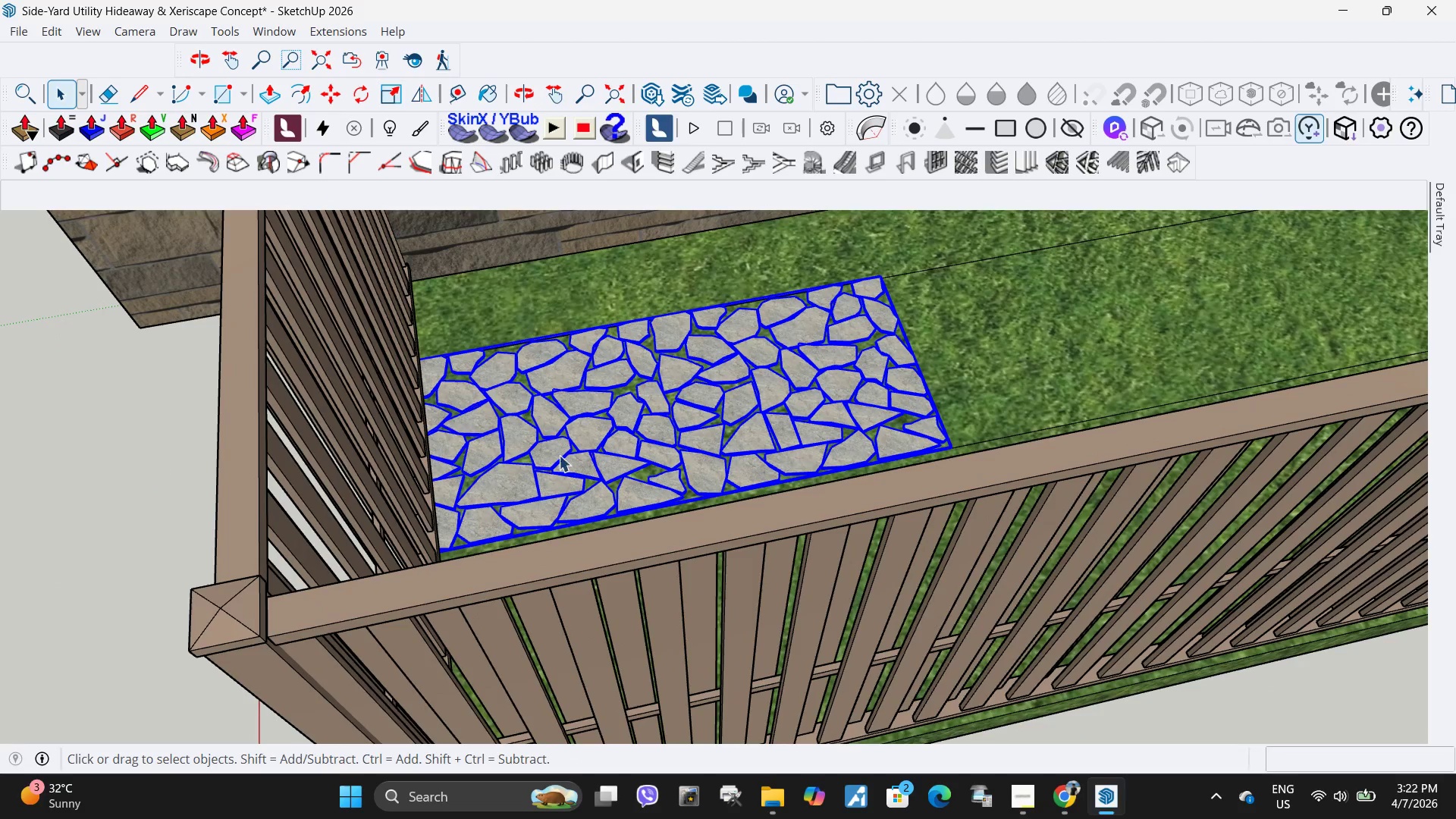 
key(Escape)
 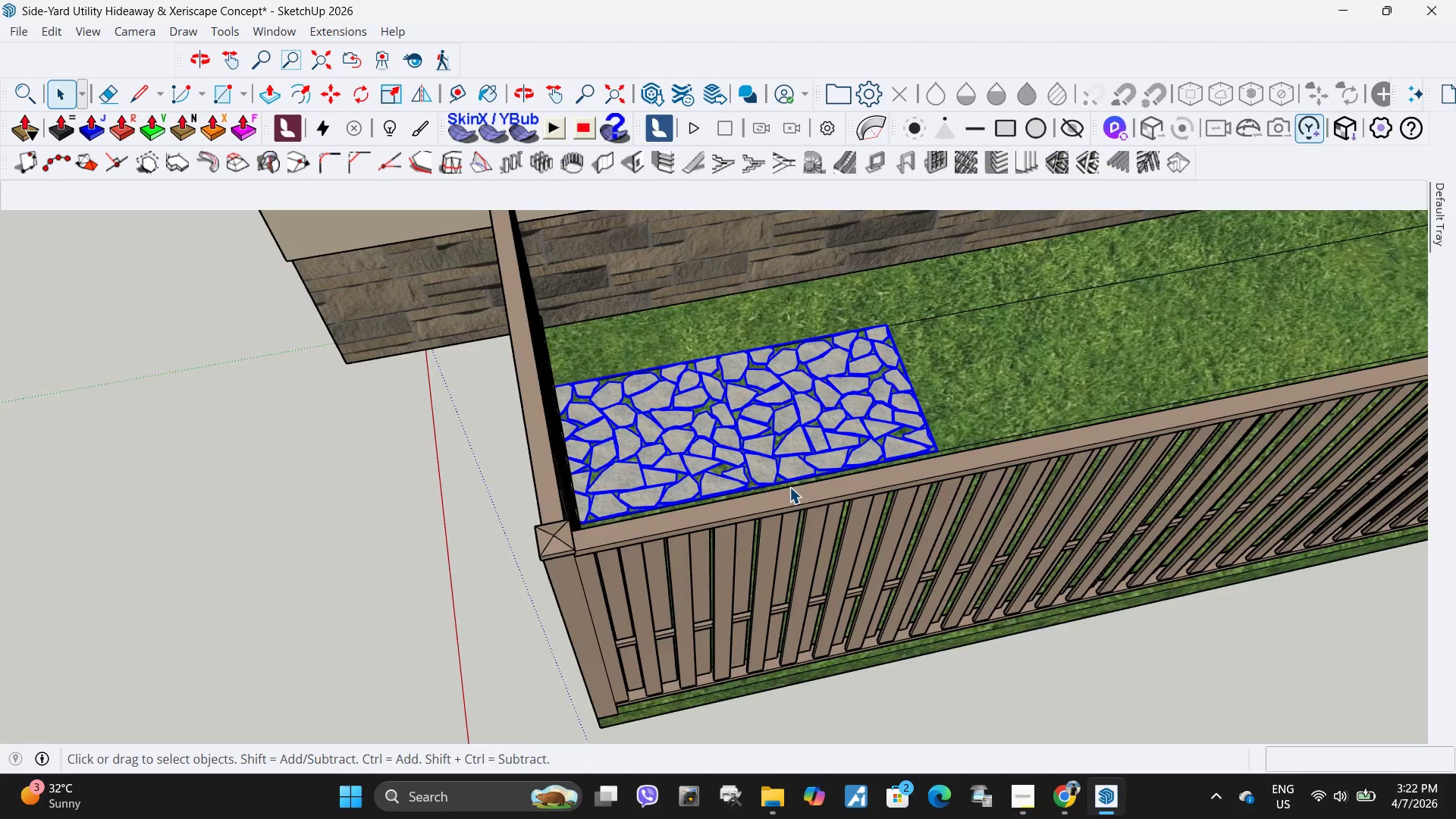 
key(Escape)
 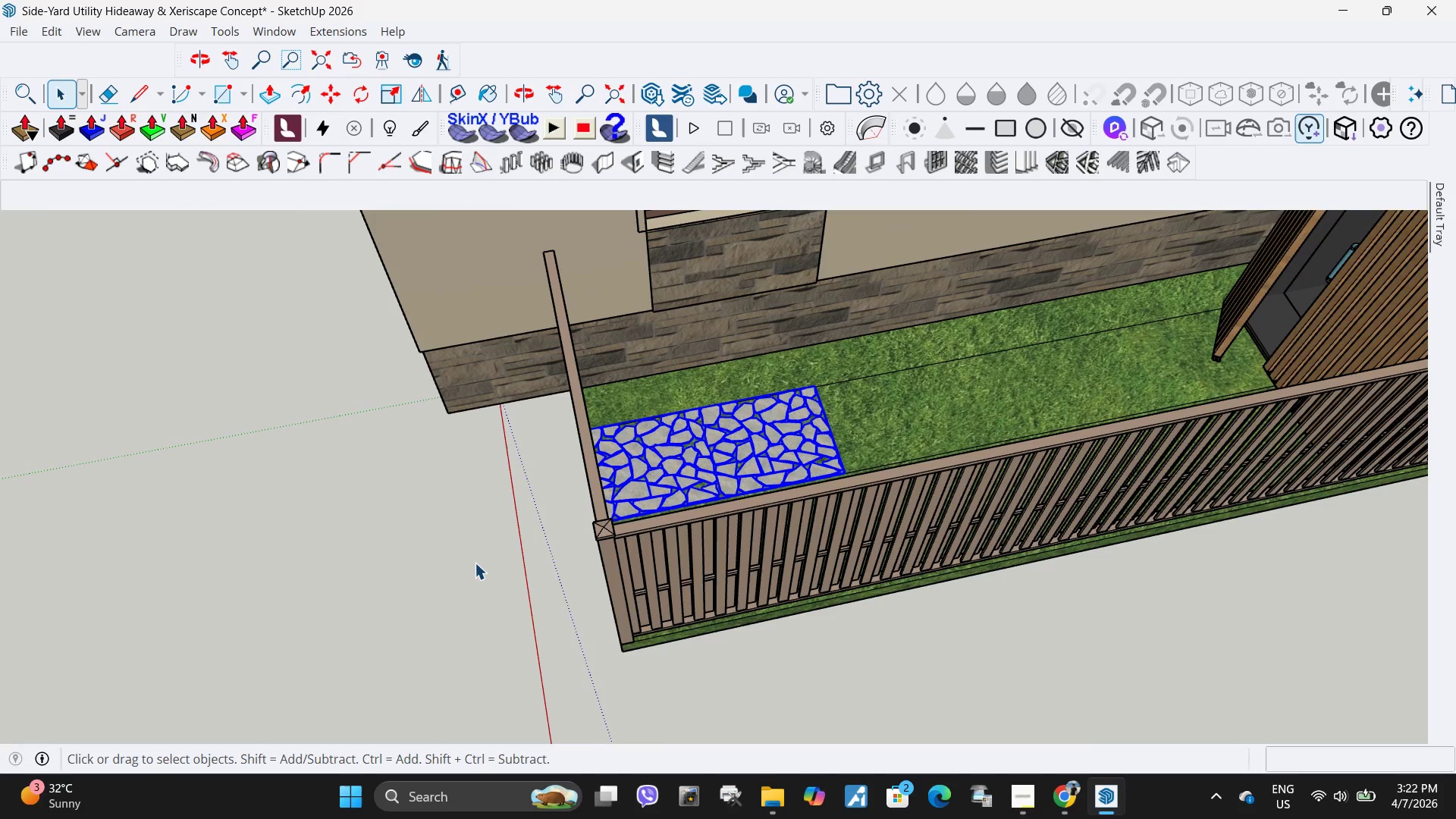 
left_click([474, 563])
 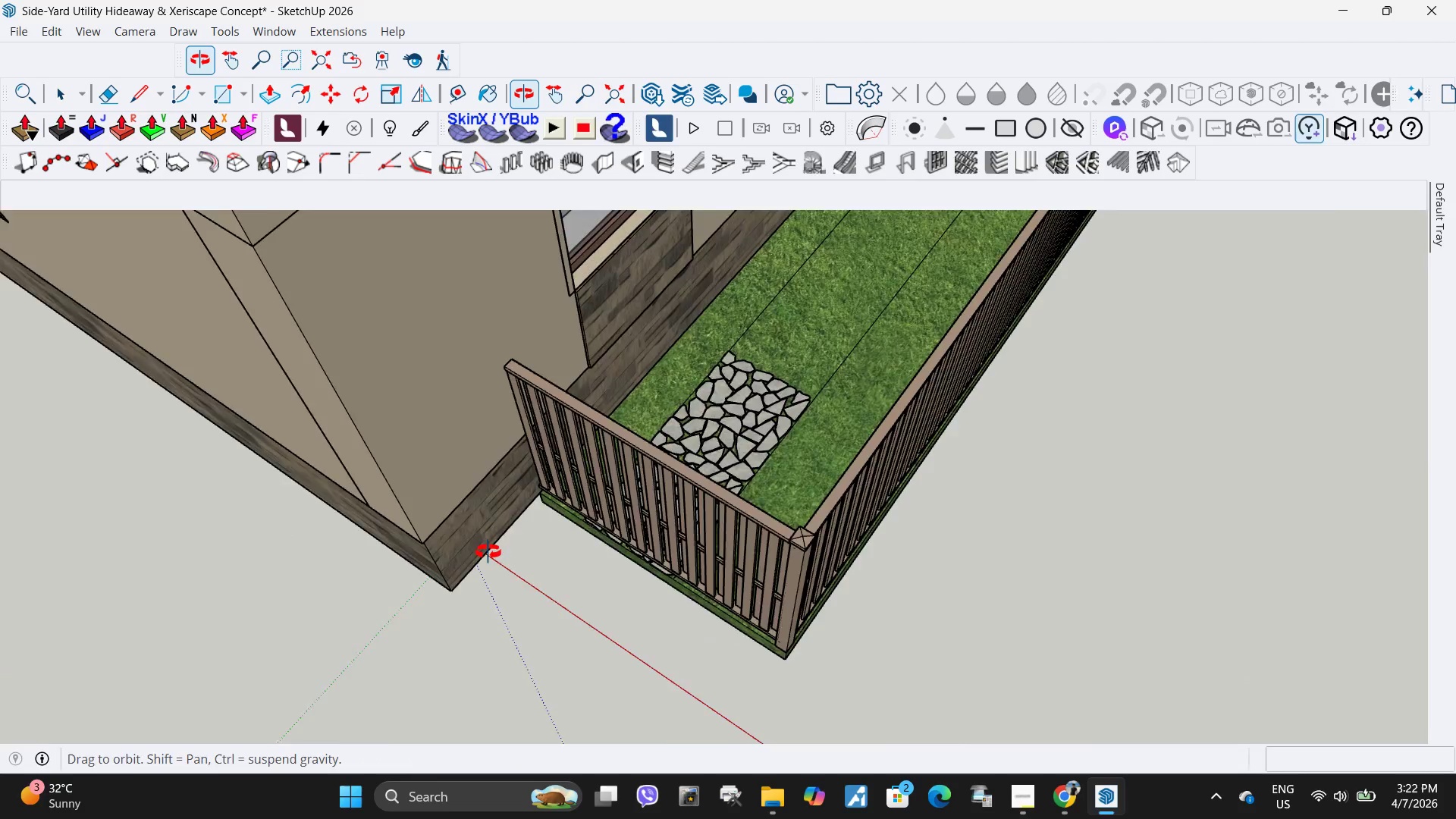 
scroll: coordinate [544, 546], scroll_direction: down, amount: 10.0
 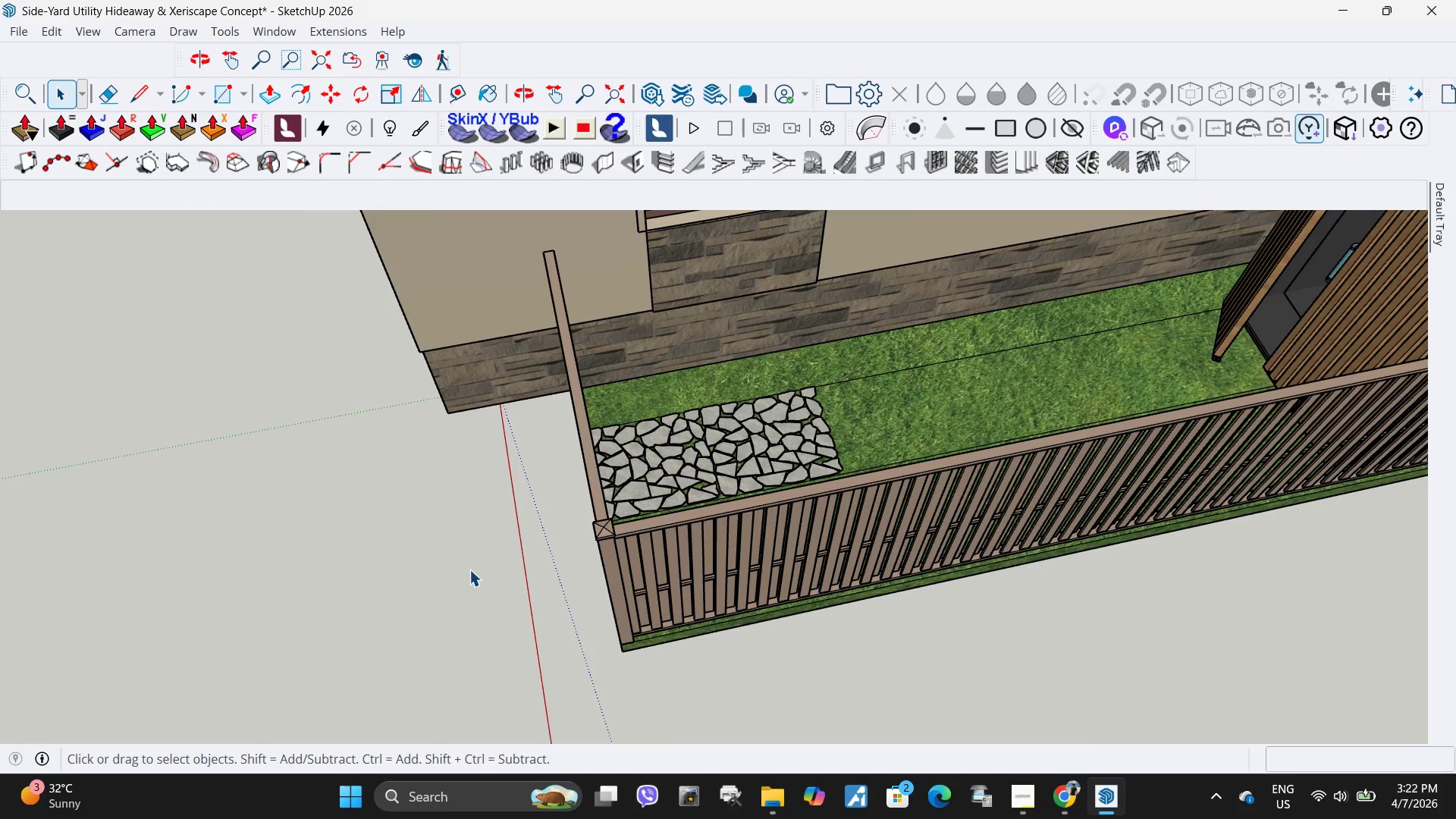 
scroll: coordinate [661, 377], scroll_direction: up, amount: 3.0
 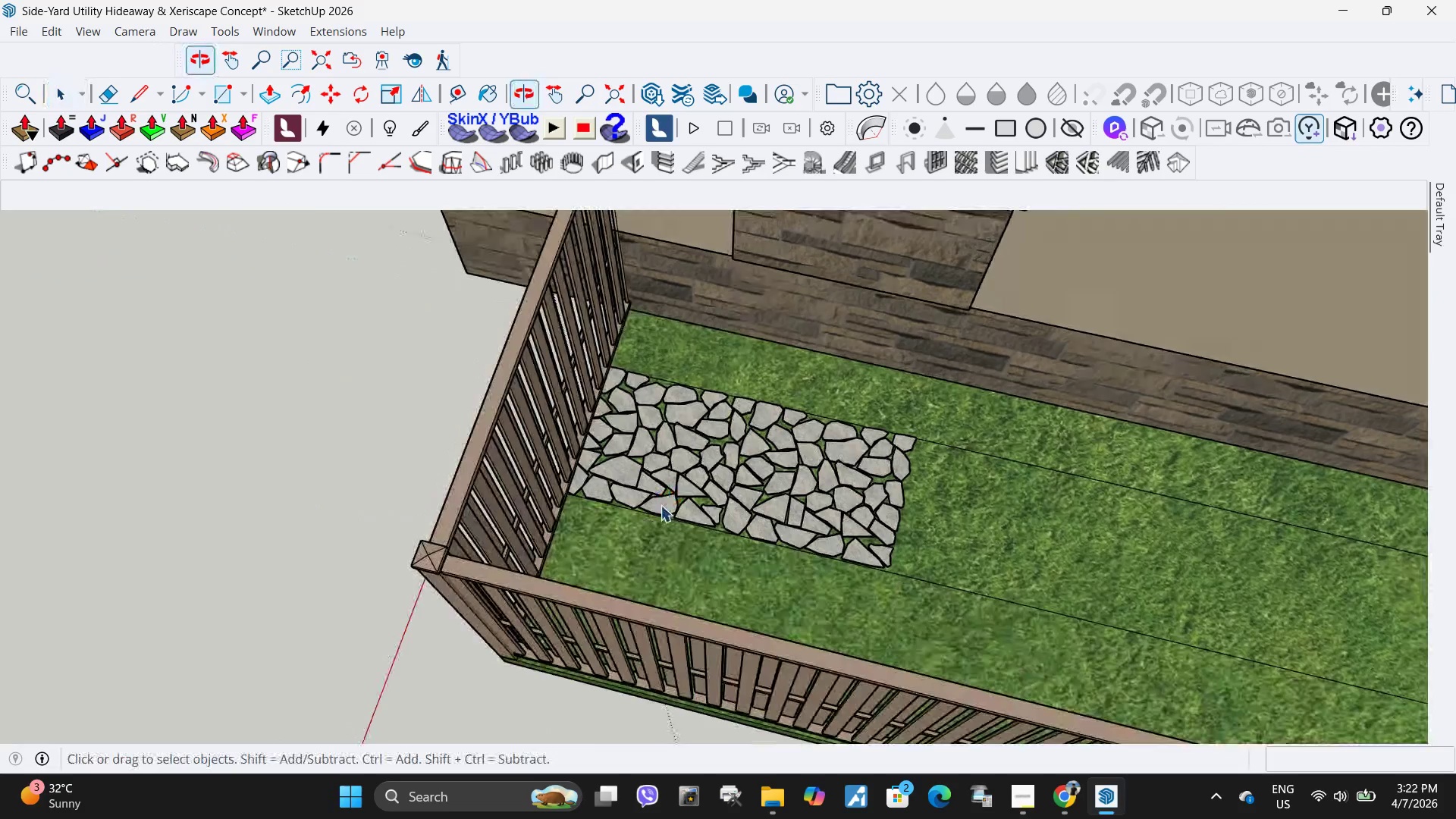 
left_click([620, 463])
 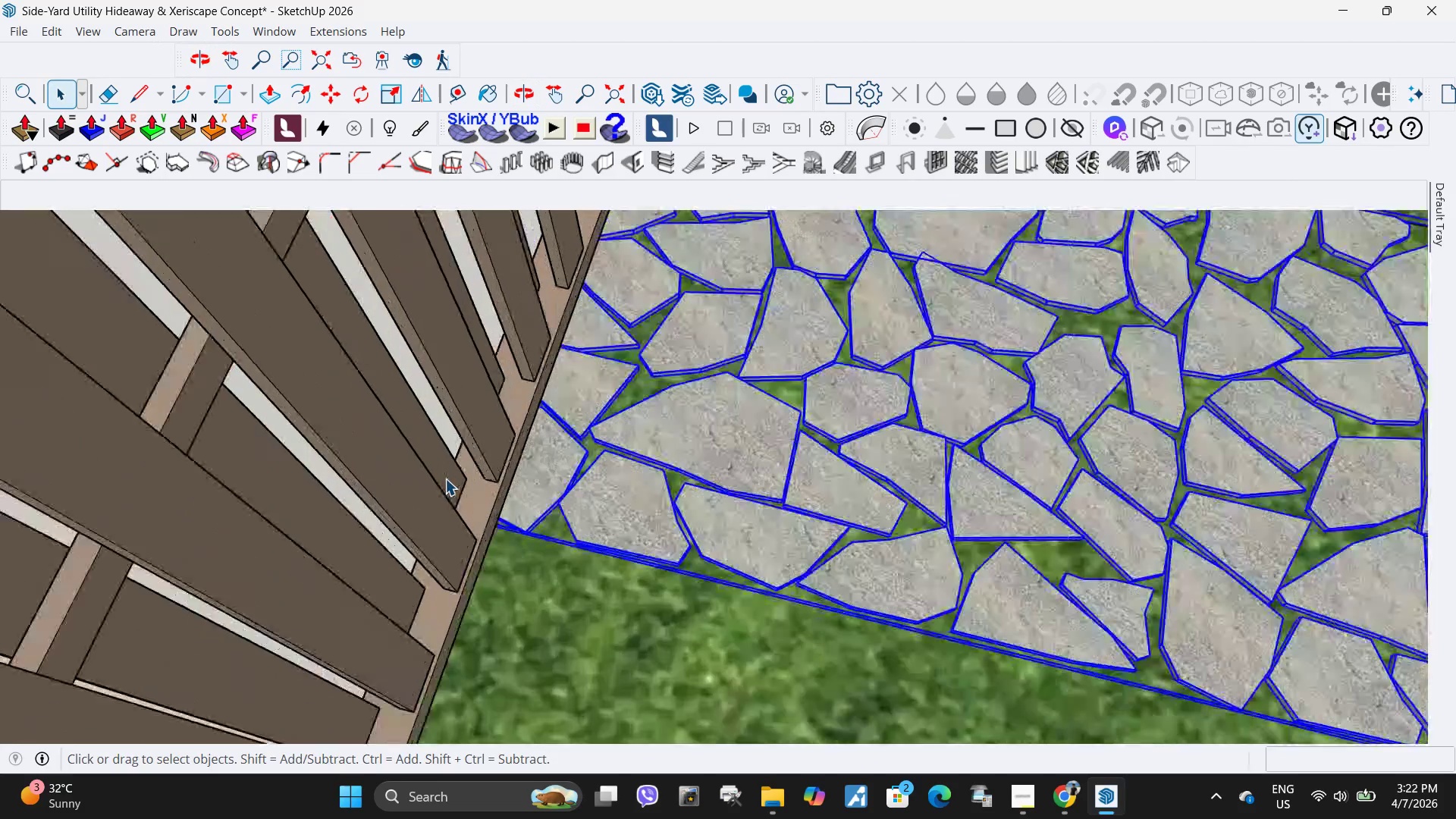 
middle_click([499, 549])
 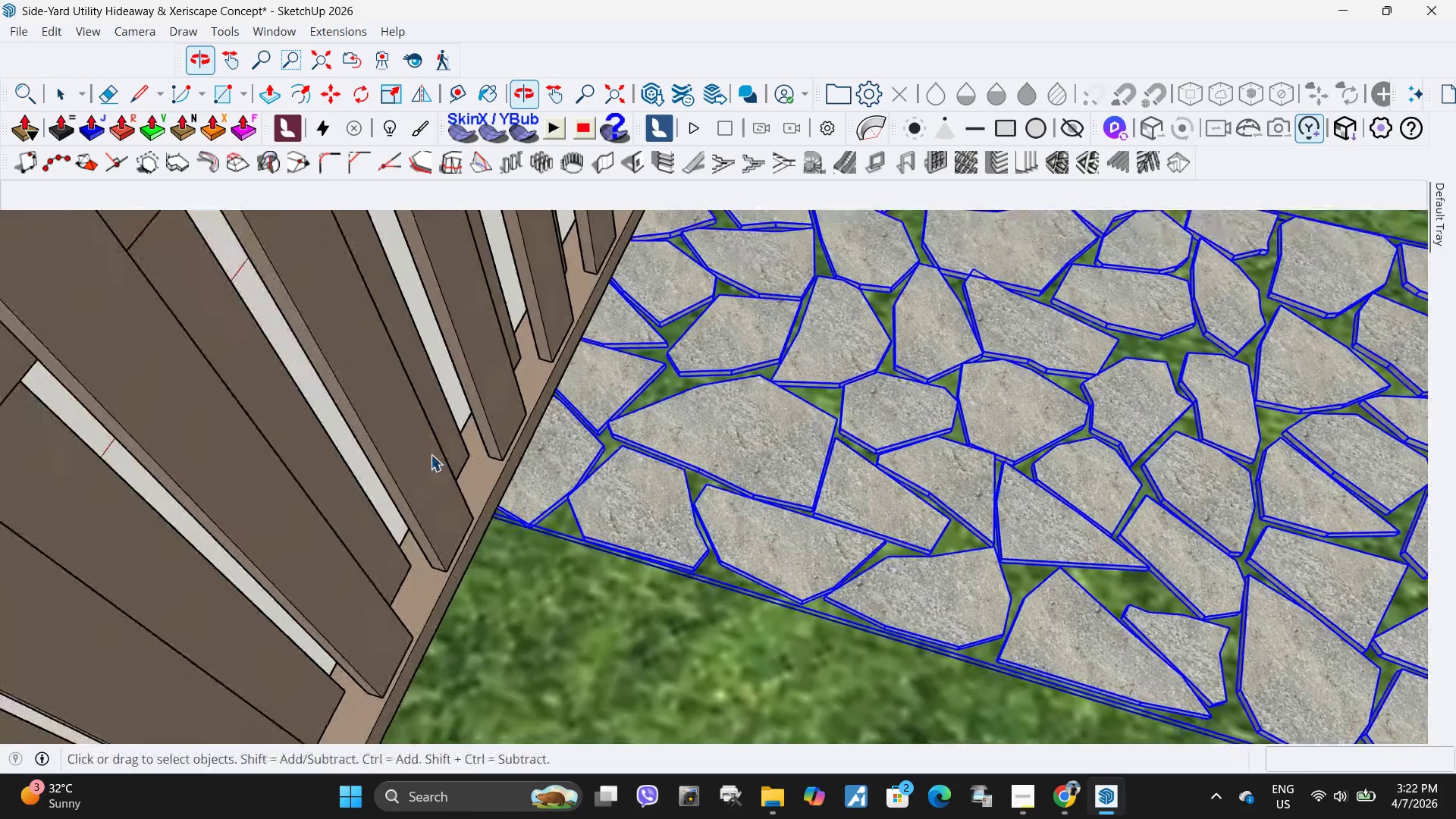 
scroll: coordinate [498, 528], scroll_direction: up, amount: 21.0
 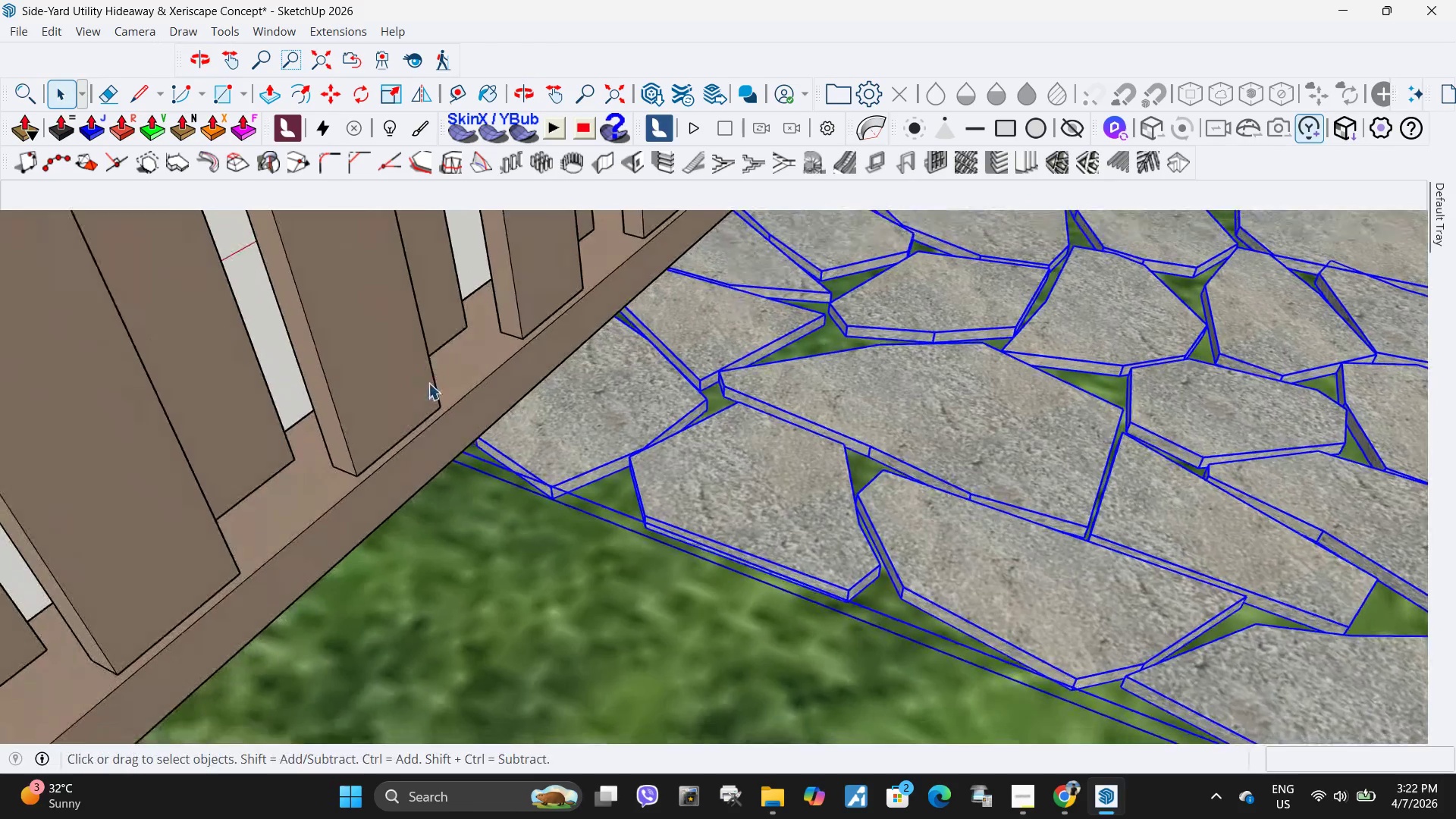 
scroll: coordinate [255, 382], scroll_direction: down, amount: 13.0
 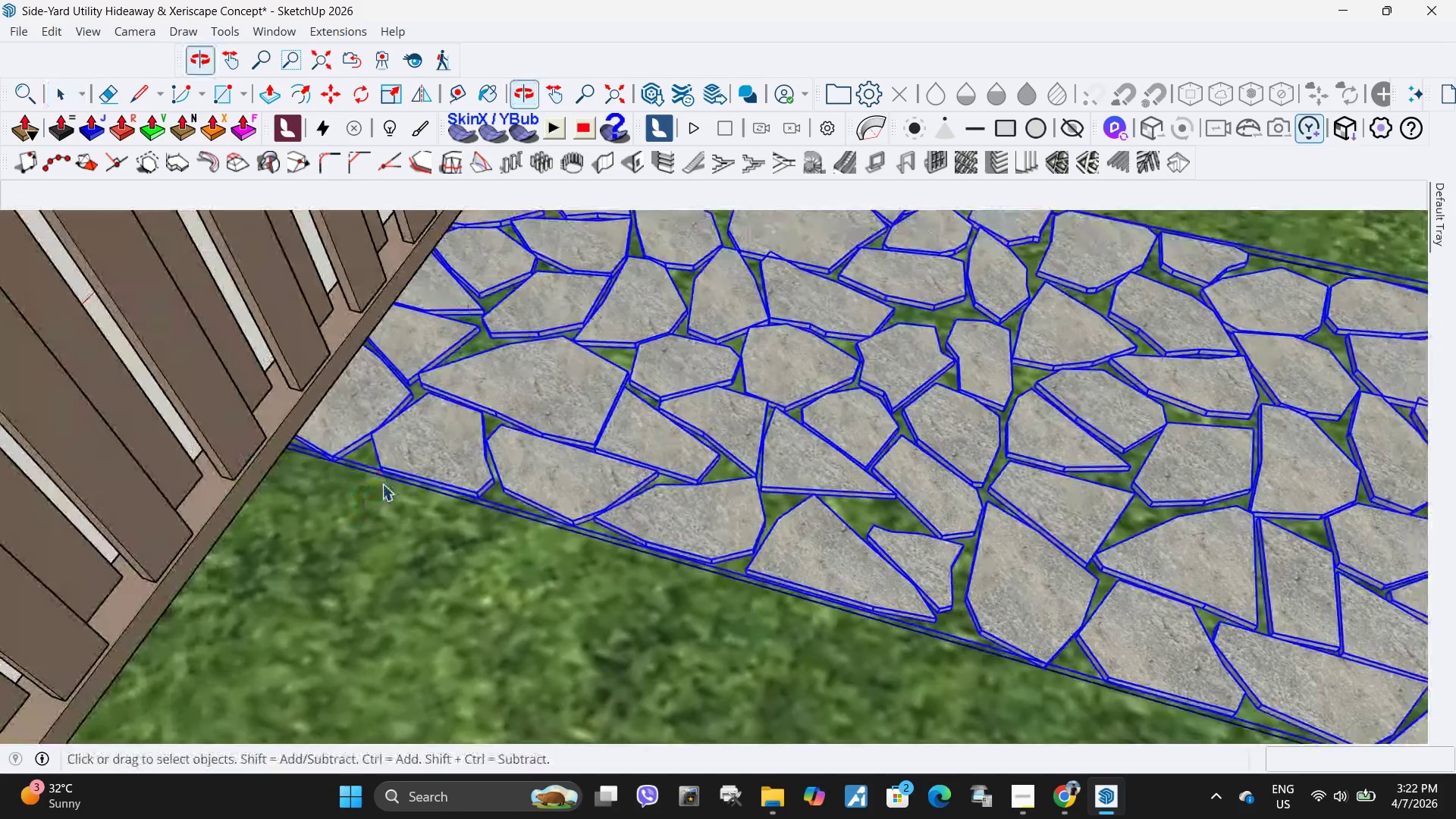 
key(M)
 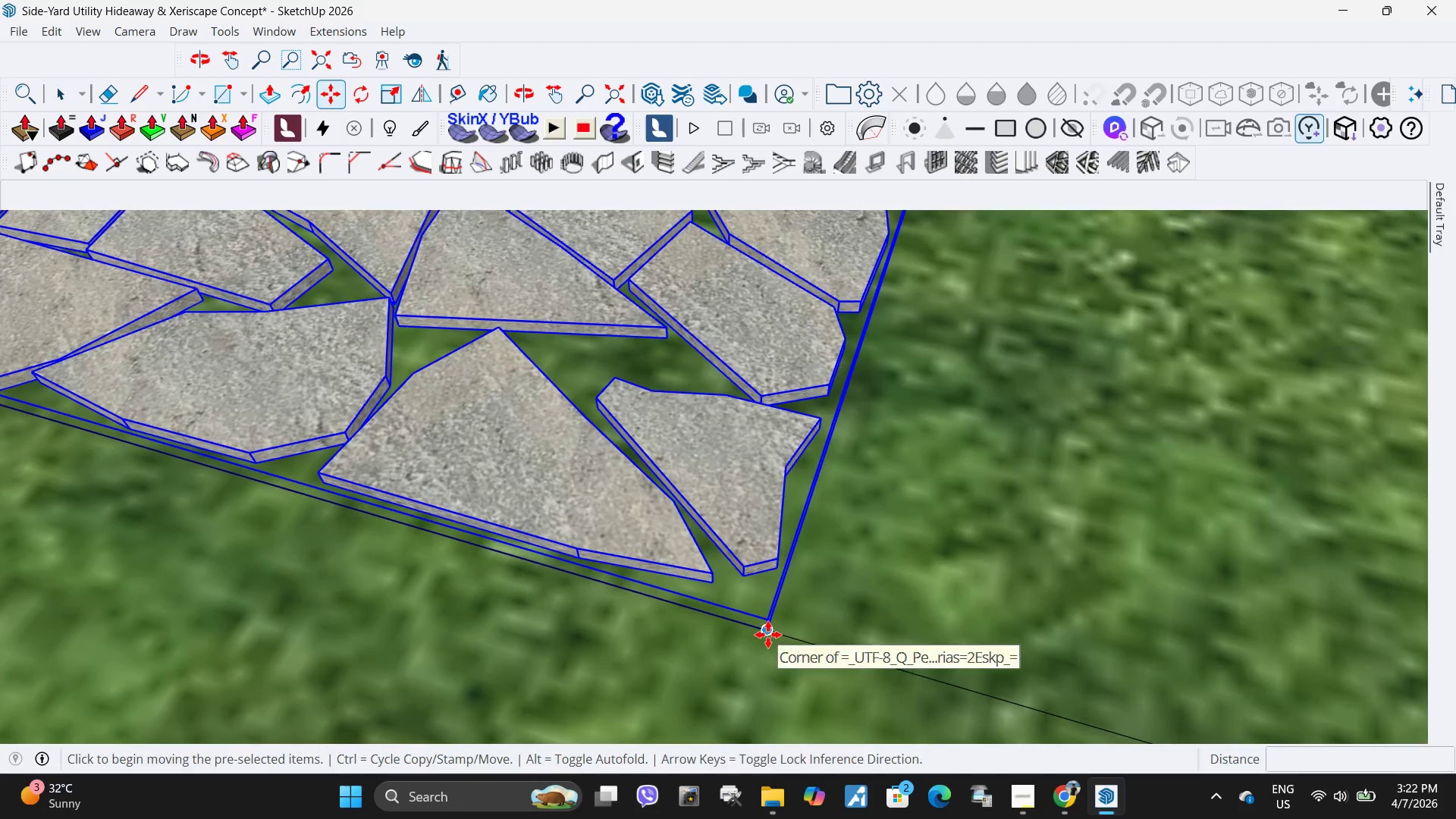 
scroll: coordinate [754, 645], scroll_direction: up, amount: 5.0
 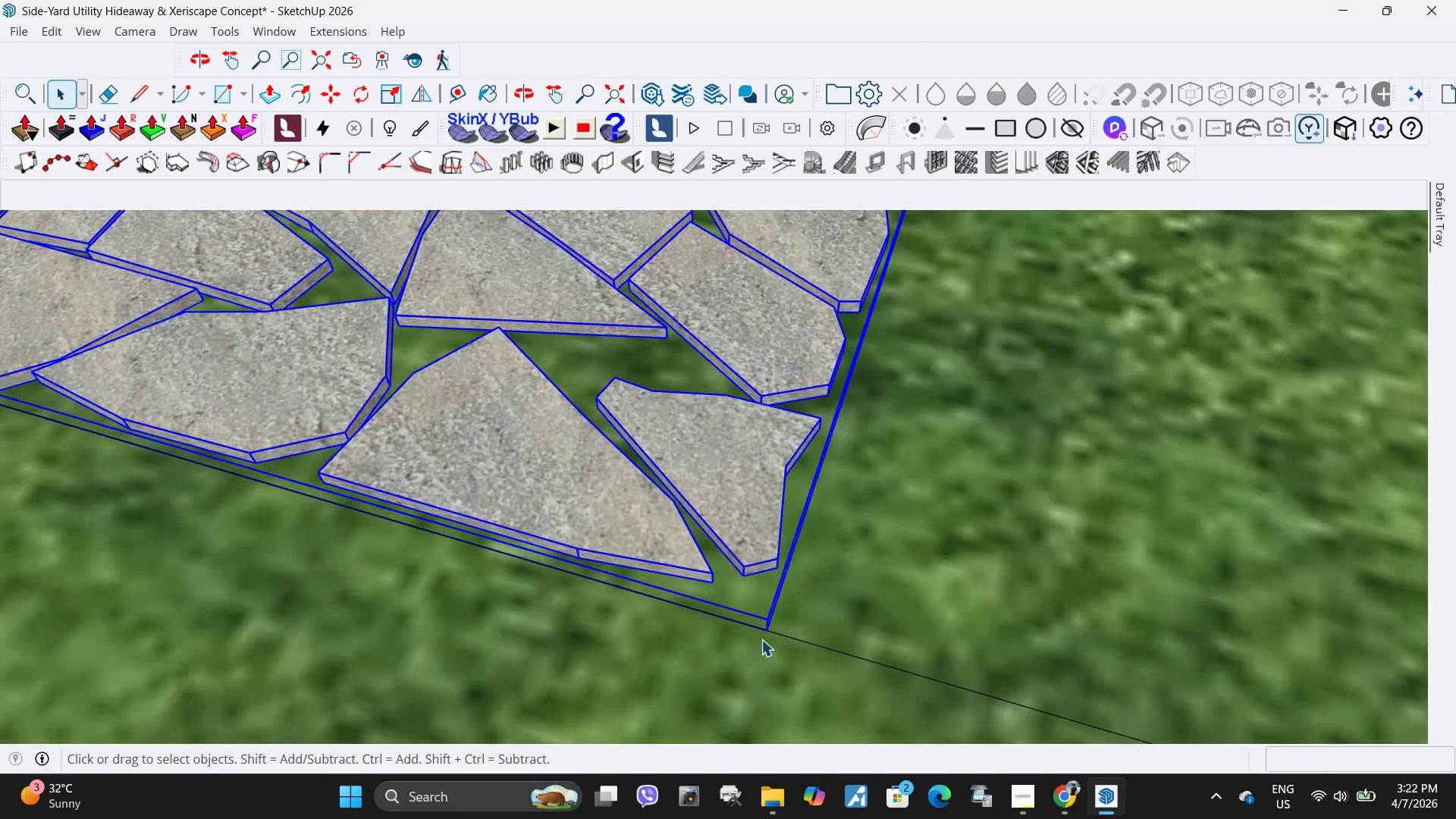 
left_click([768, 635])
 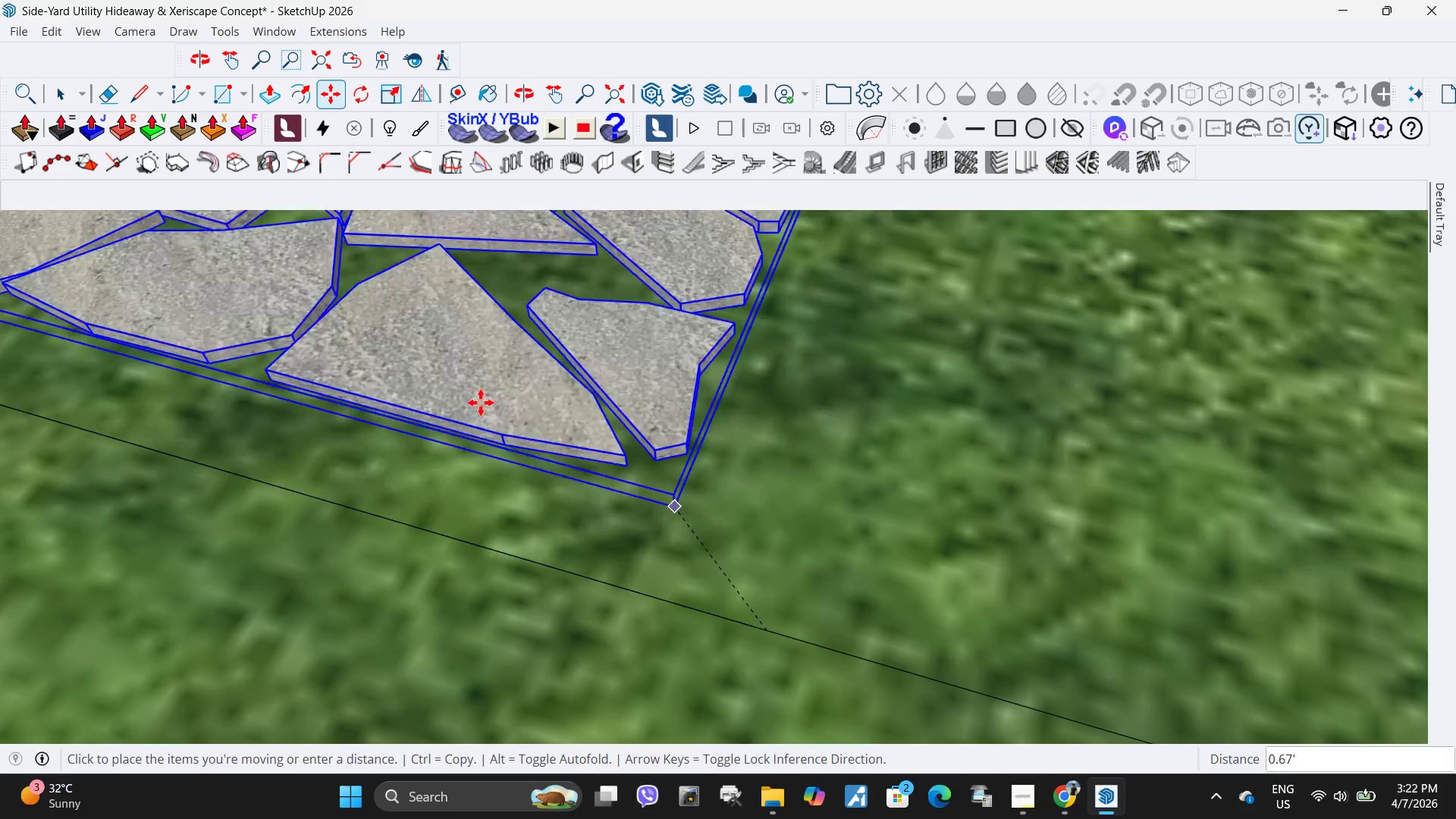 
scroll: coordinate [378, 476], scroll_direction: down, amount: 33.0
 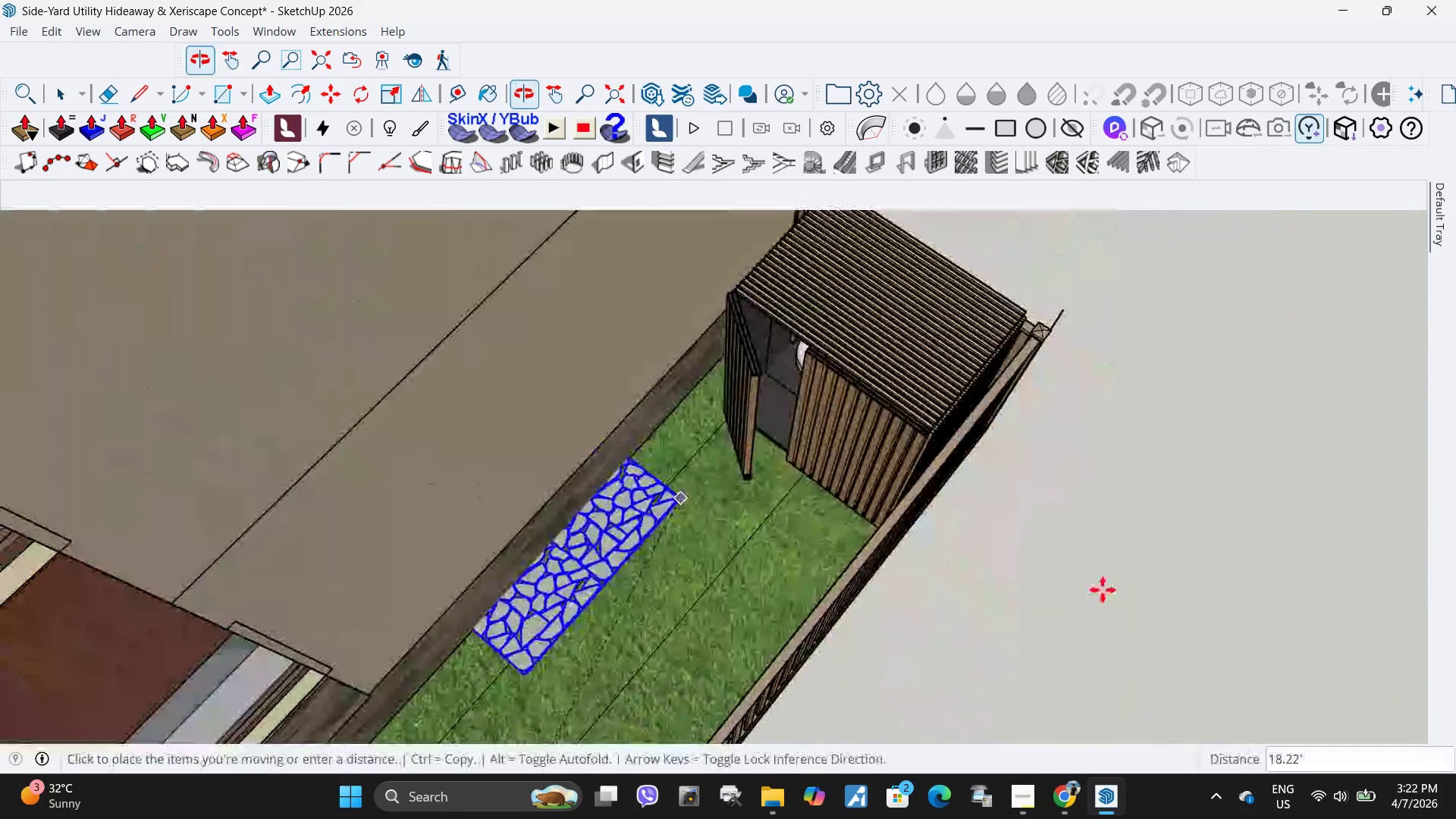 
scroll: coordinate [770, 388], scroll_direction: up, amount: 28.0
 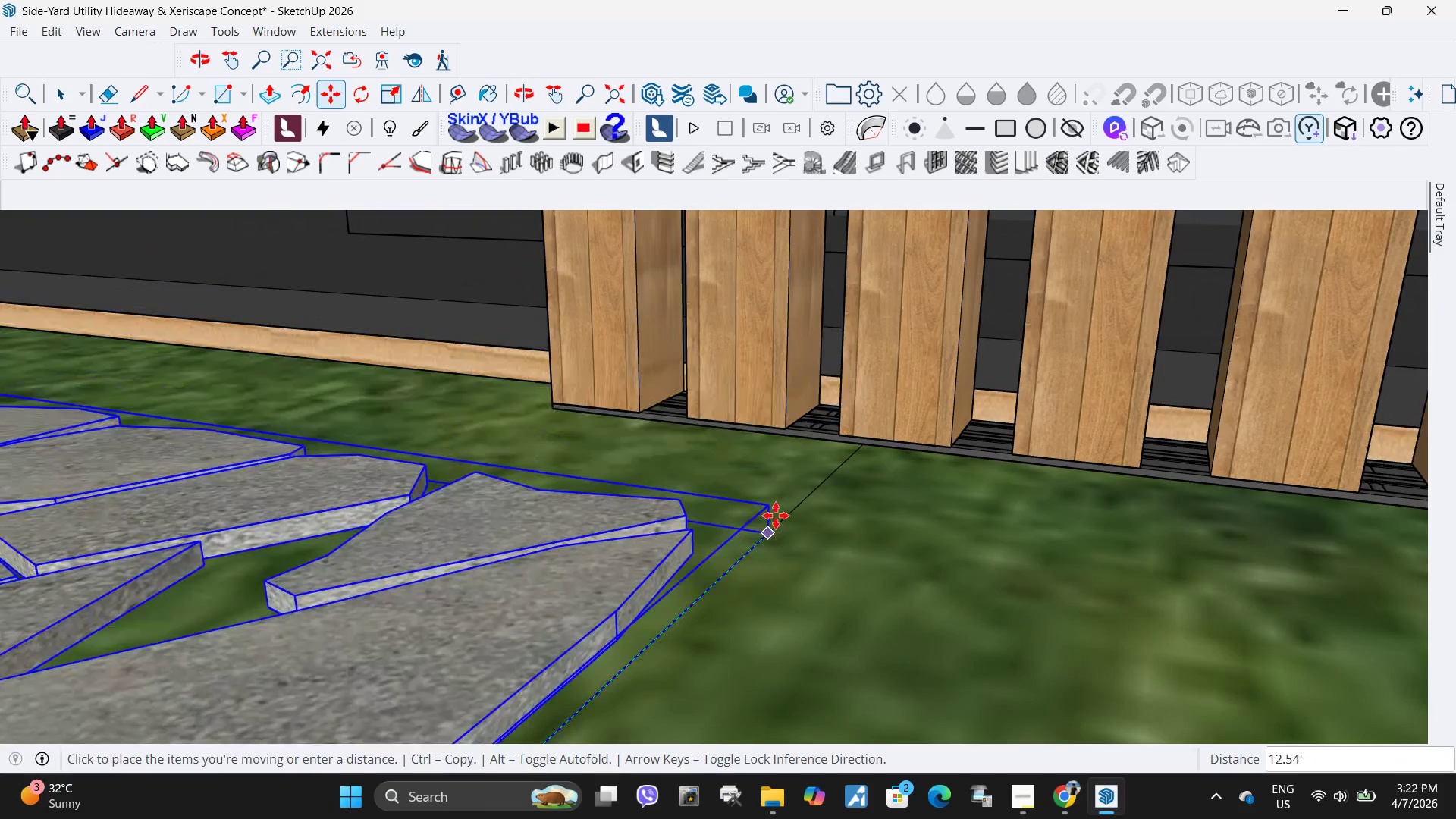 
left_click([779, 512])
 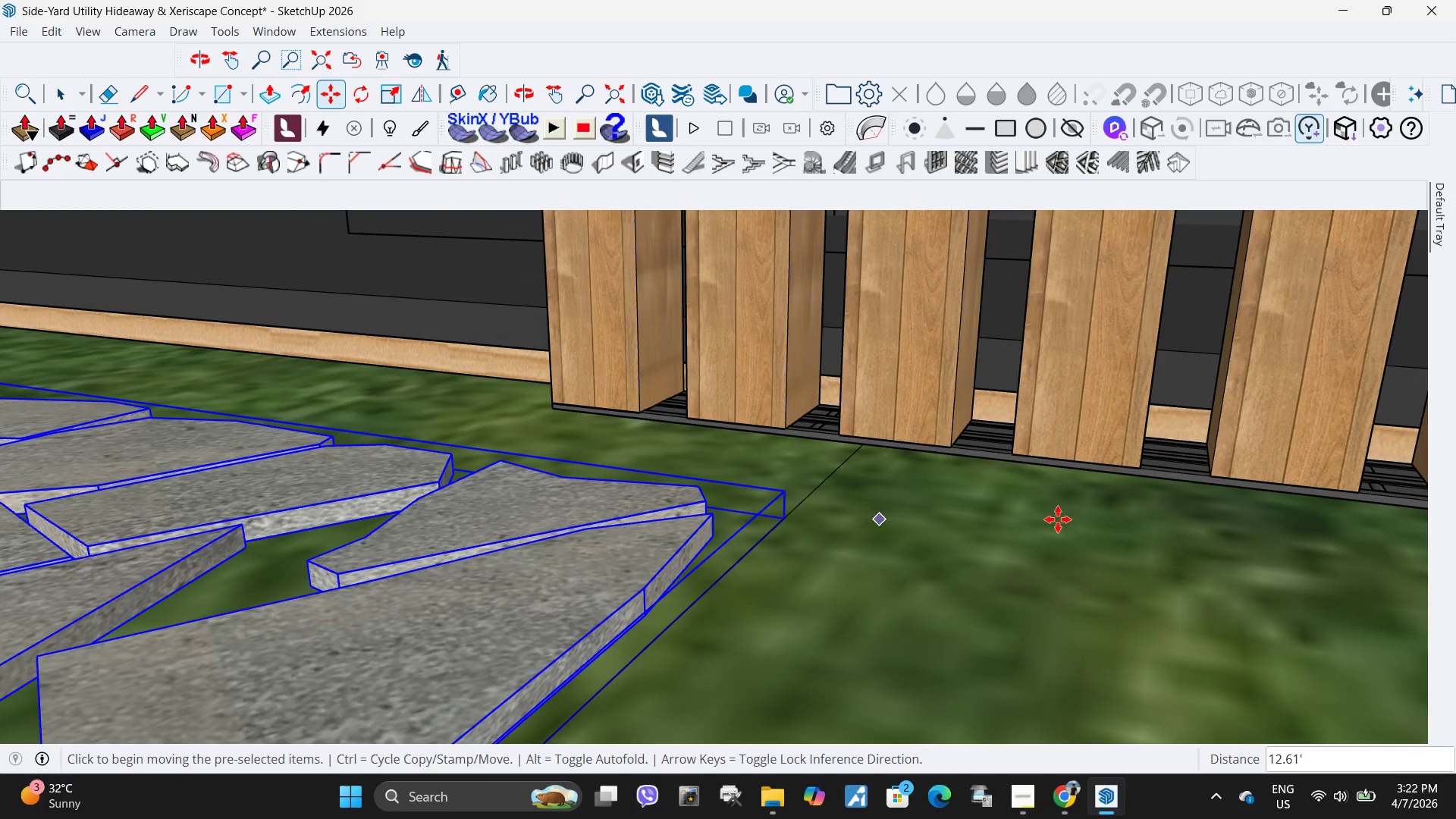 
scroll: coordinate [1084, 589], scroll_direction: down, amount: 14.0
 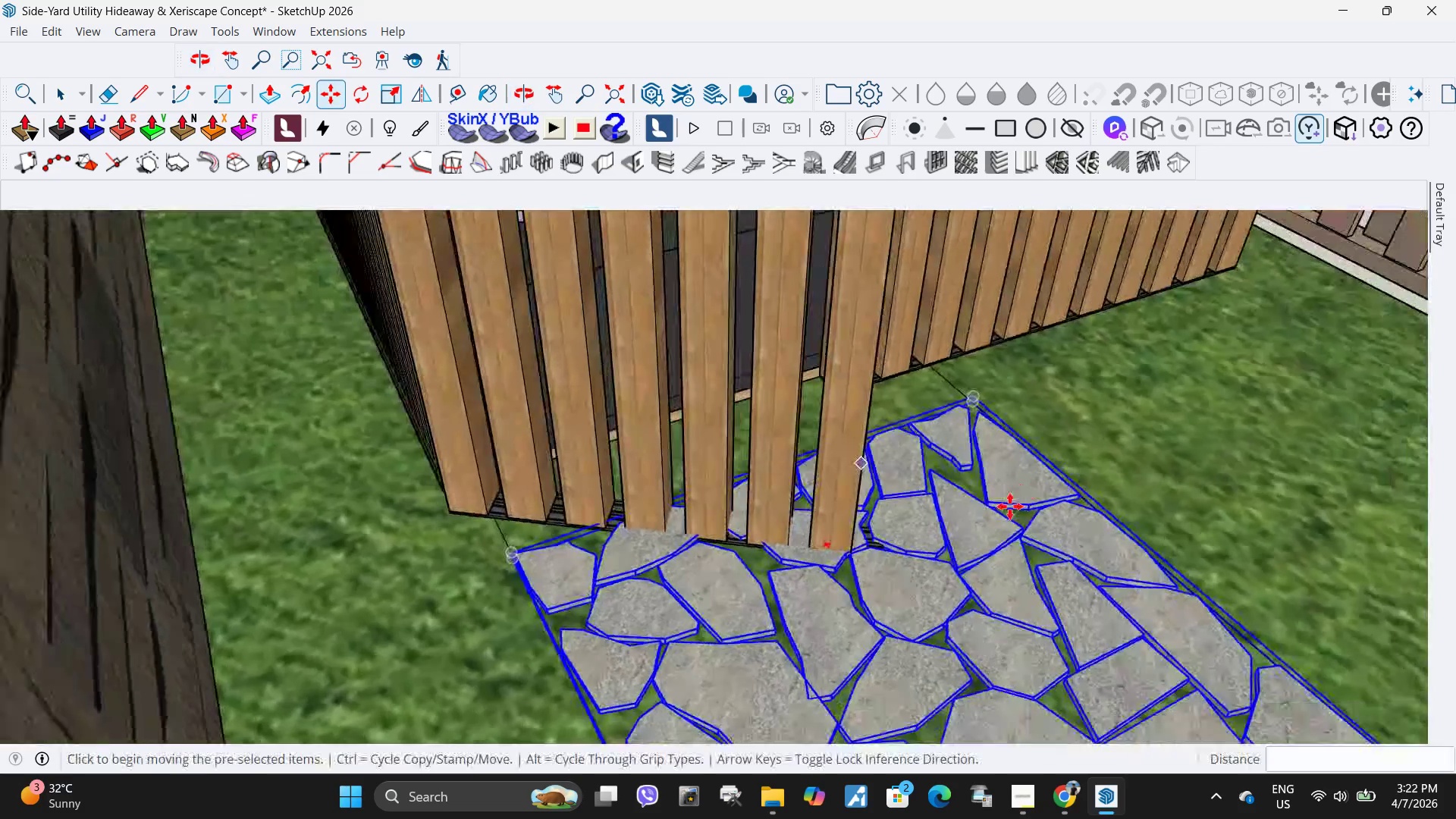 
scroll: coordinate [463, 604], scroll_direction: up, amount: 11.0
 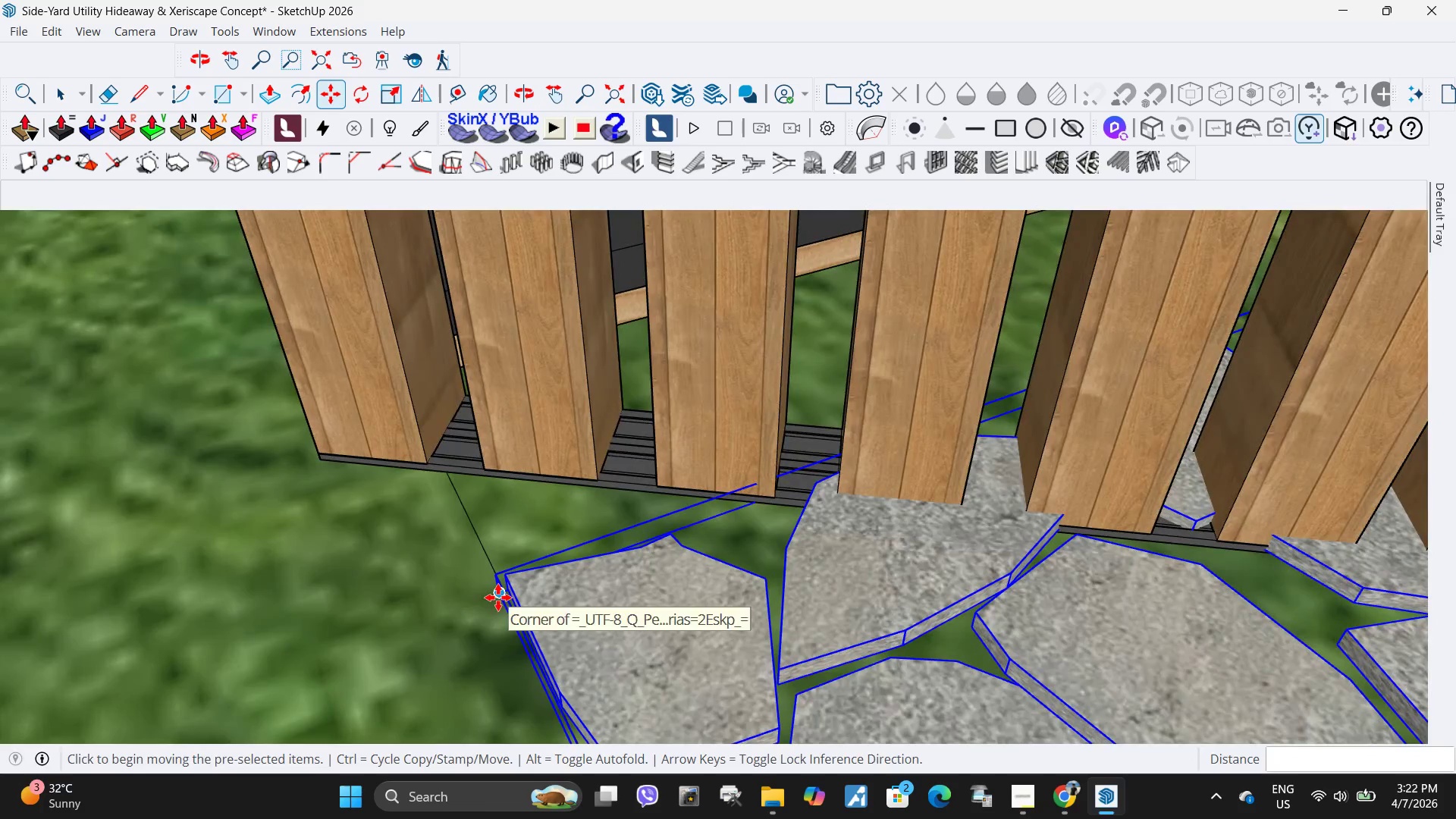 
double_click([498, 598])
 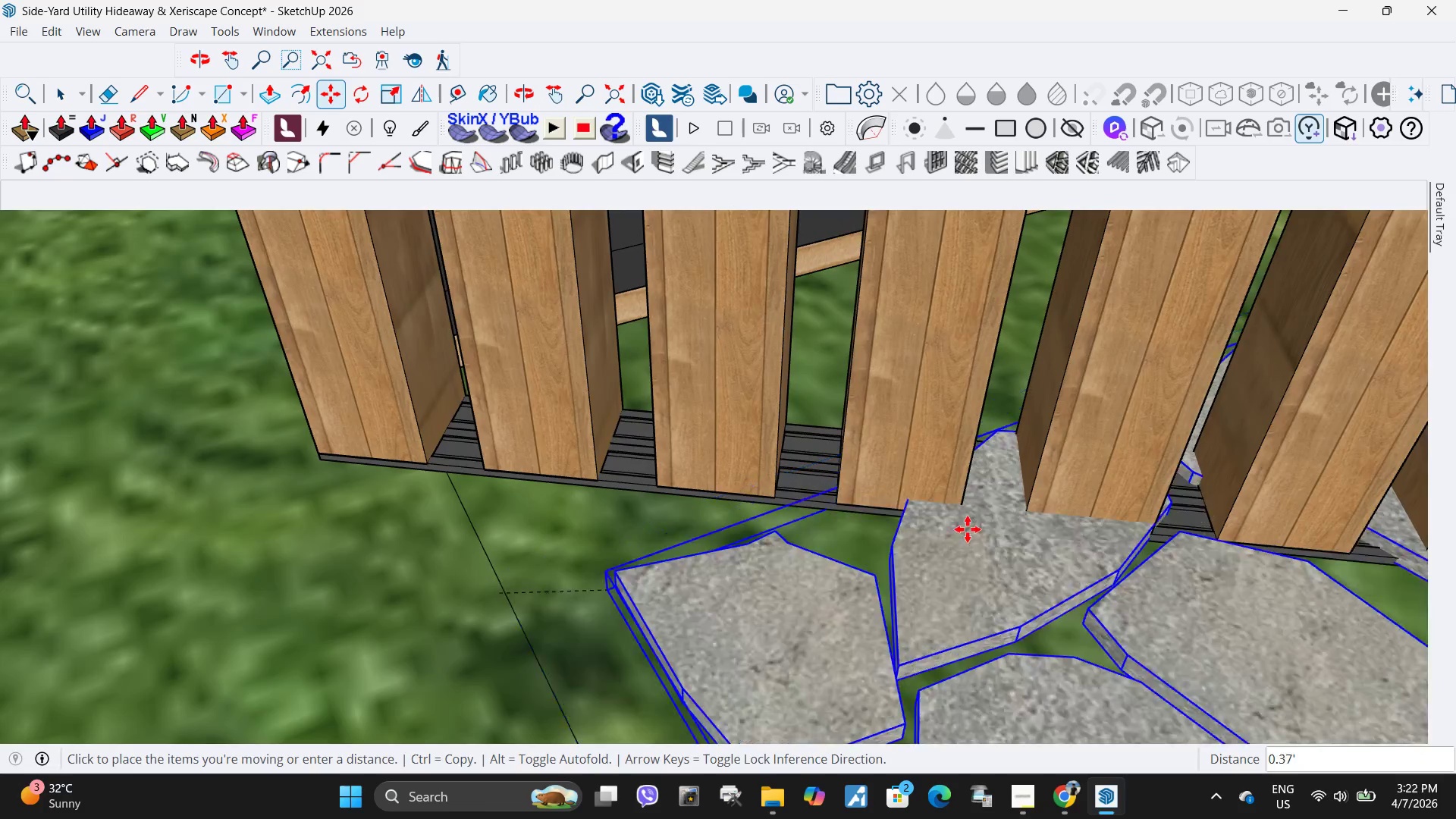 
scroll: coordinate [977, 528], scroll_direction: down, amount: 5.0
 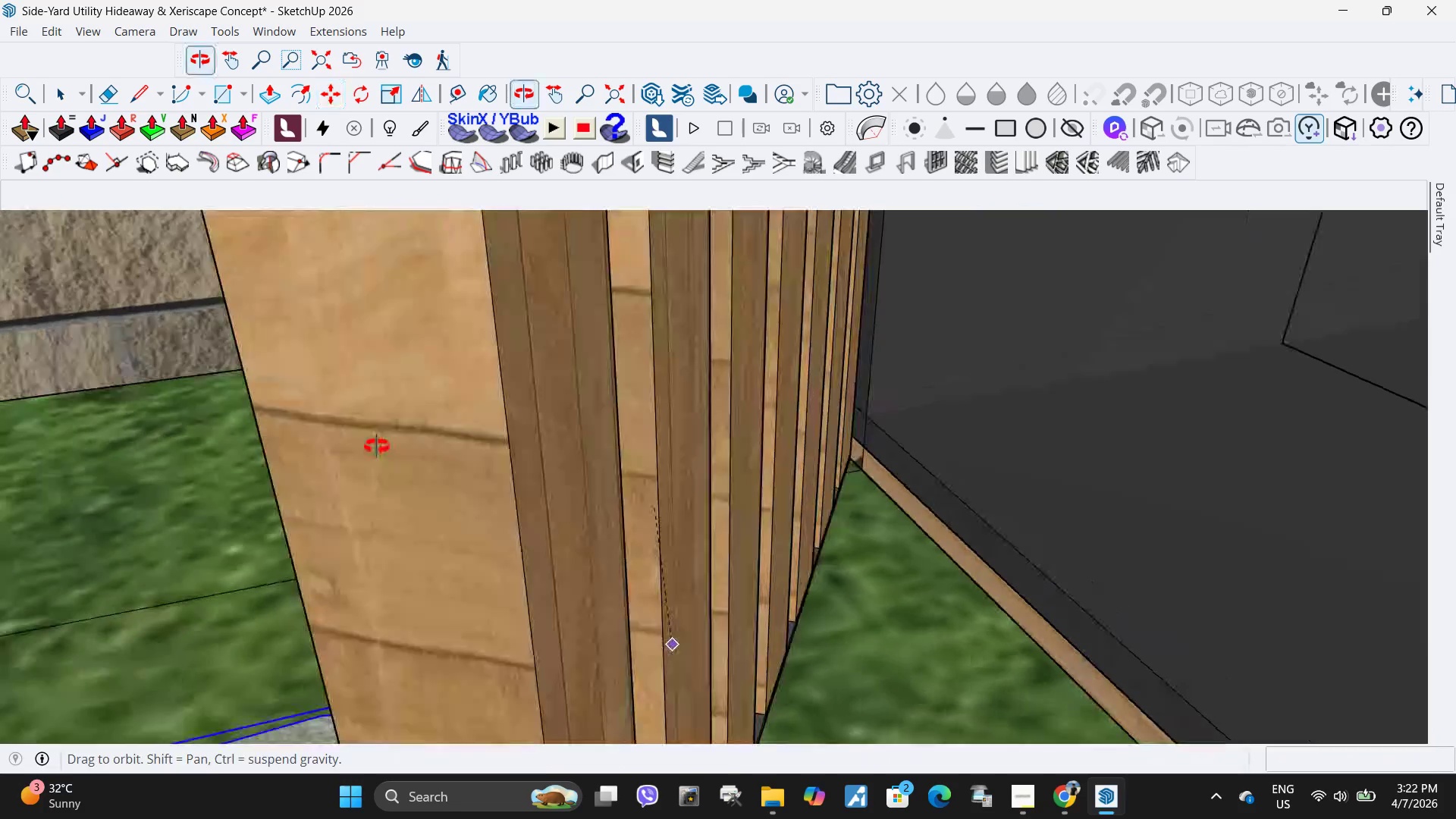 
scroll: coordinate [786, 448], scroll_direction: none, amount: 0.0
 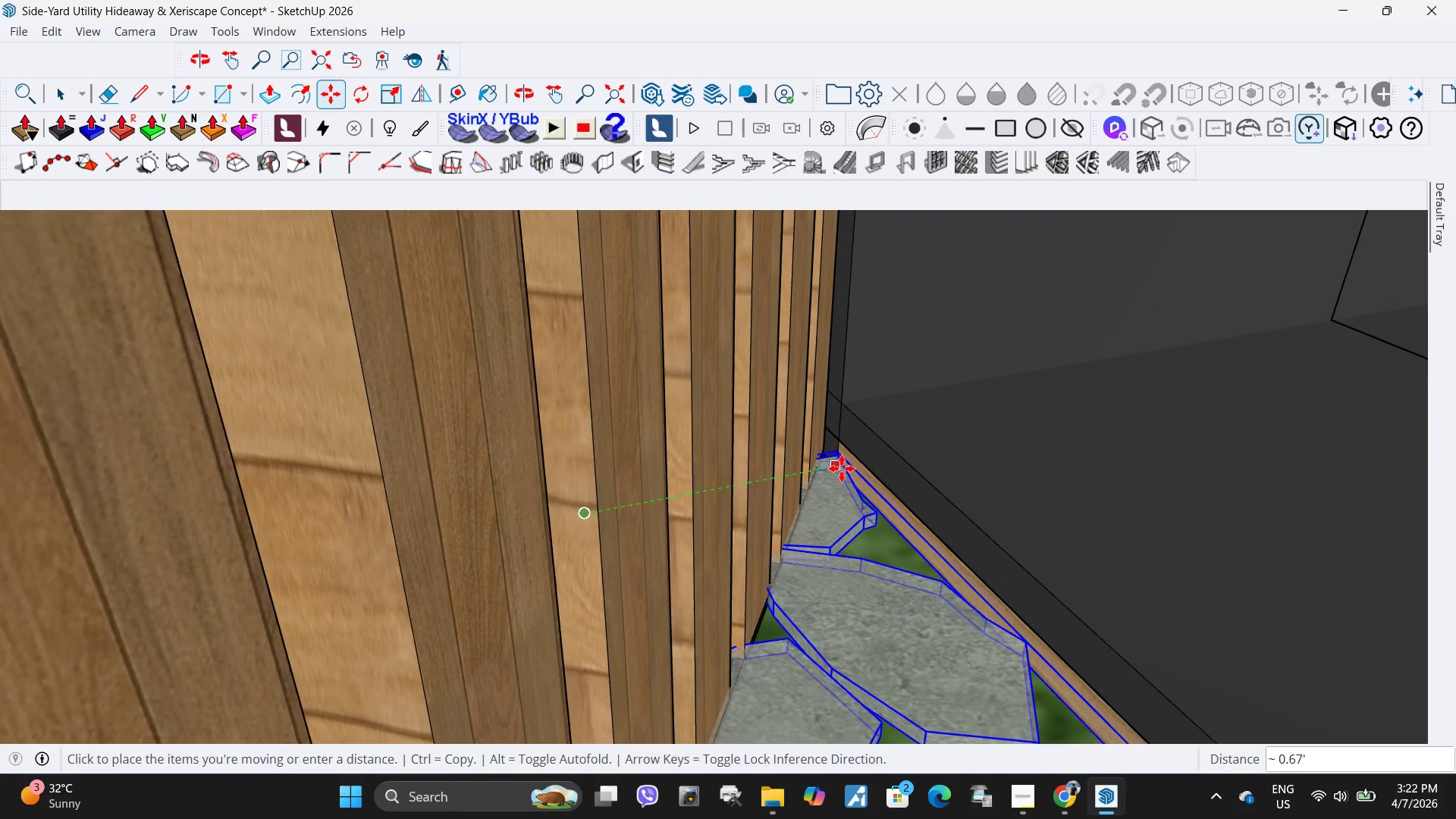 
left_click([842, 469])
 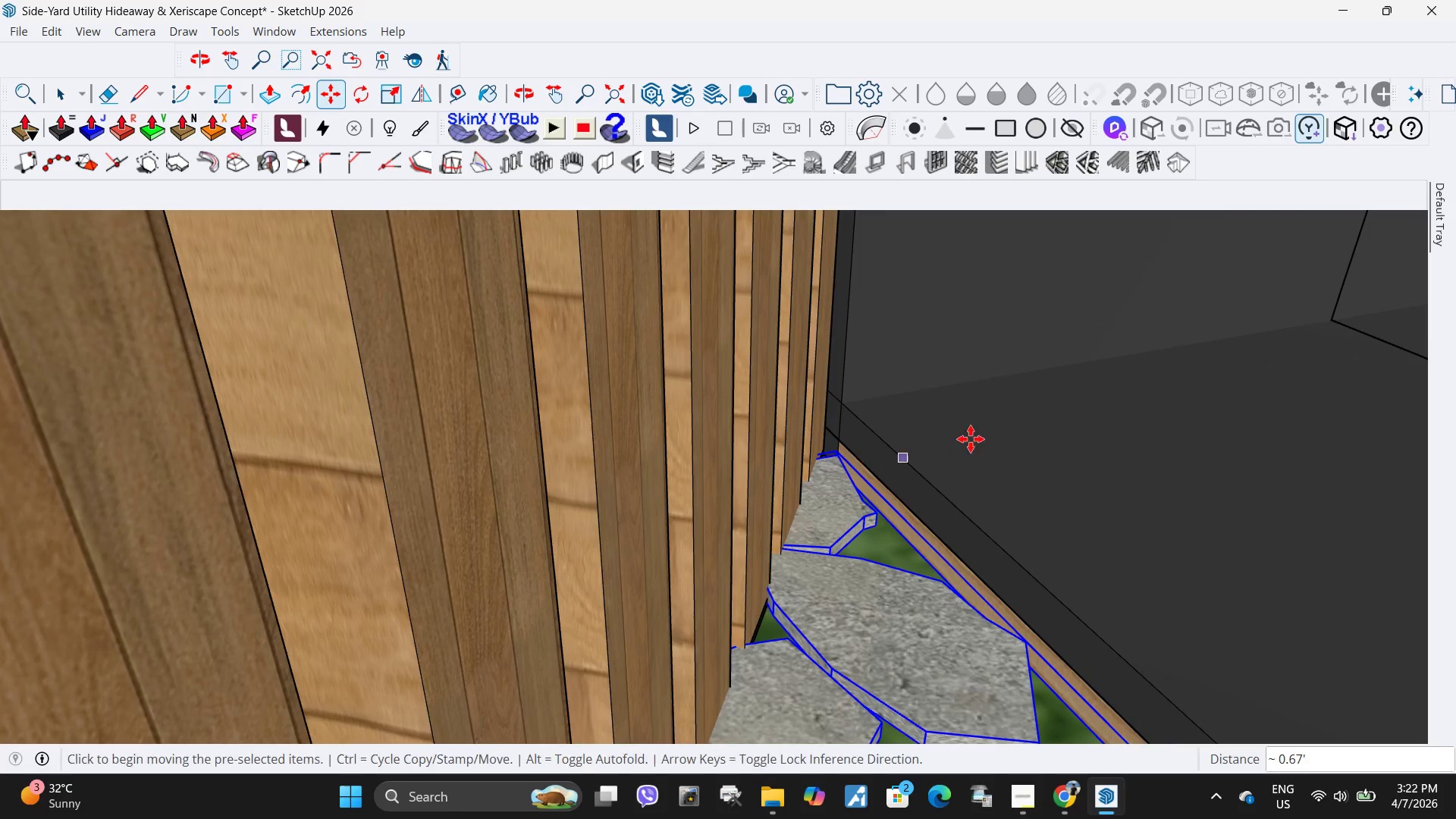 
scroll: coordinate [601, 449], scroll_direction: down, amount: 11.0
 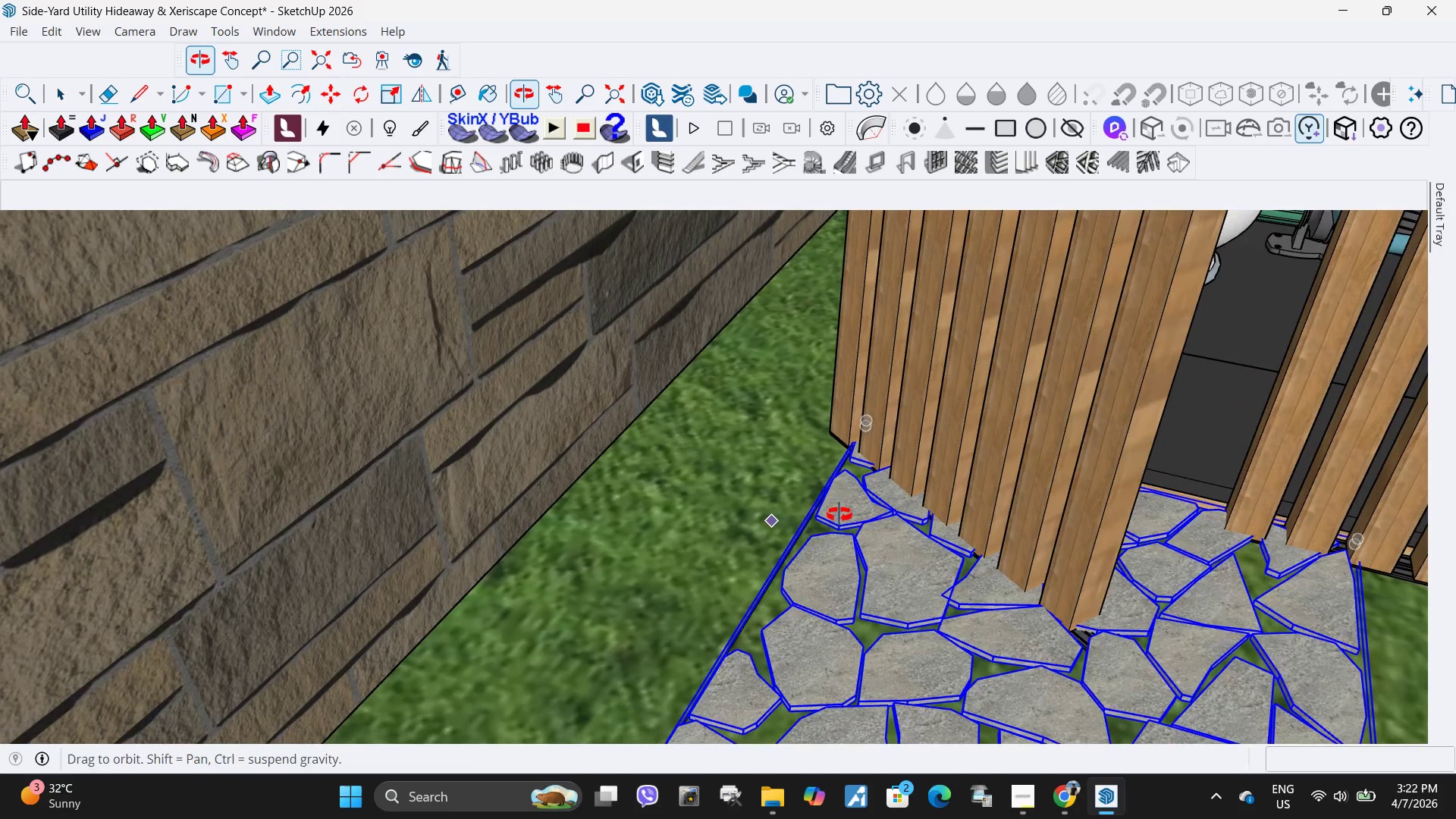 
key(Space)
 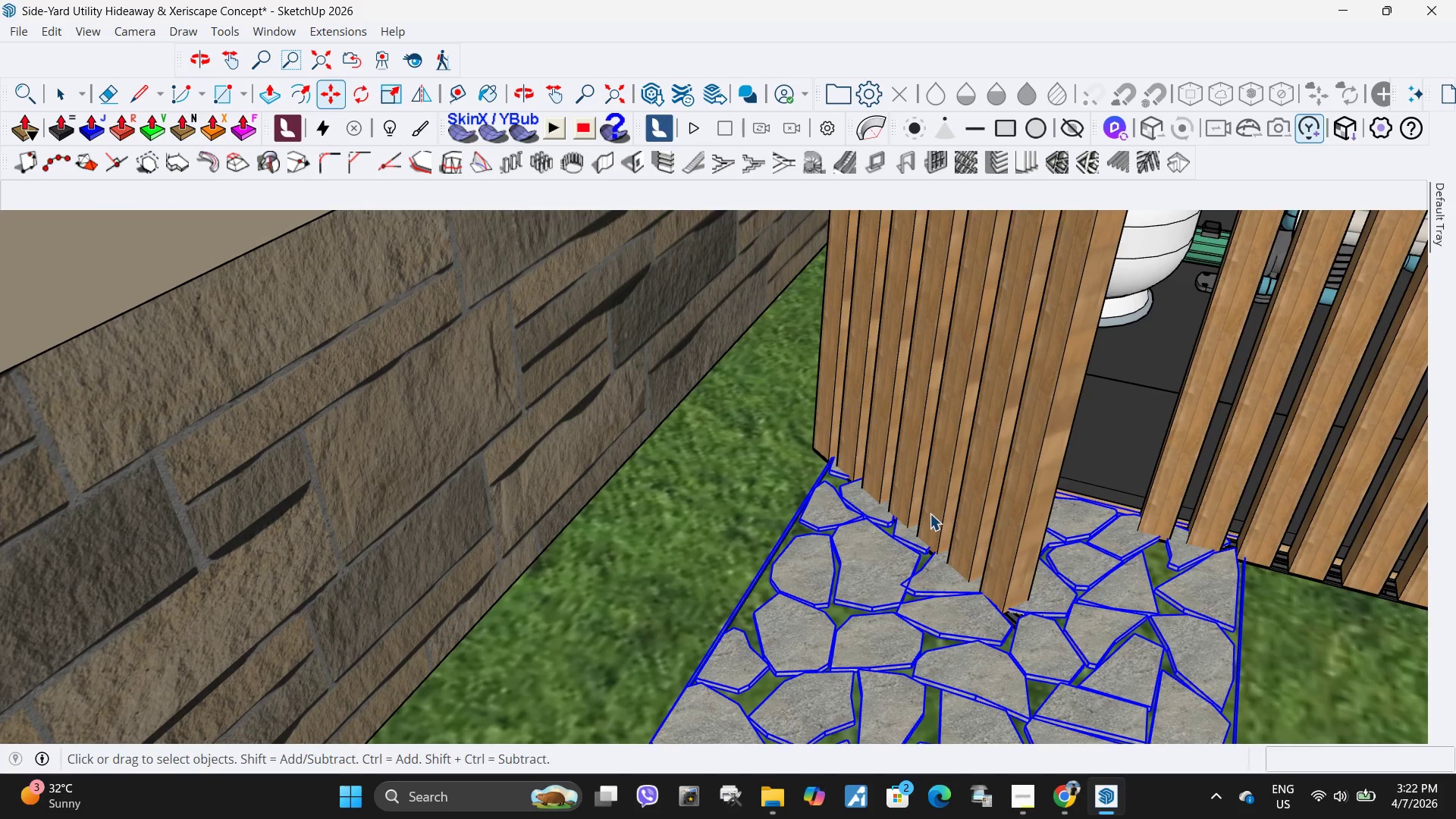 
left_click([927, 508])
 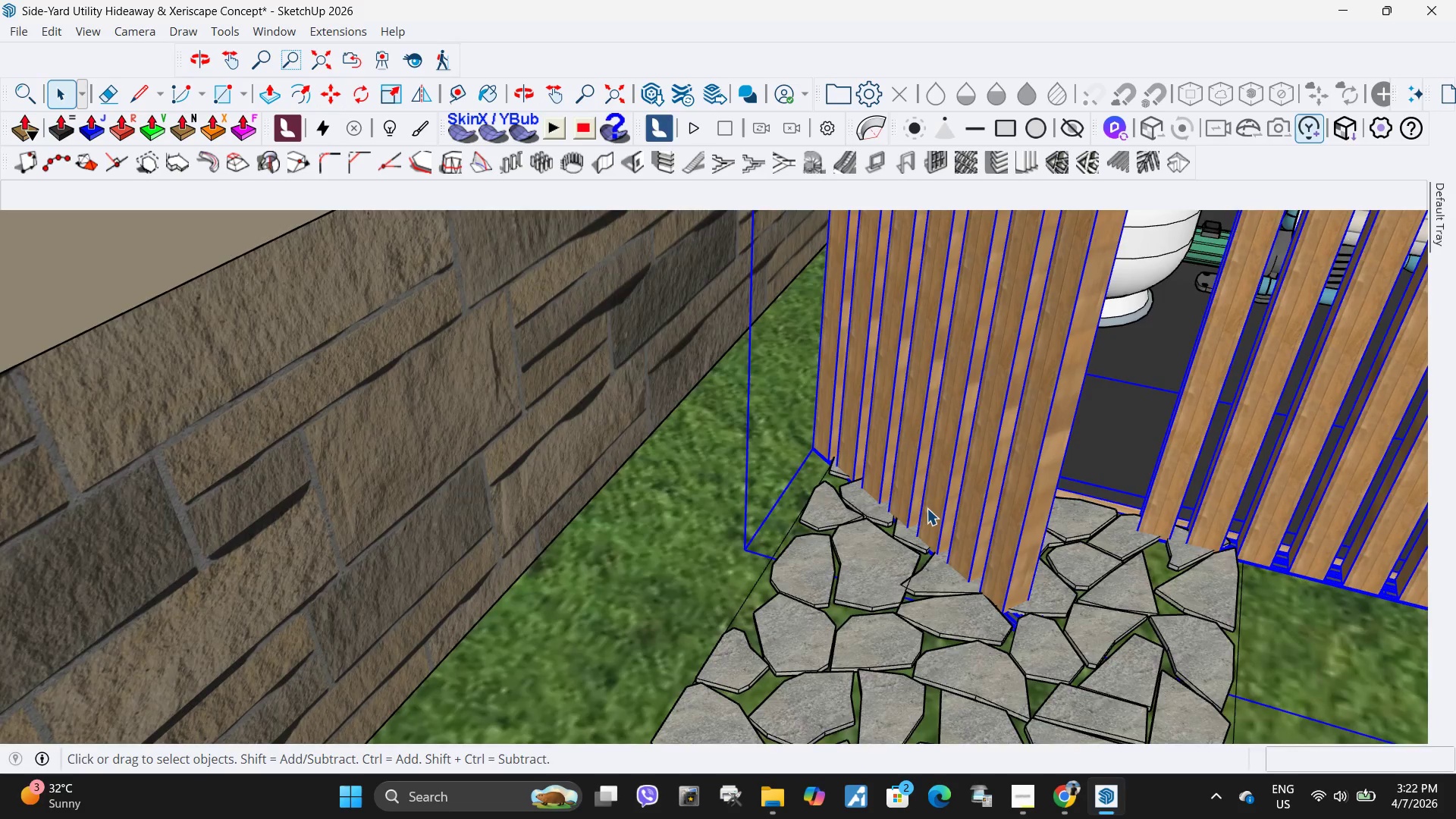 
scroll: coordinate [720, 538], scroll_direction: down, amount: 2.0
 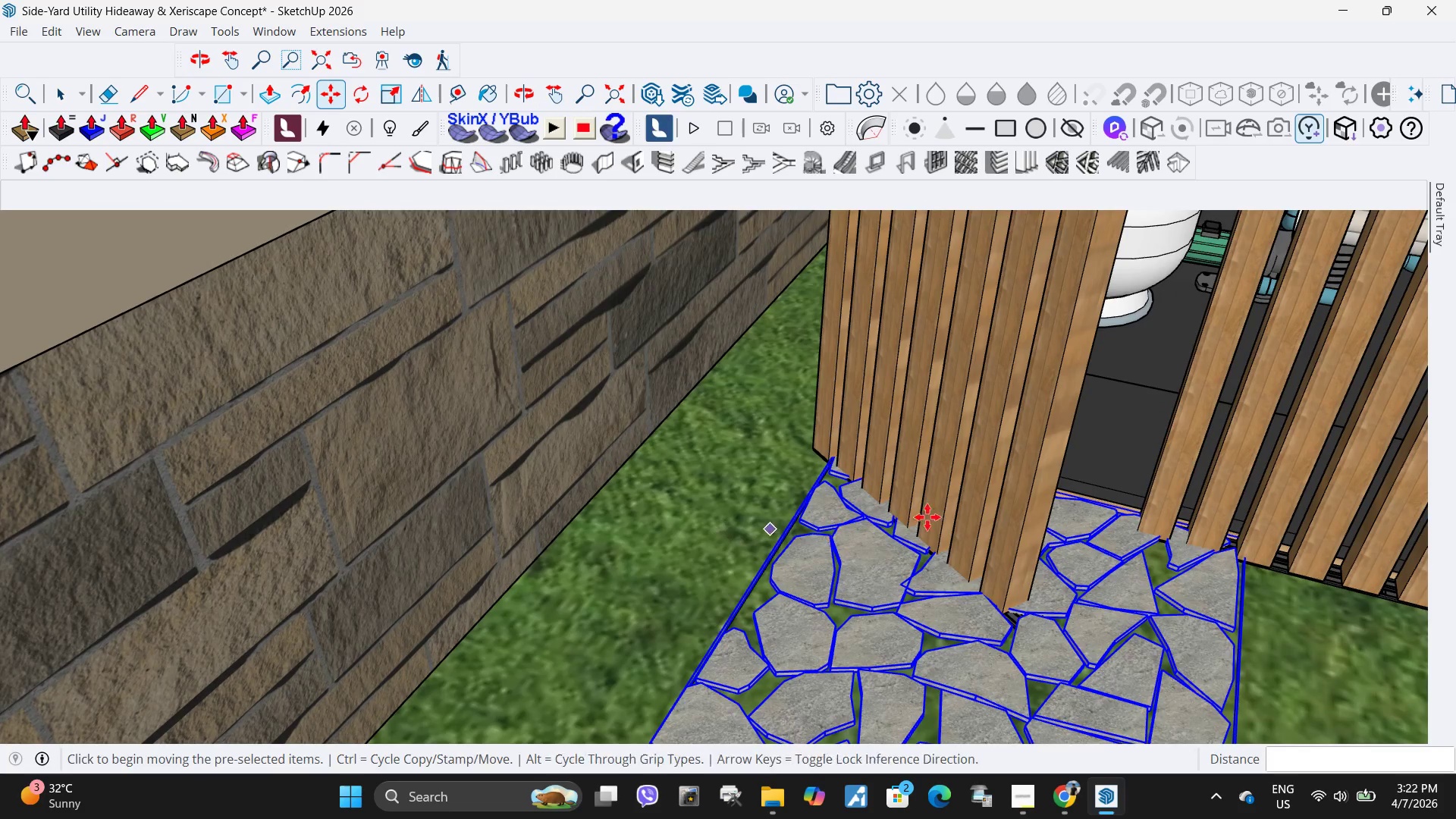 
double_click([927, 508])
 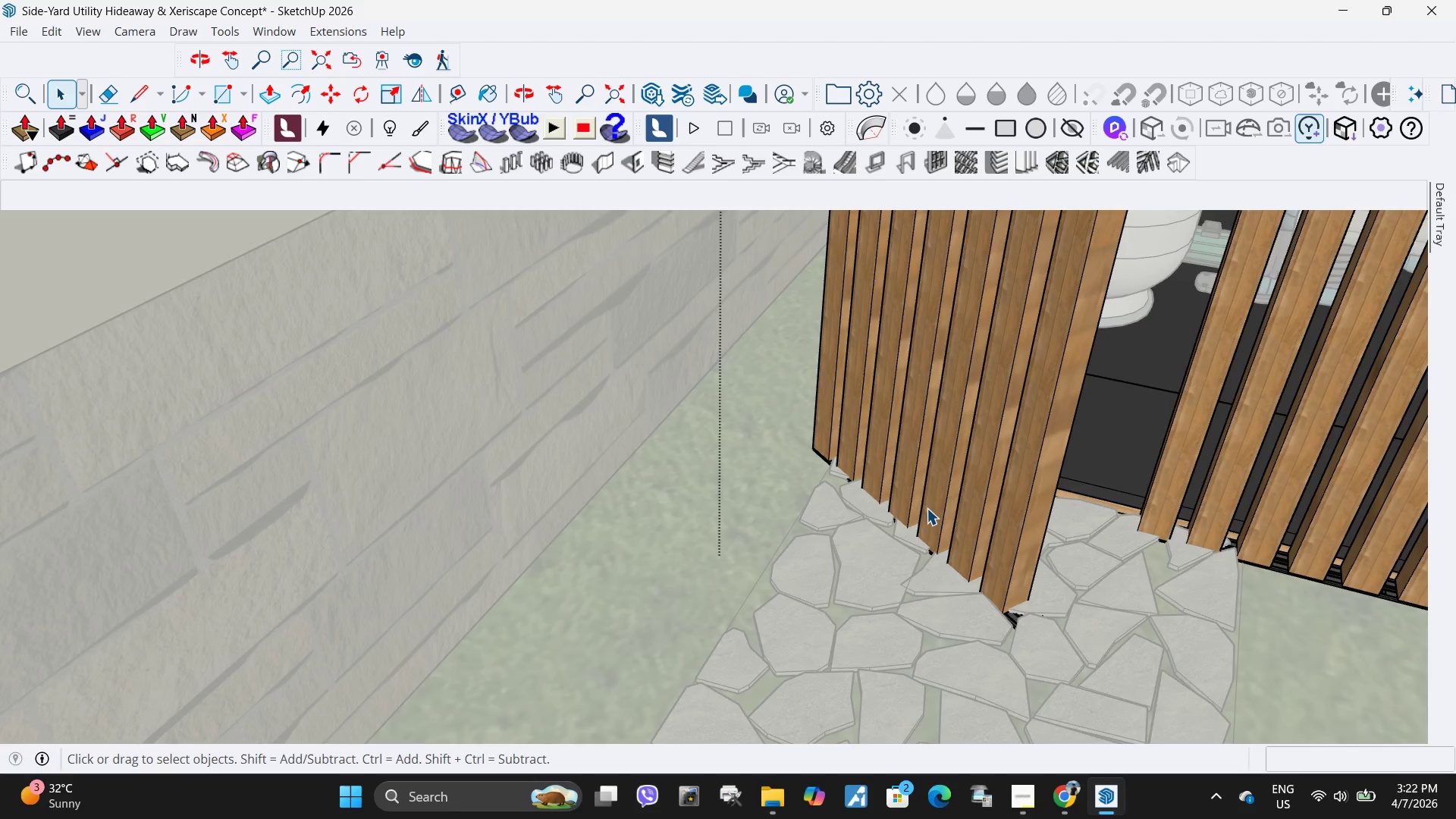 
scroll: coordinate [927, 508], scroll_direction: up, amount: 1.0
 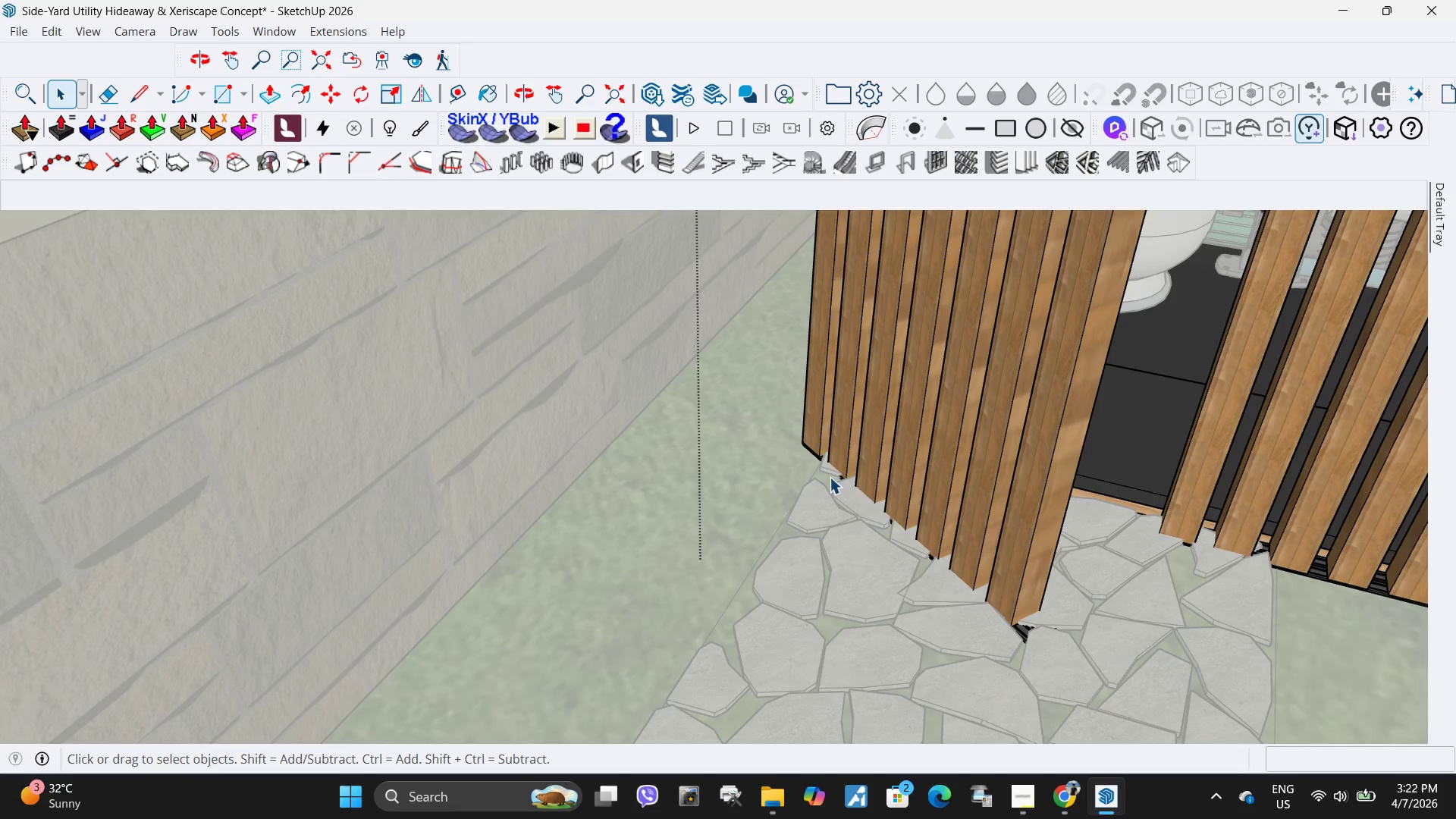 
left_click([1009, 508])
 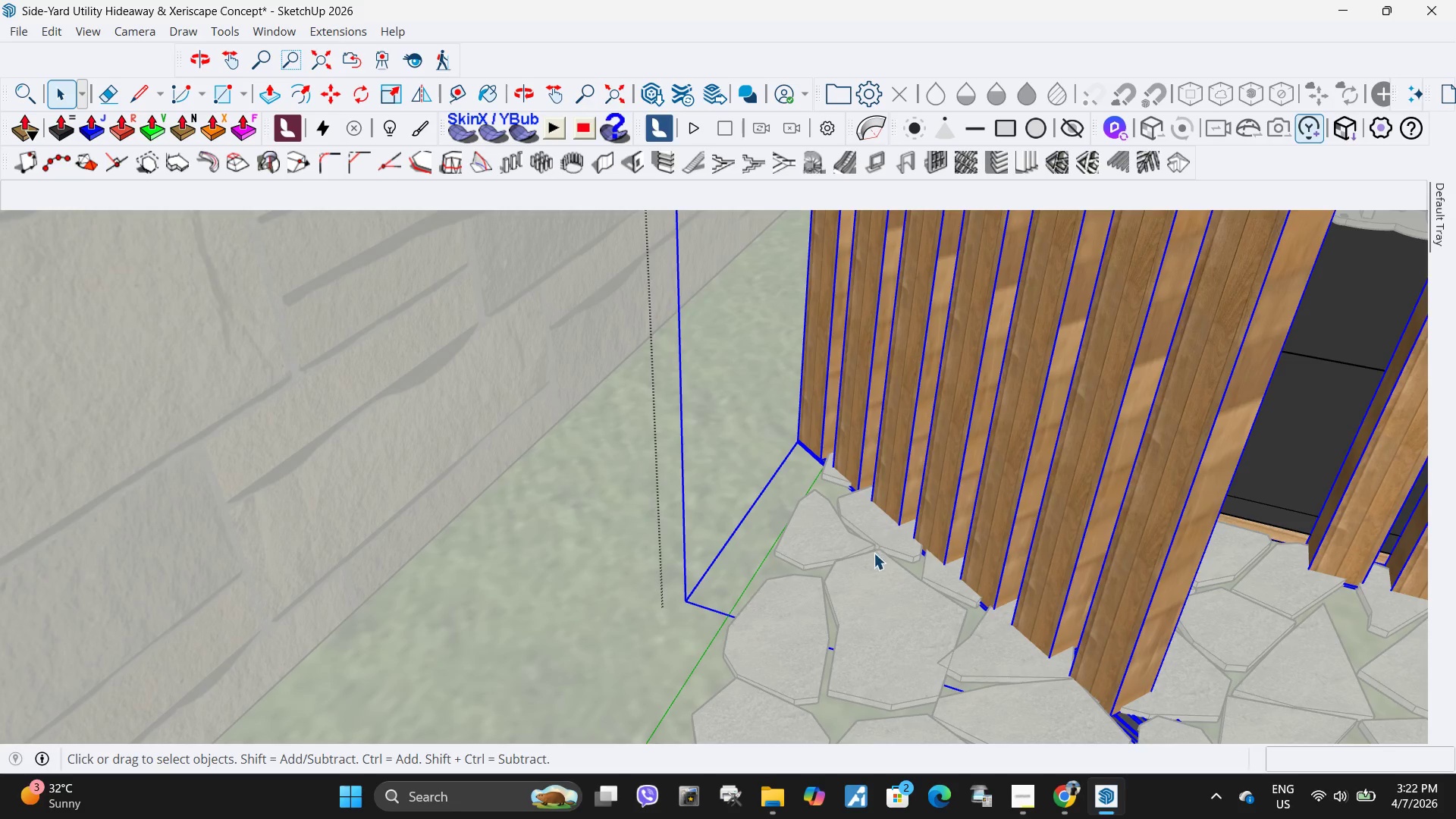 
scroll: coordinate [815, 449], scroll_direction: up, amount: 3.0
 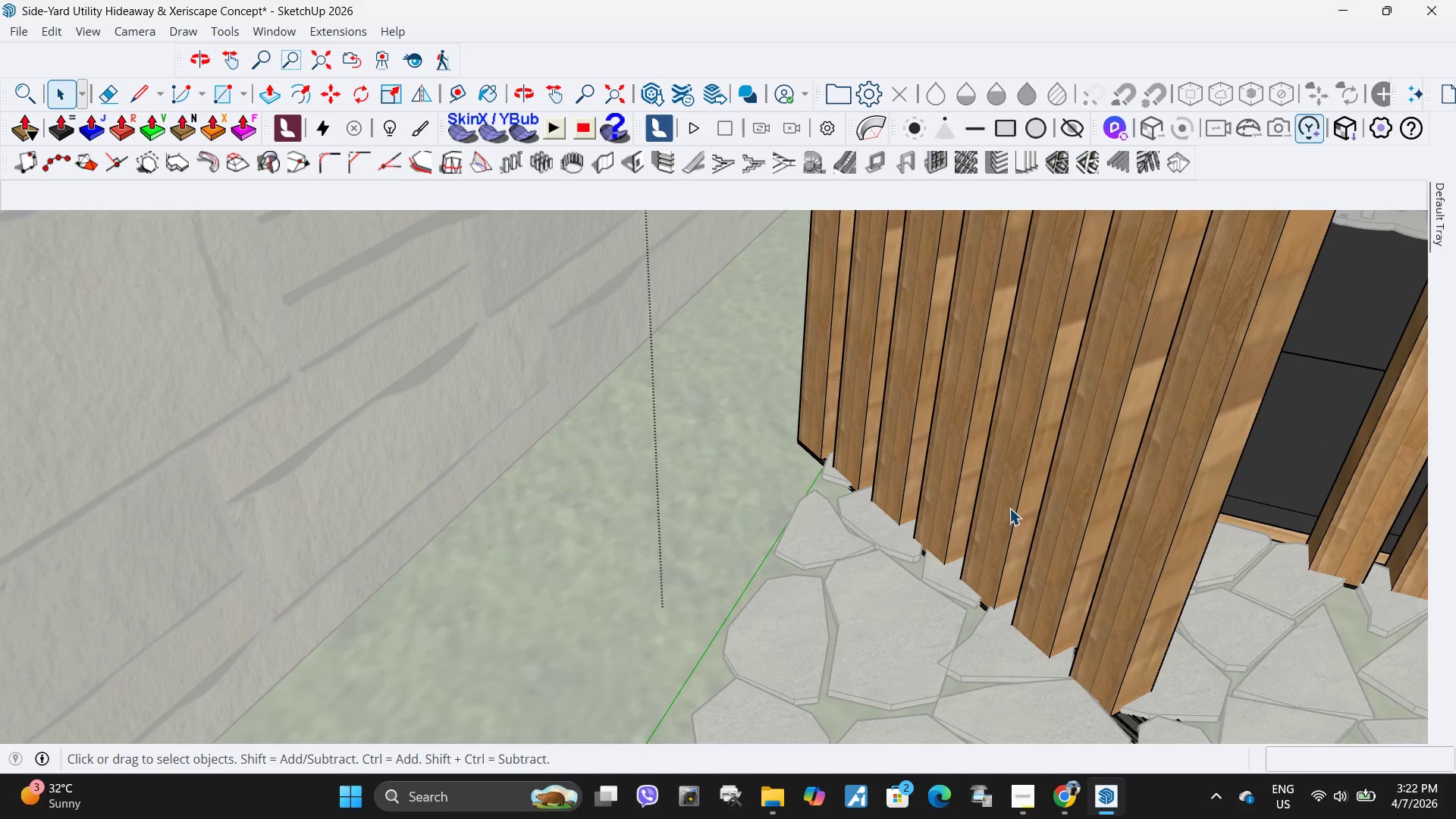 
key(S)
 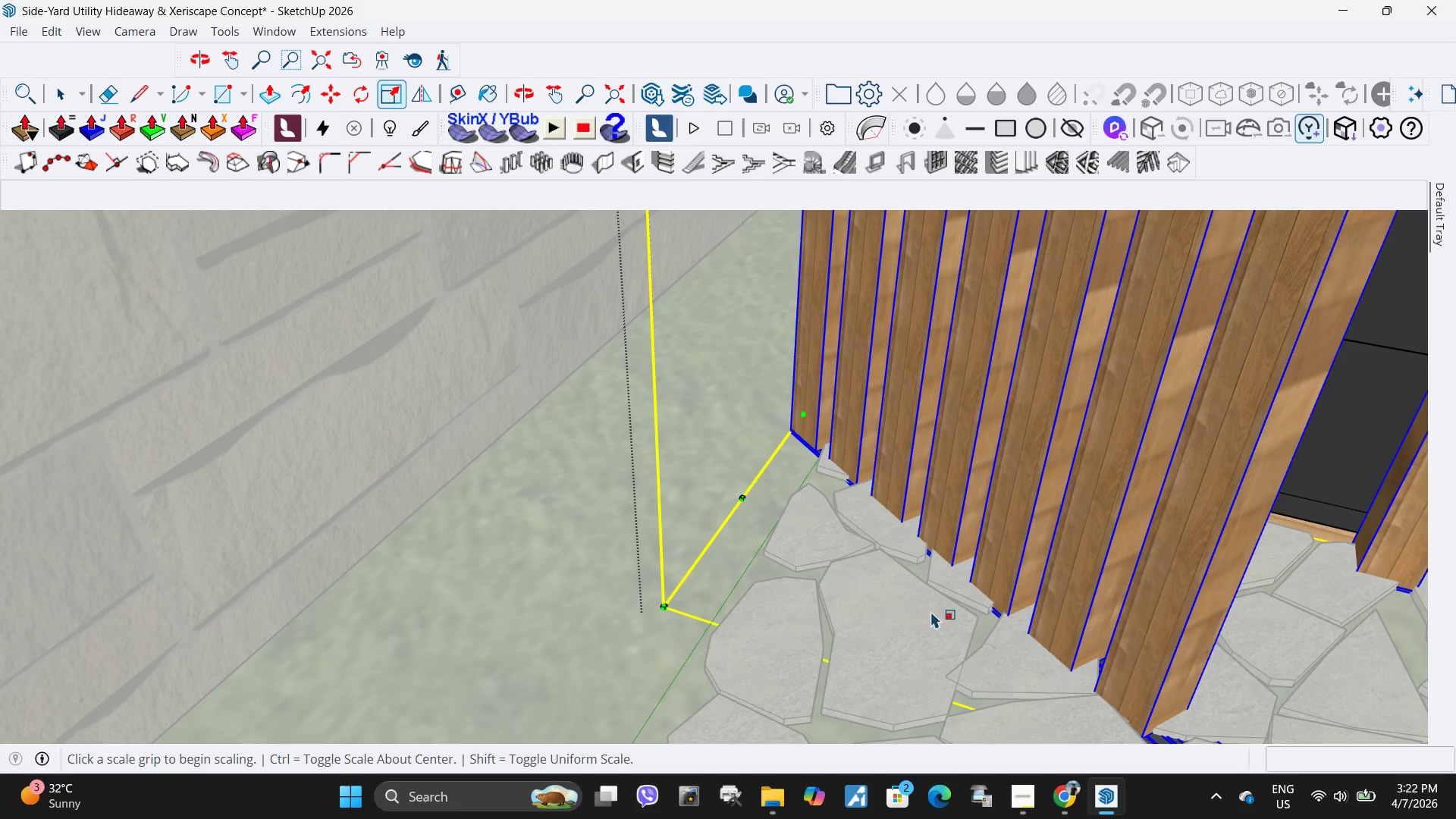 
scroll: coordinate [874, 553], scroll_direction: up, amount: 1.0
 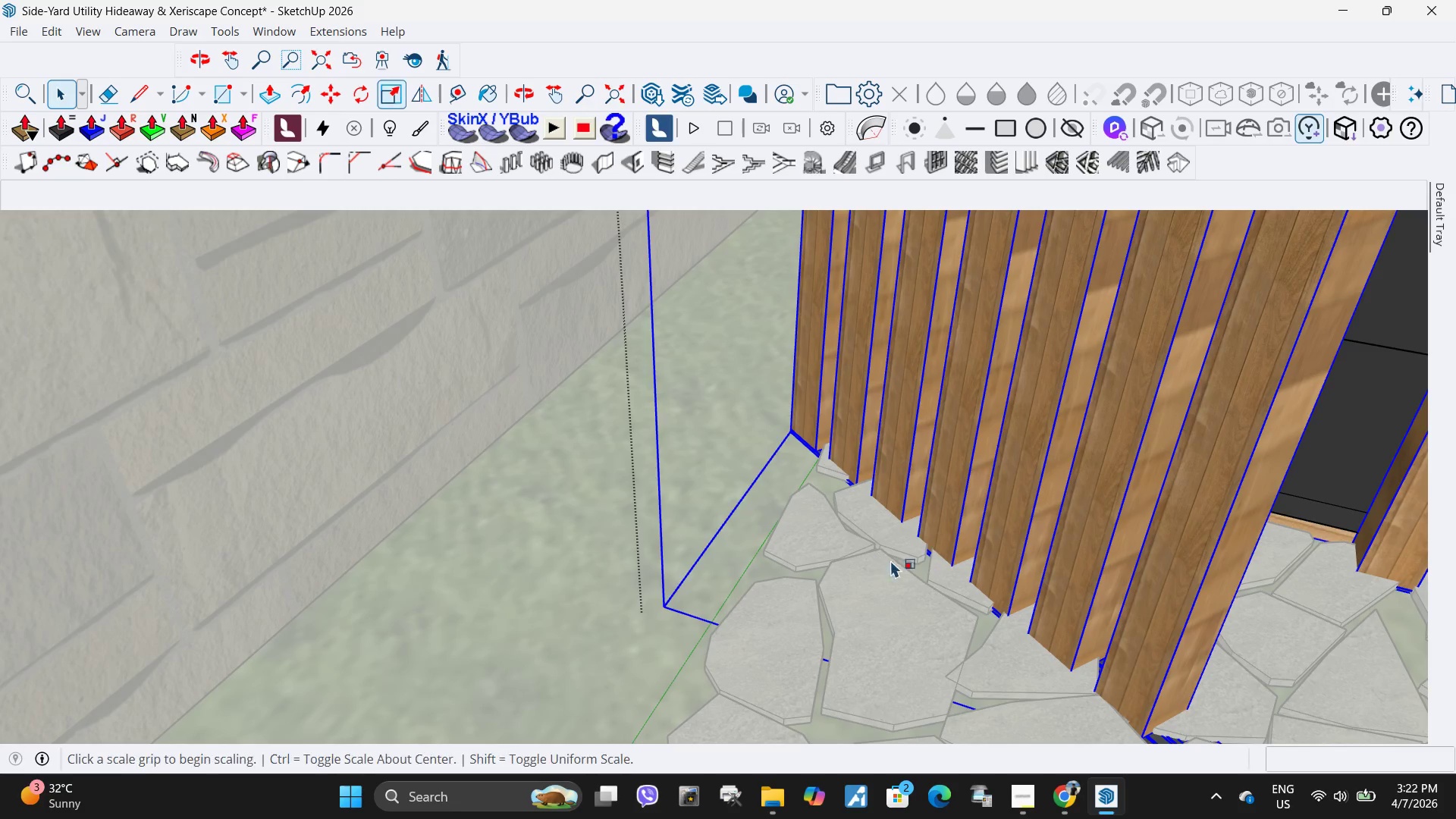 
scroll: coordinate [682, 566], scroll_direction: down, amount: 14.0
 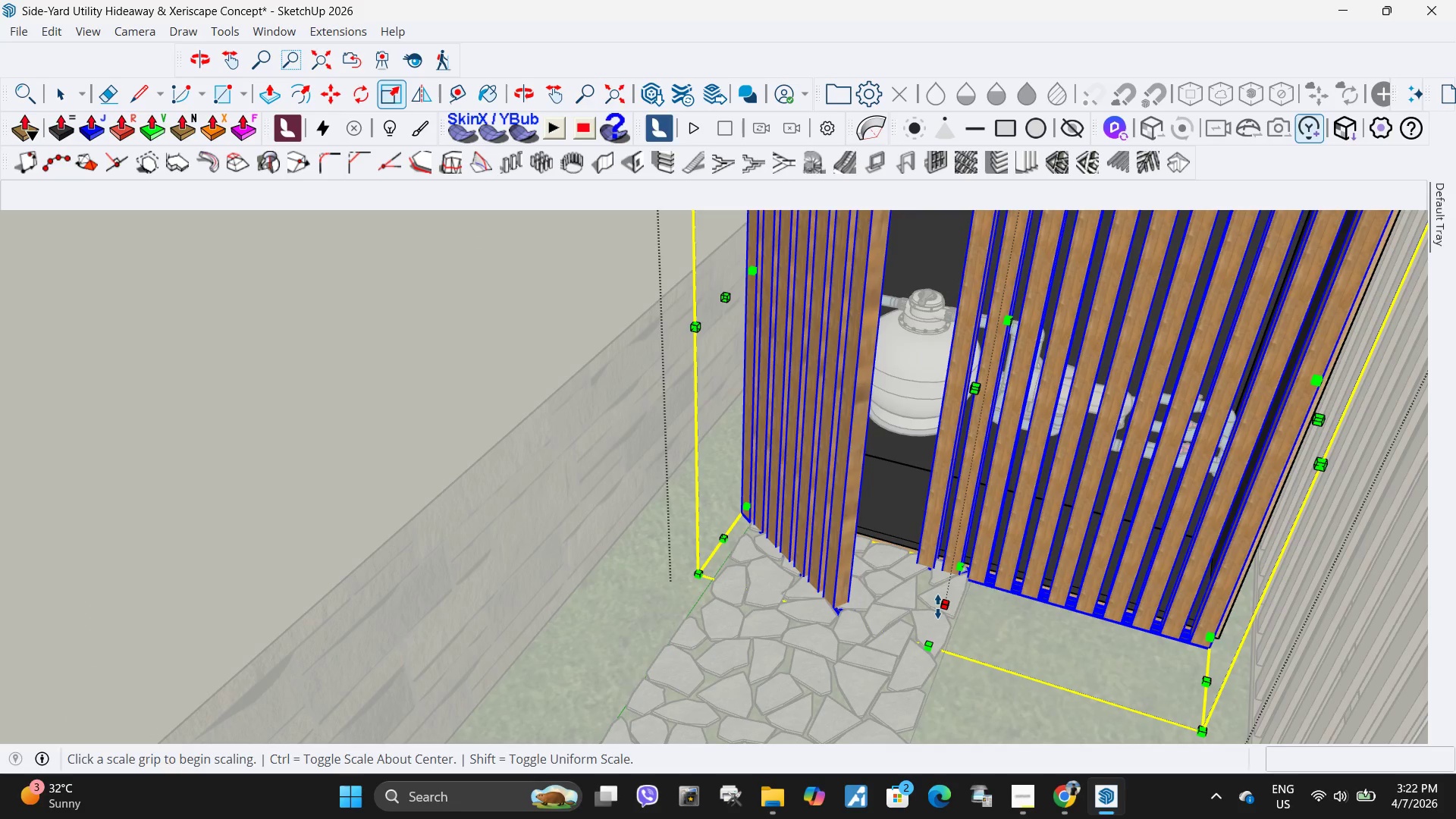 
left_click([938, 607])
 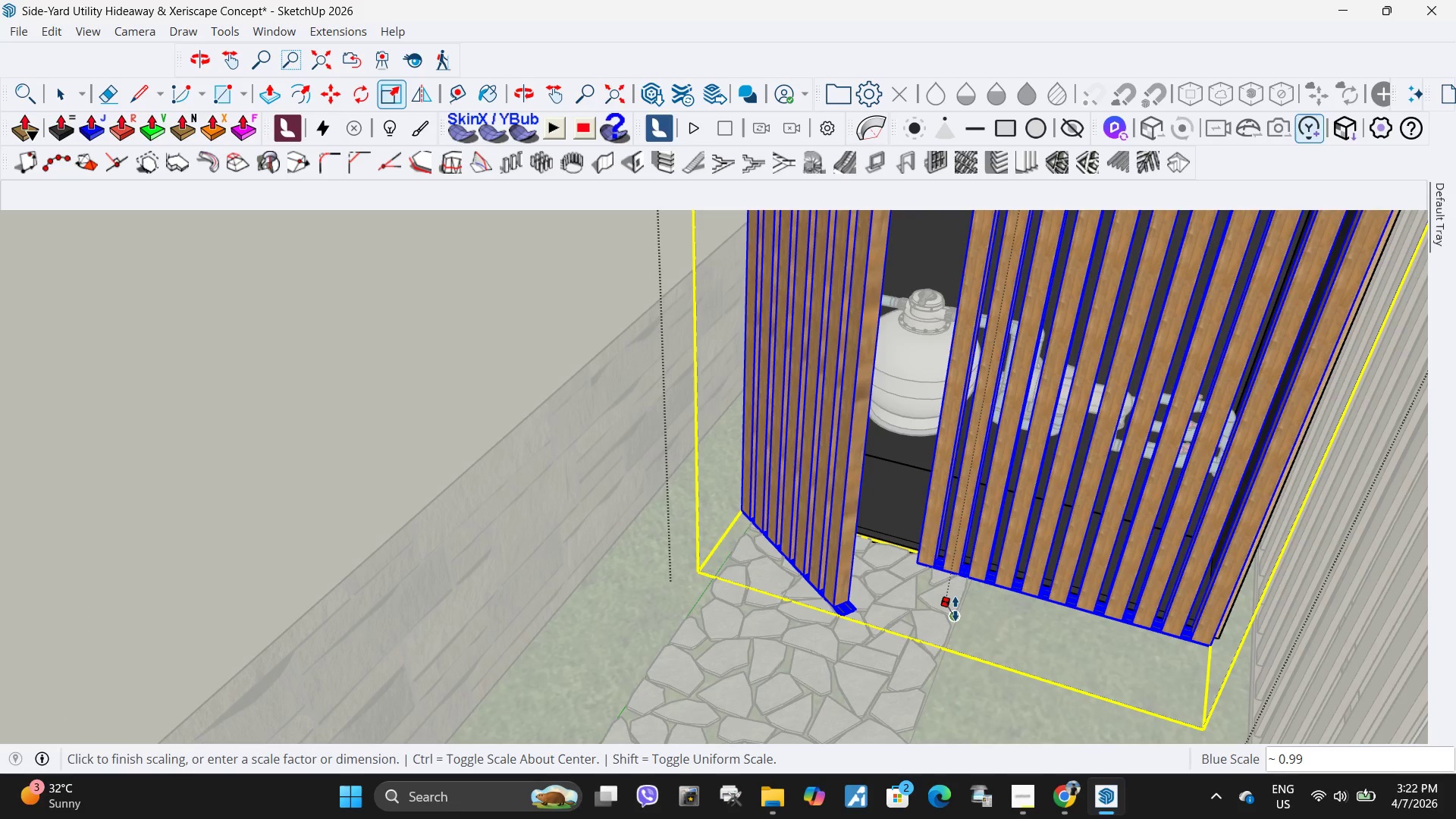 
left_click([956, 609])
 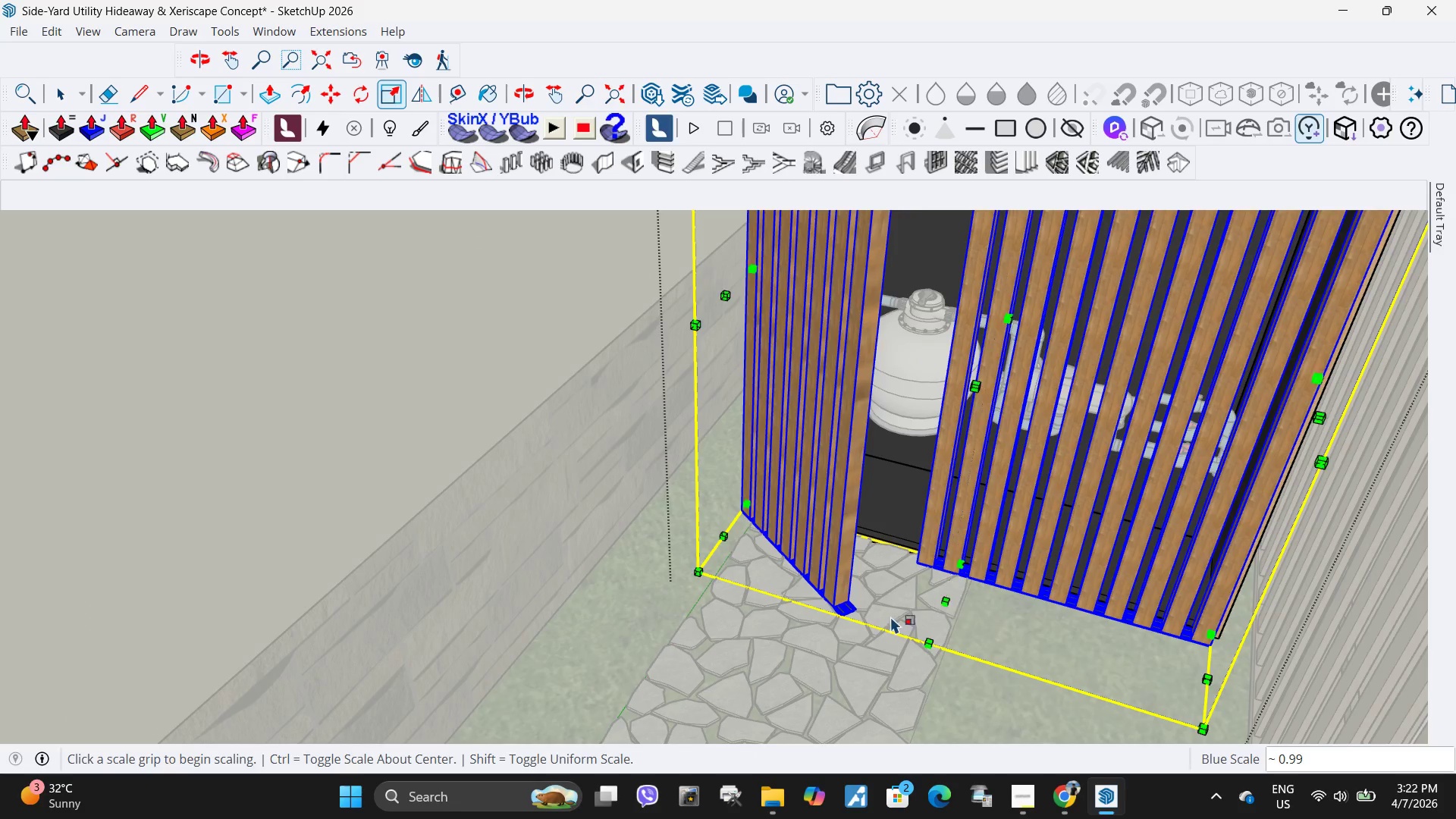 
key(Space)
 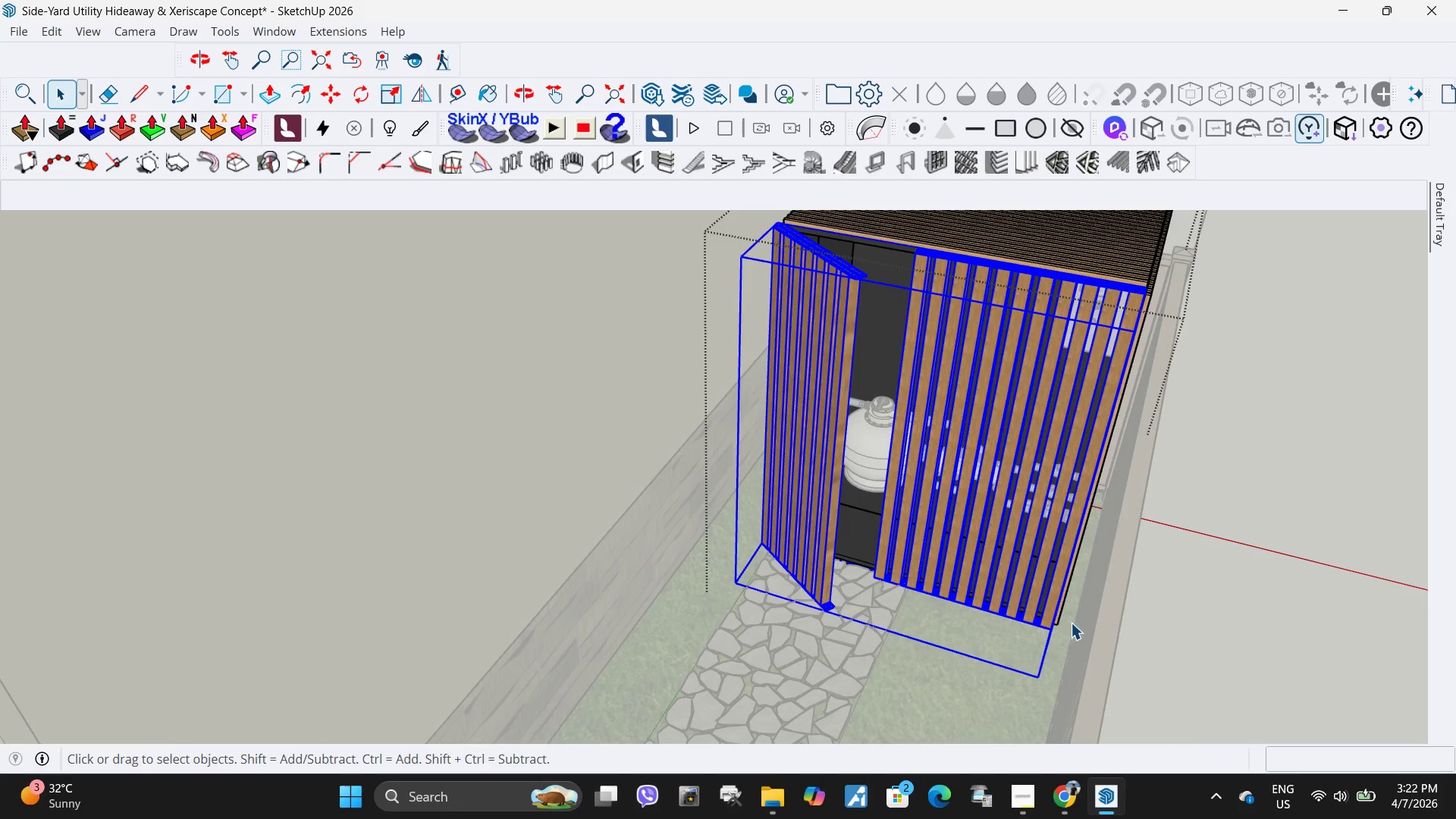 
scroll: coordinate [799, 603], scroll_direction: down, amount: 5.0
 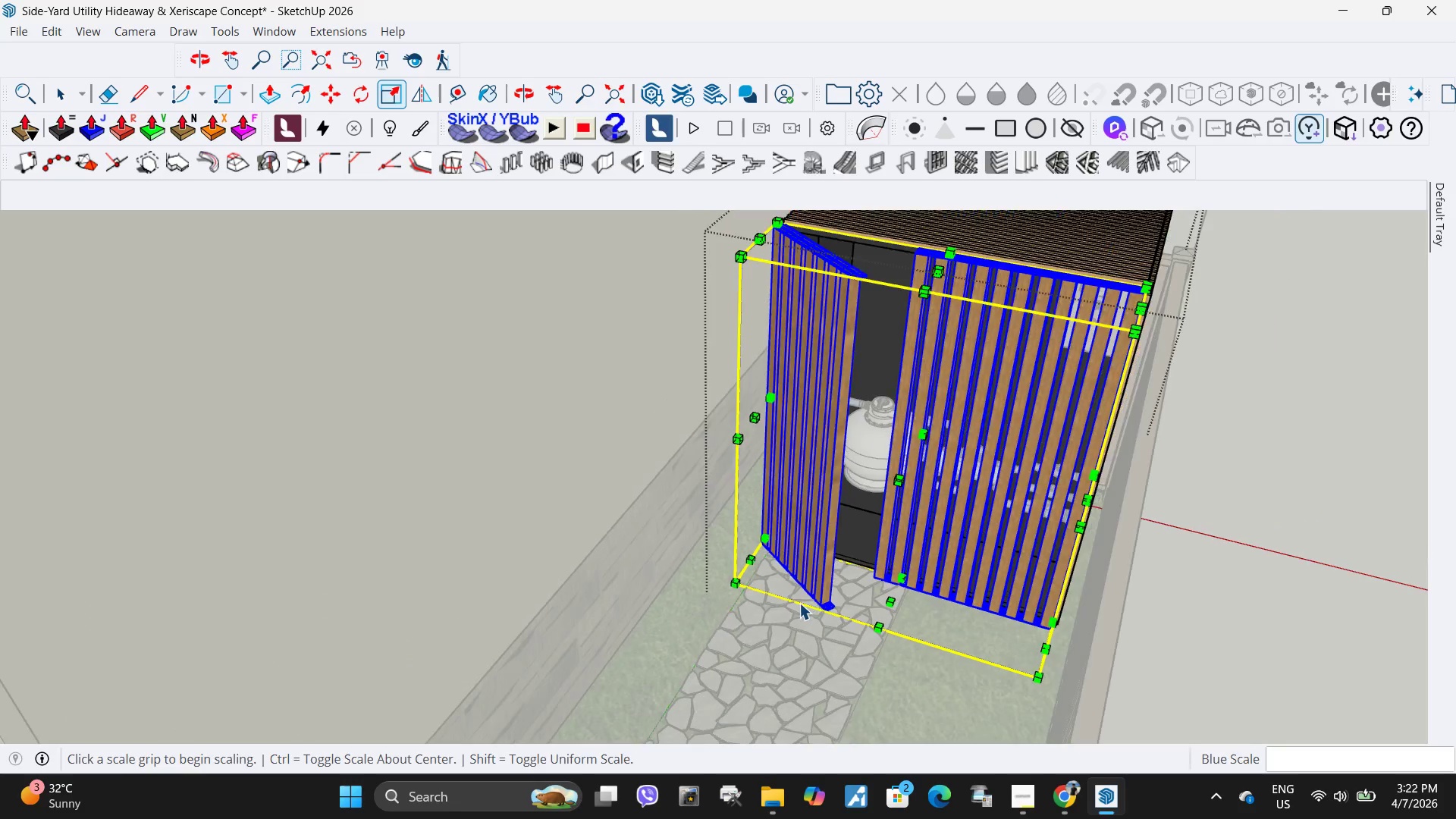 
key(Escape)
 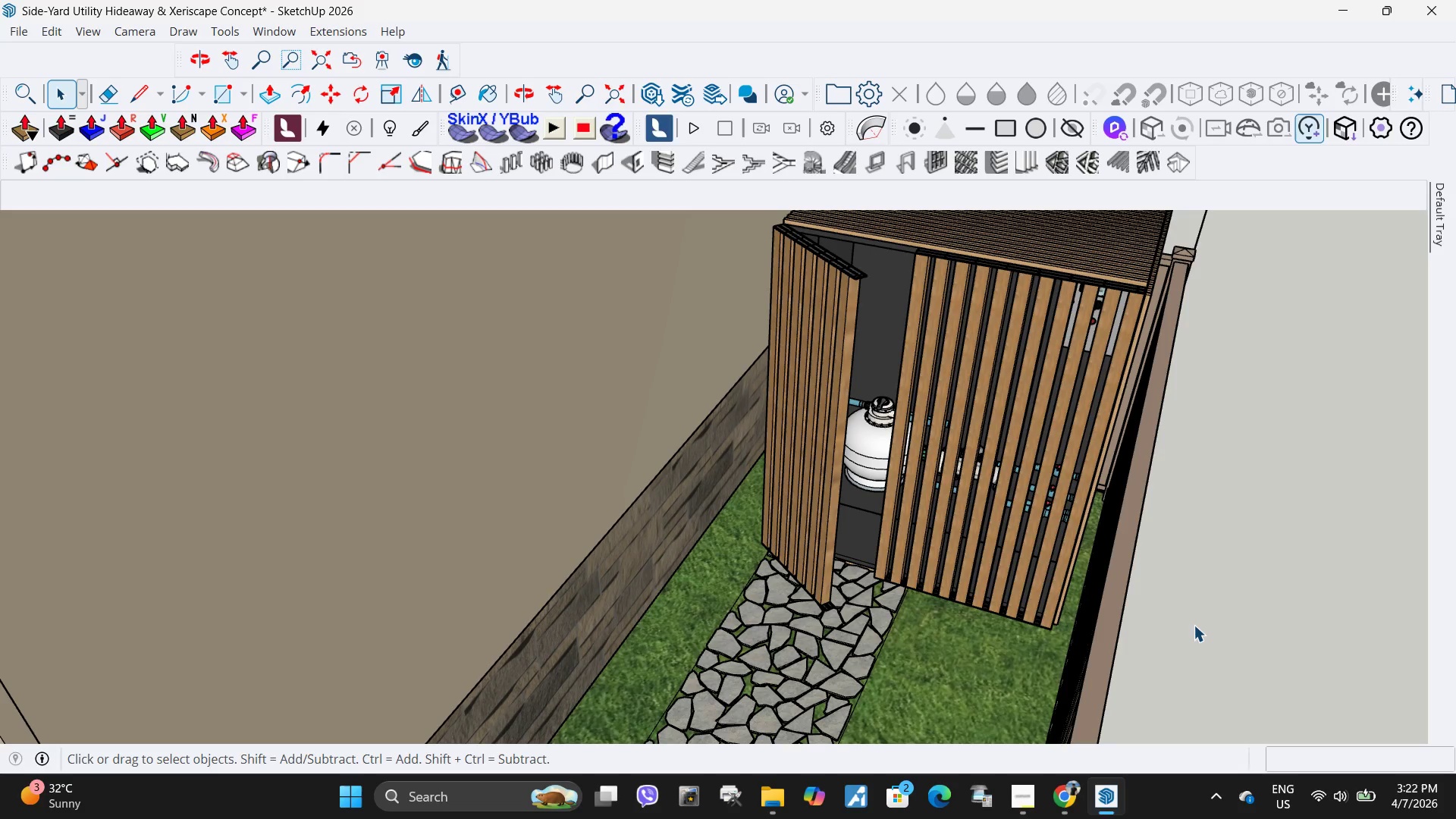 
left_click([1194, 625])
 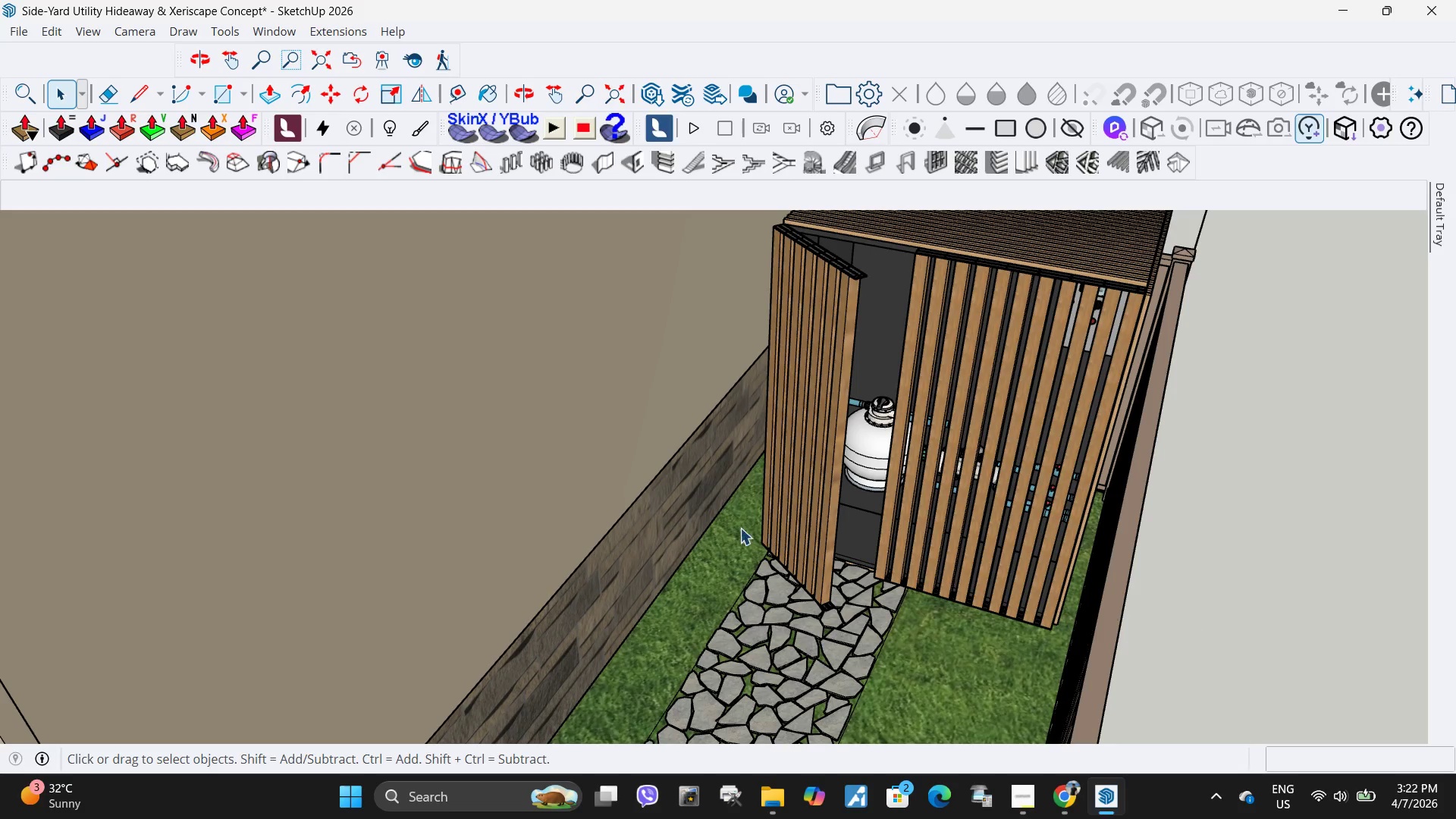 
scroll: coordinate [836, 554], scroll_direction: down, amount: 8.0
 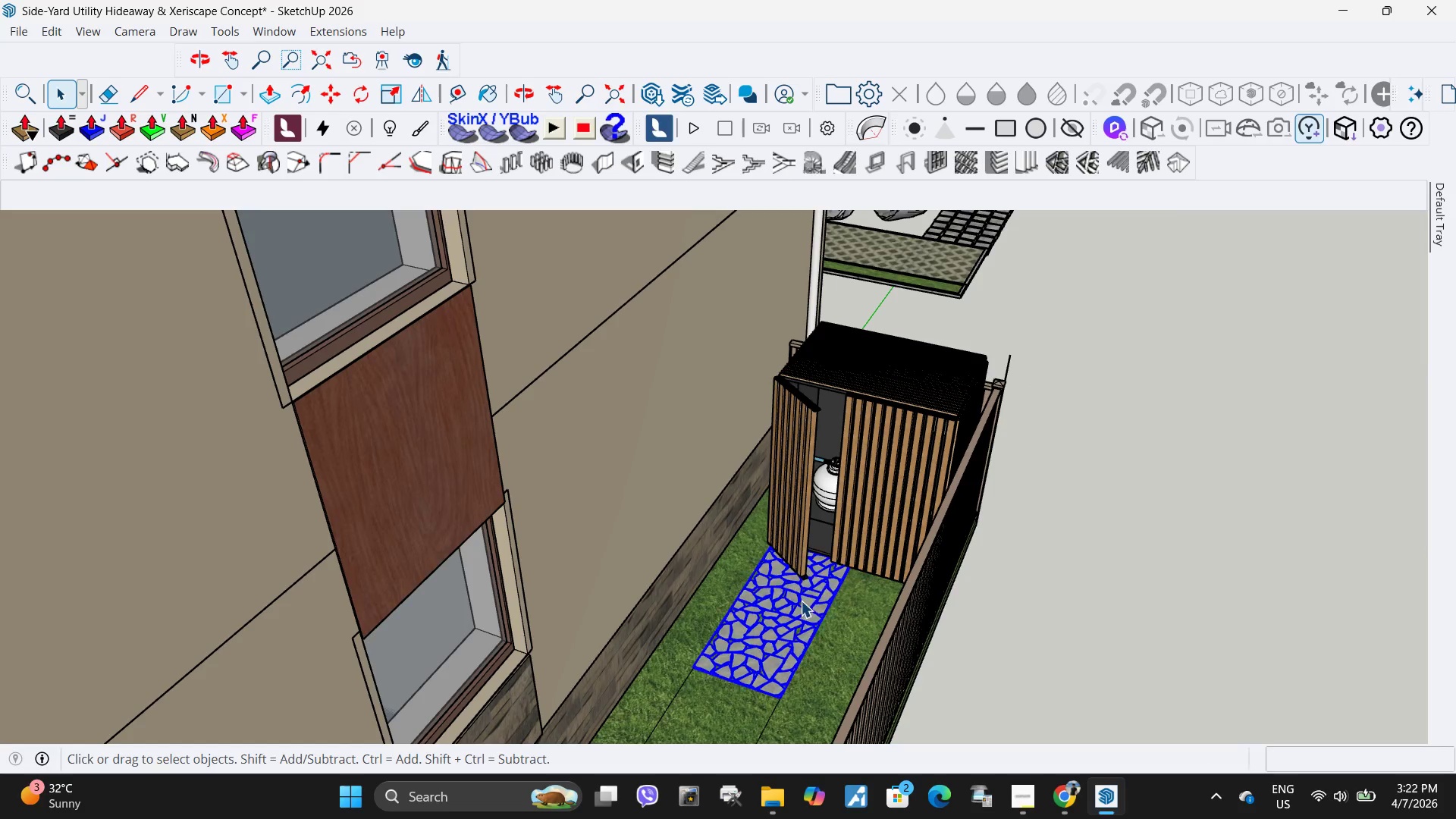 
scroll: coordinate [626, 504], scroll_direction: up, amount: 28.0
 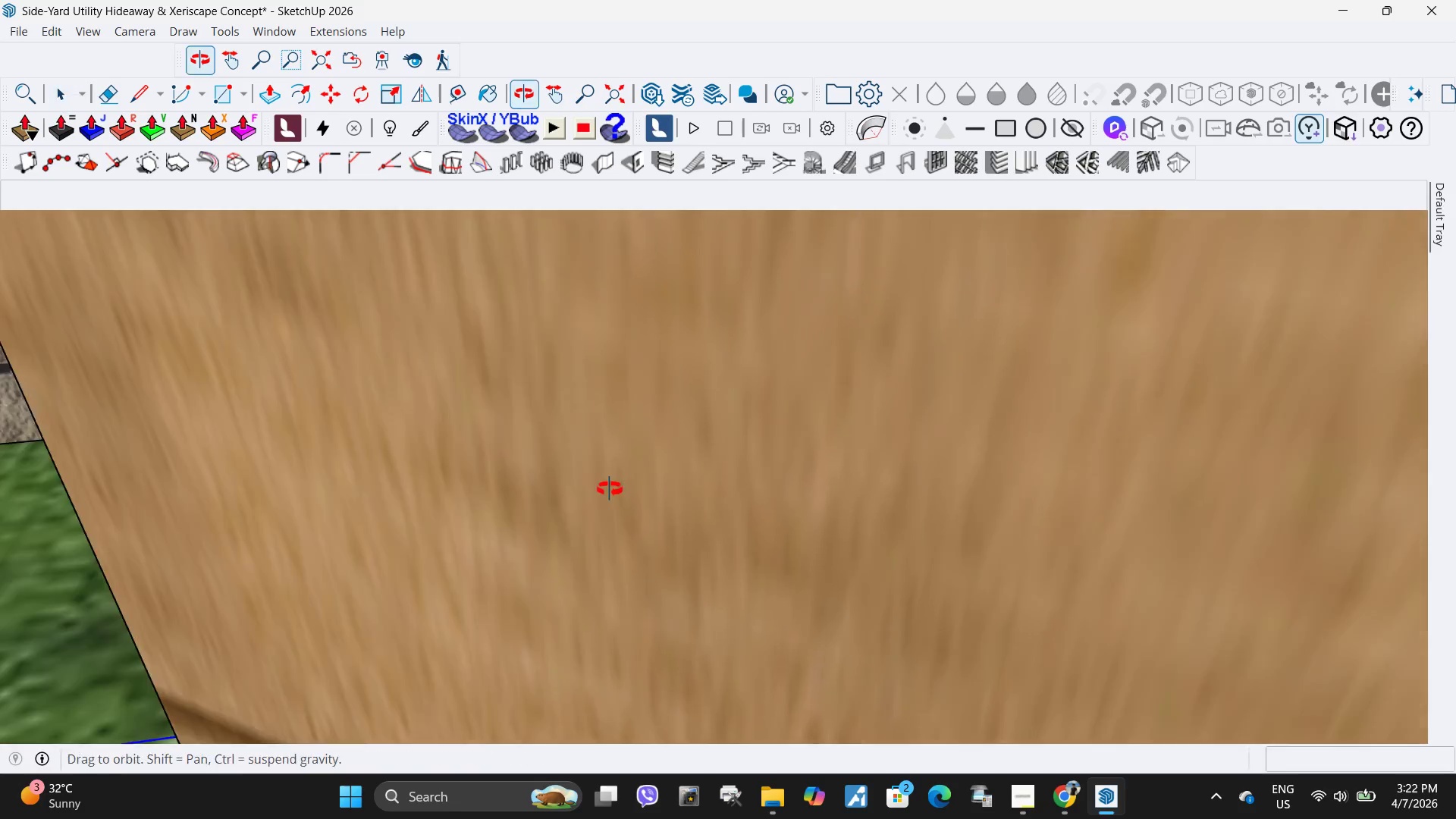 
key(H)
 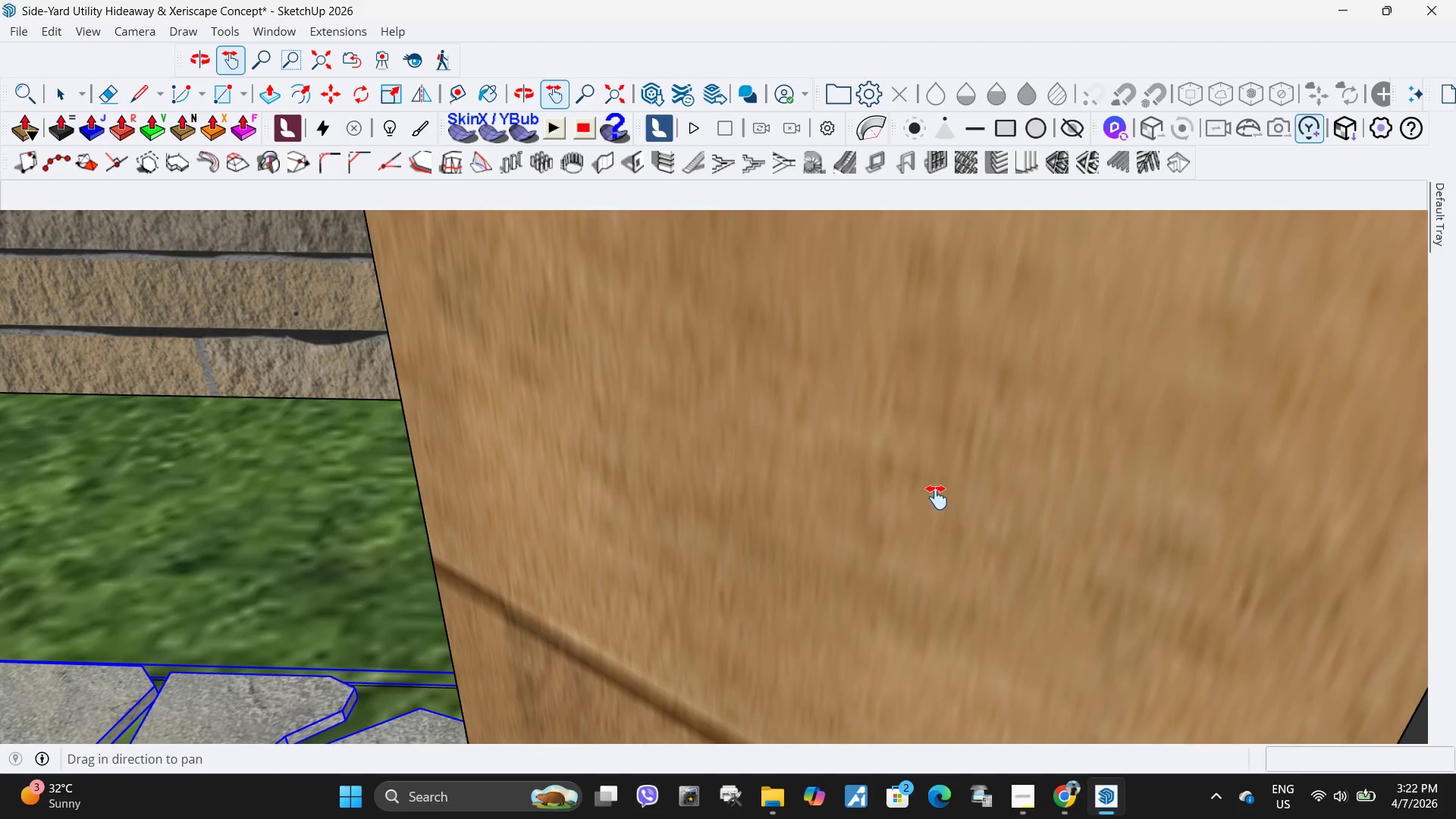 
left_click_drag(start_coordinate=[937, 497], to_coordinate=[918, 488])
 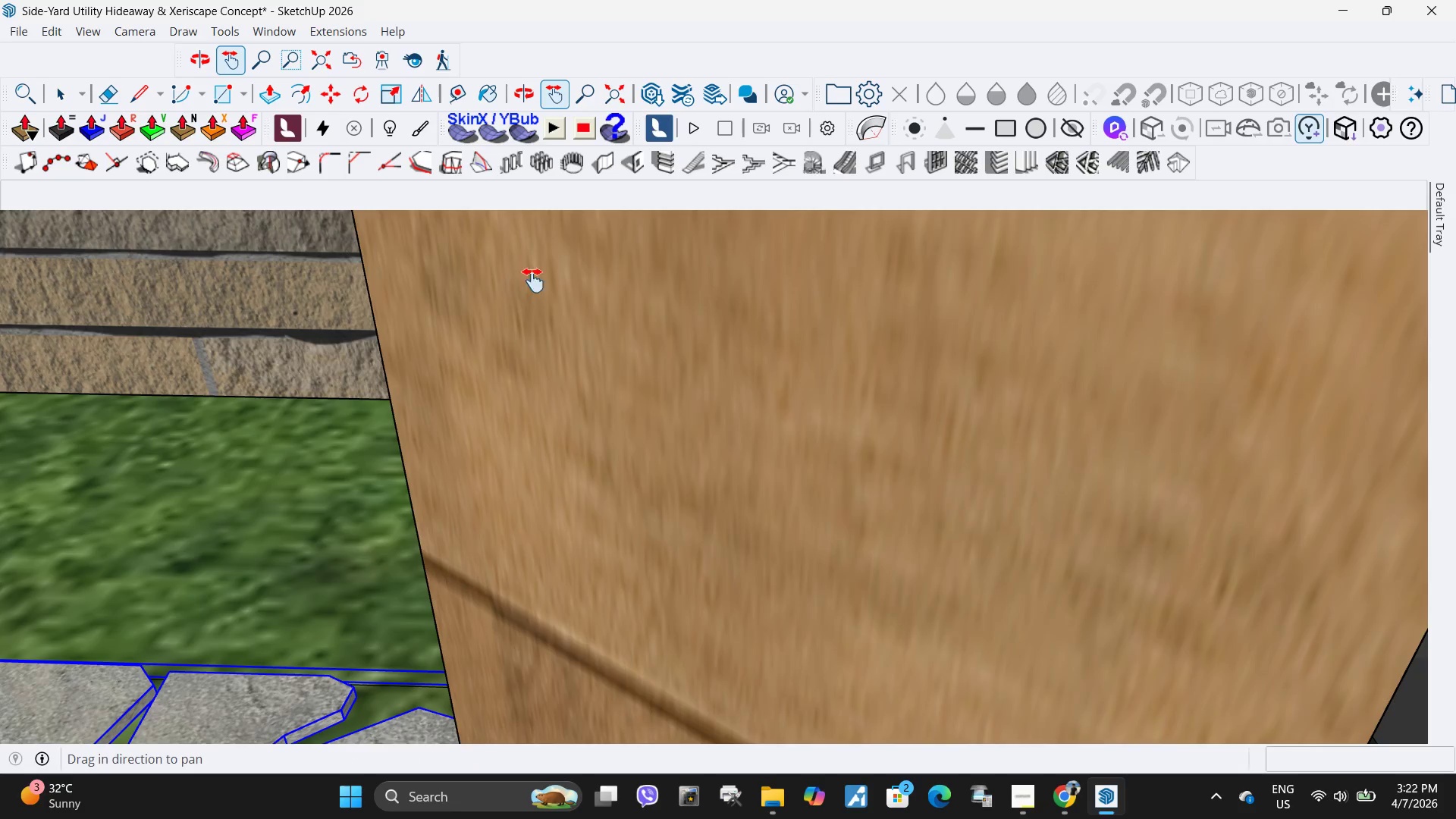 
scroll: coordinate [732, 353], scroll_direction: down, amount: 28.0
 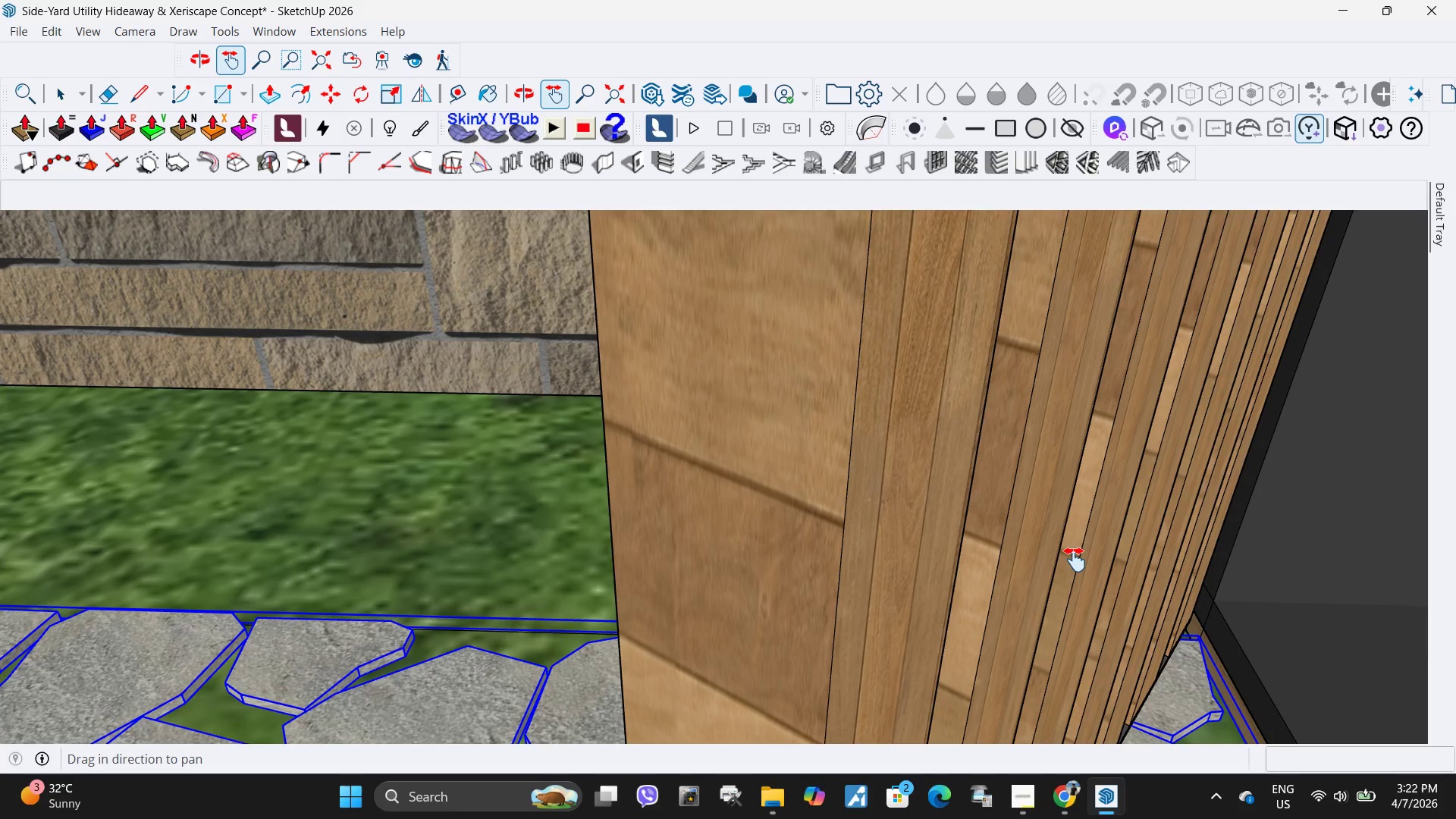 
left_click_drag(start_coordinate=[1078, 560], to_coordinate=[780, 416])
 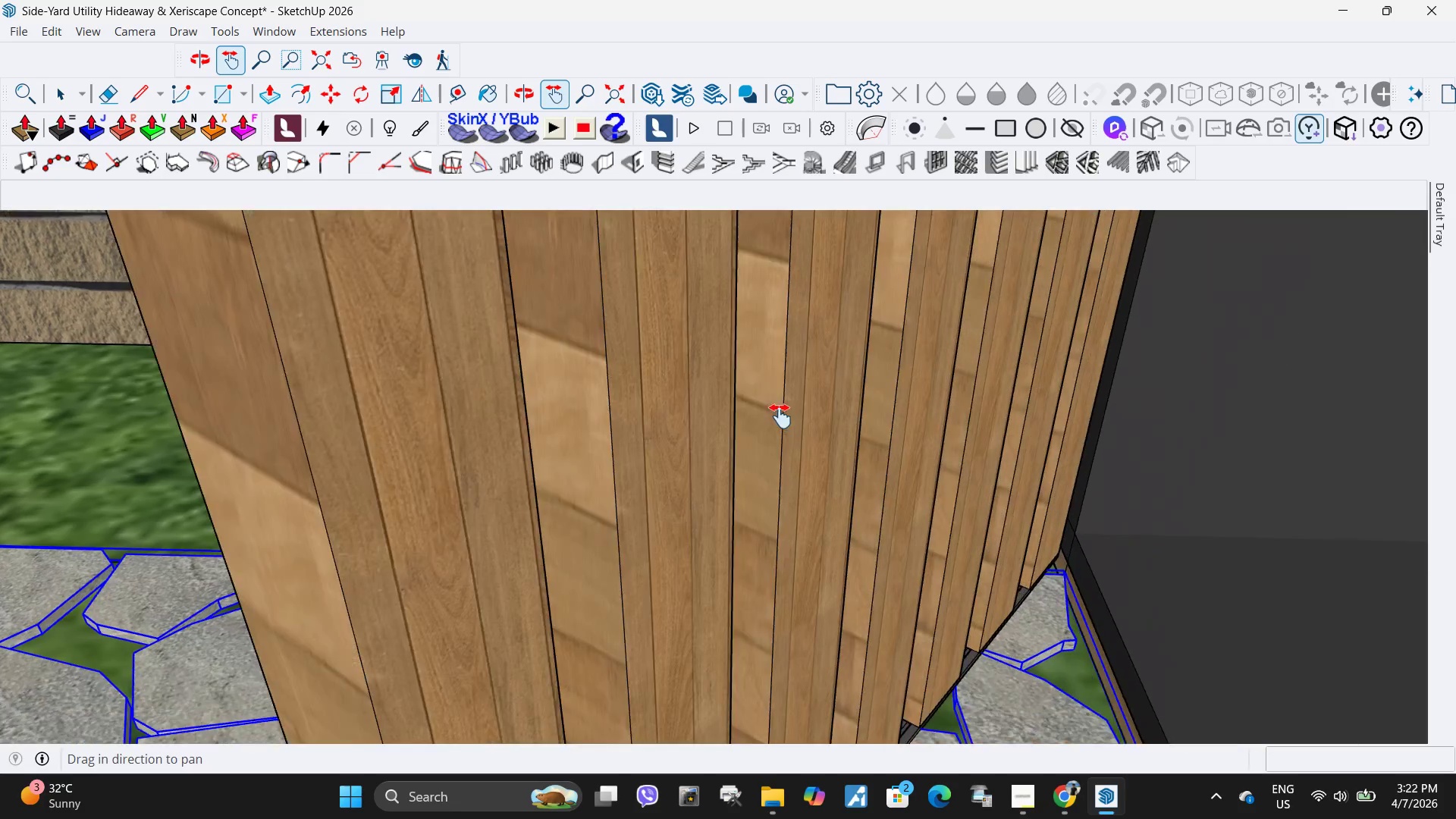 
double_click([780, 416])
 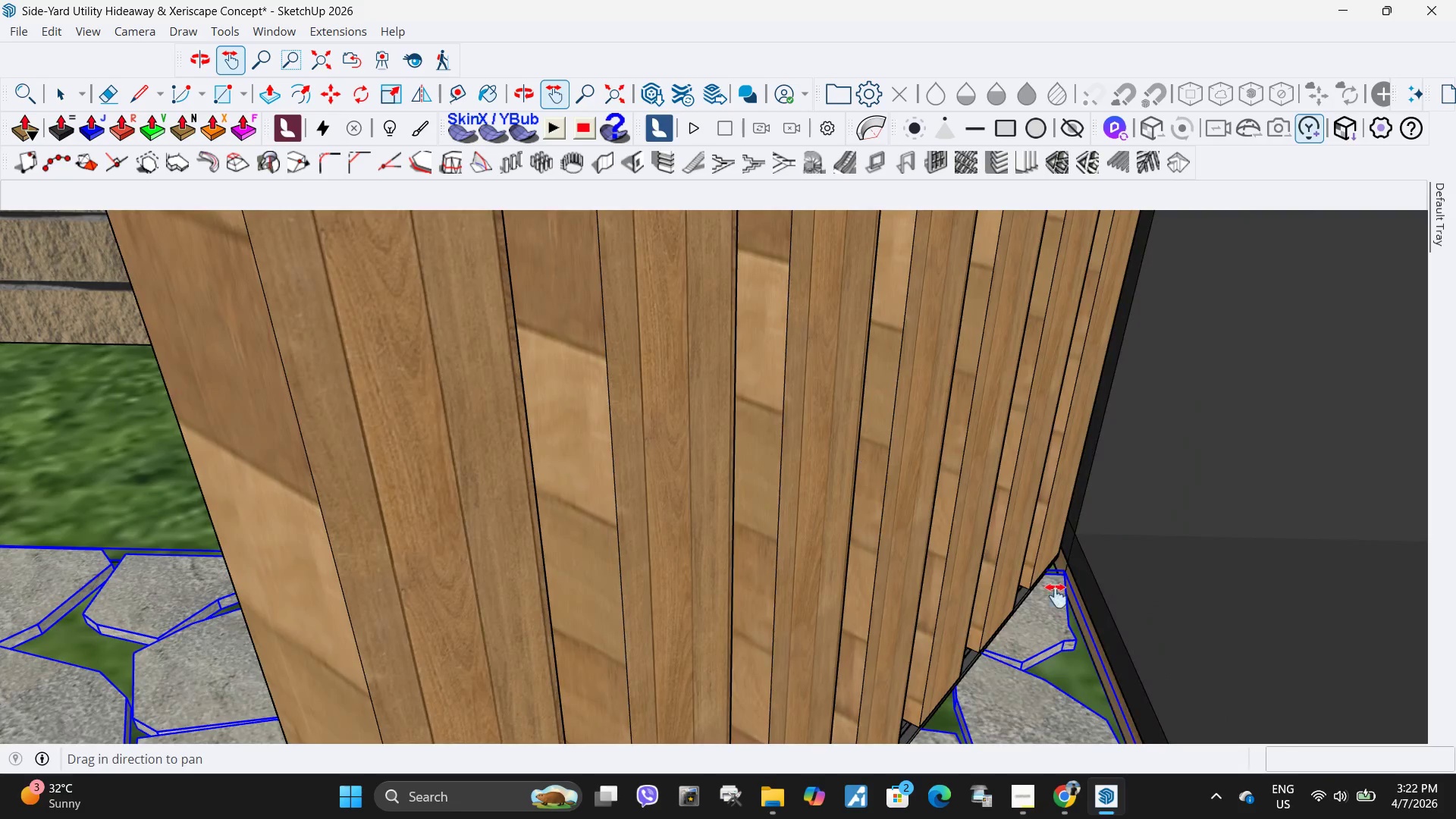 
key(M)
 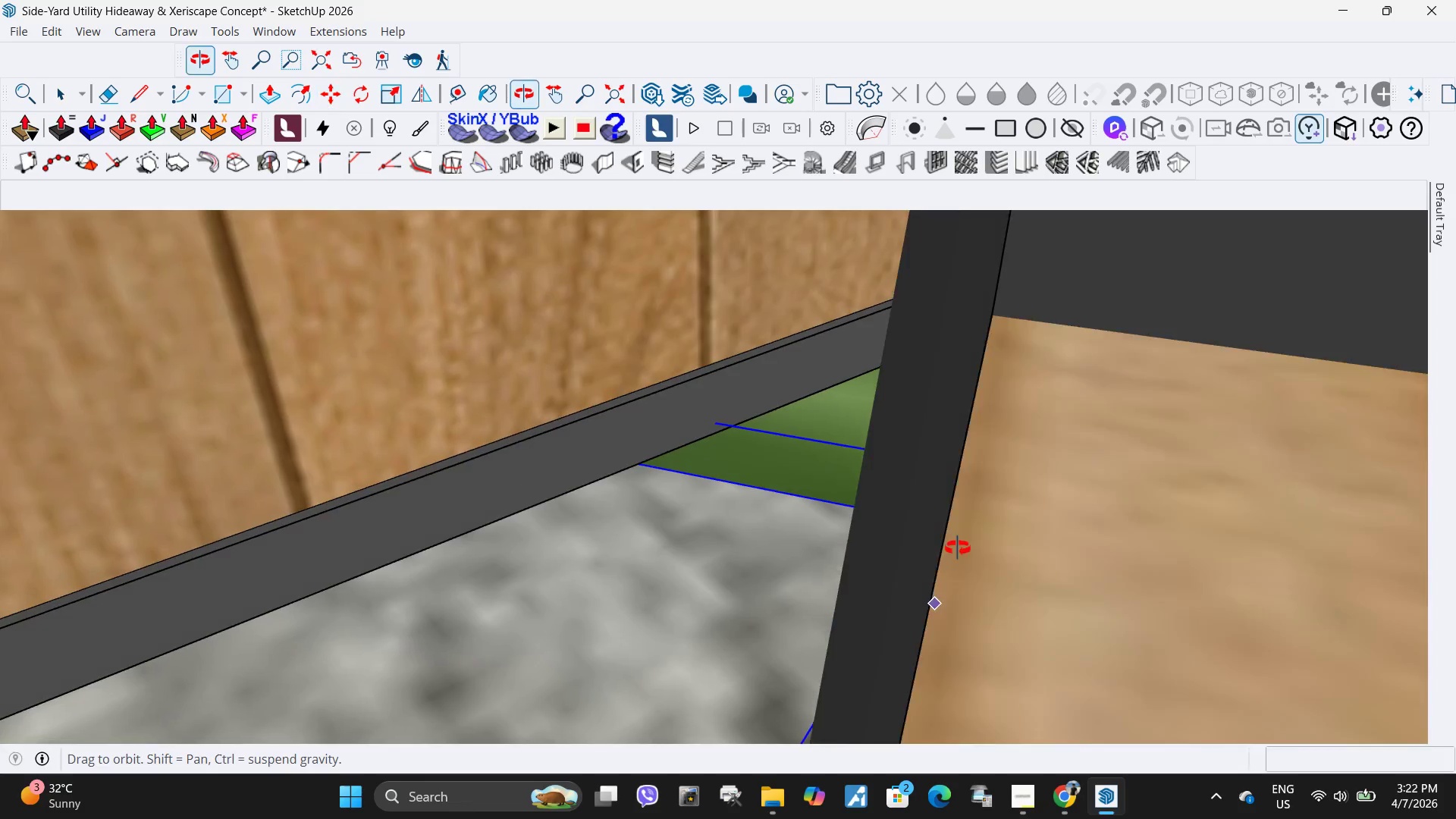 
scroll: coordinate [1079, 523], scroll_direction: up, amount: 31.0
 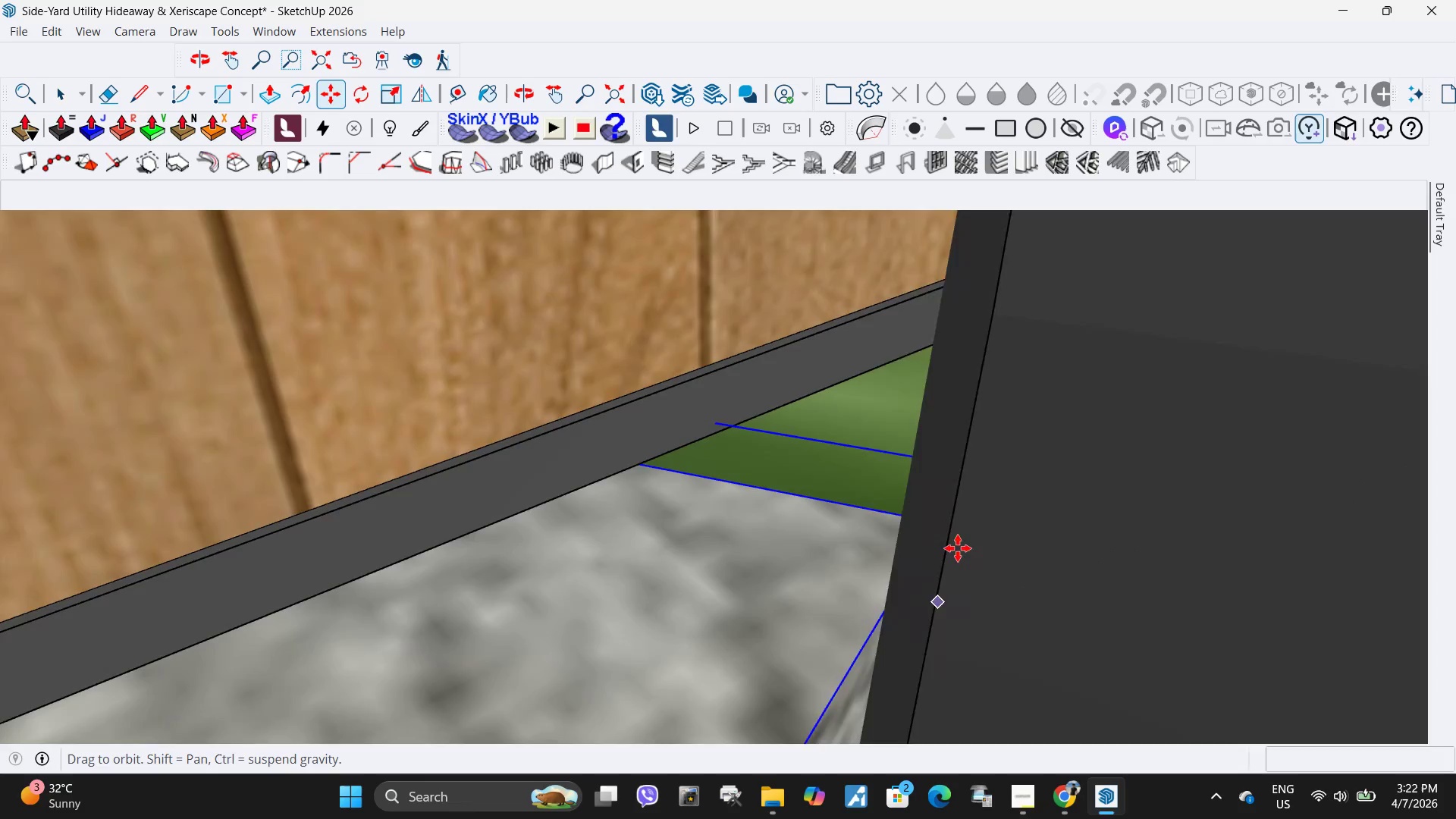 
key(Control+ControlLeft)
 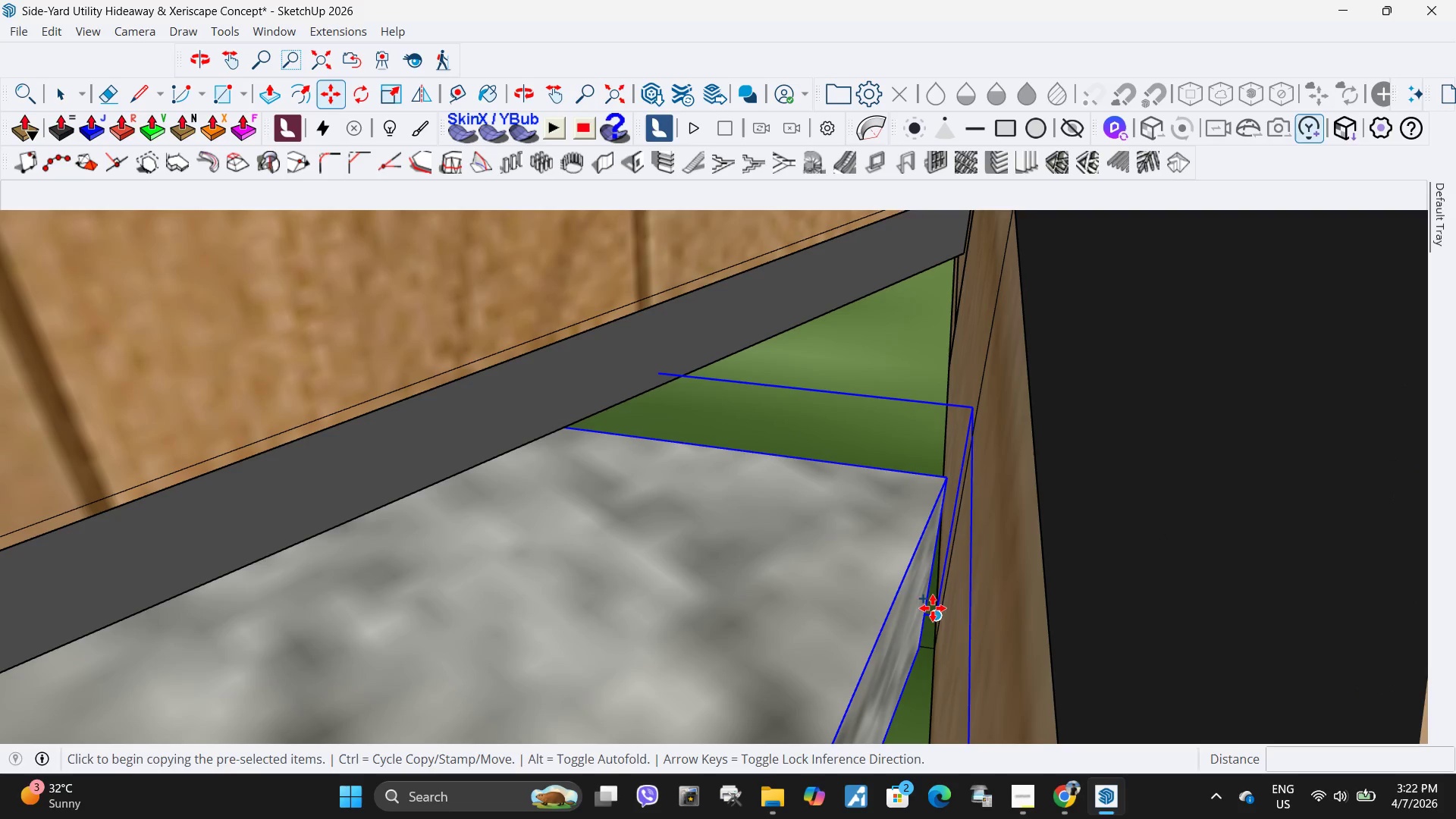 
scroll: coordinate [931, 627], scroll_direction: up, amount: 2.0
 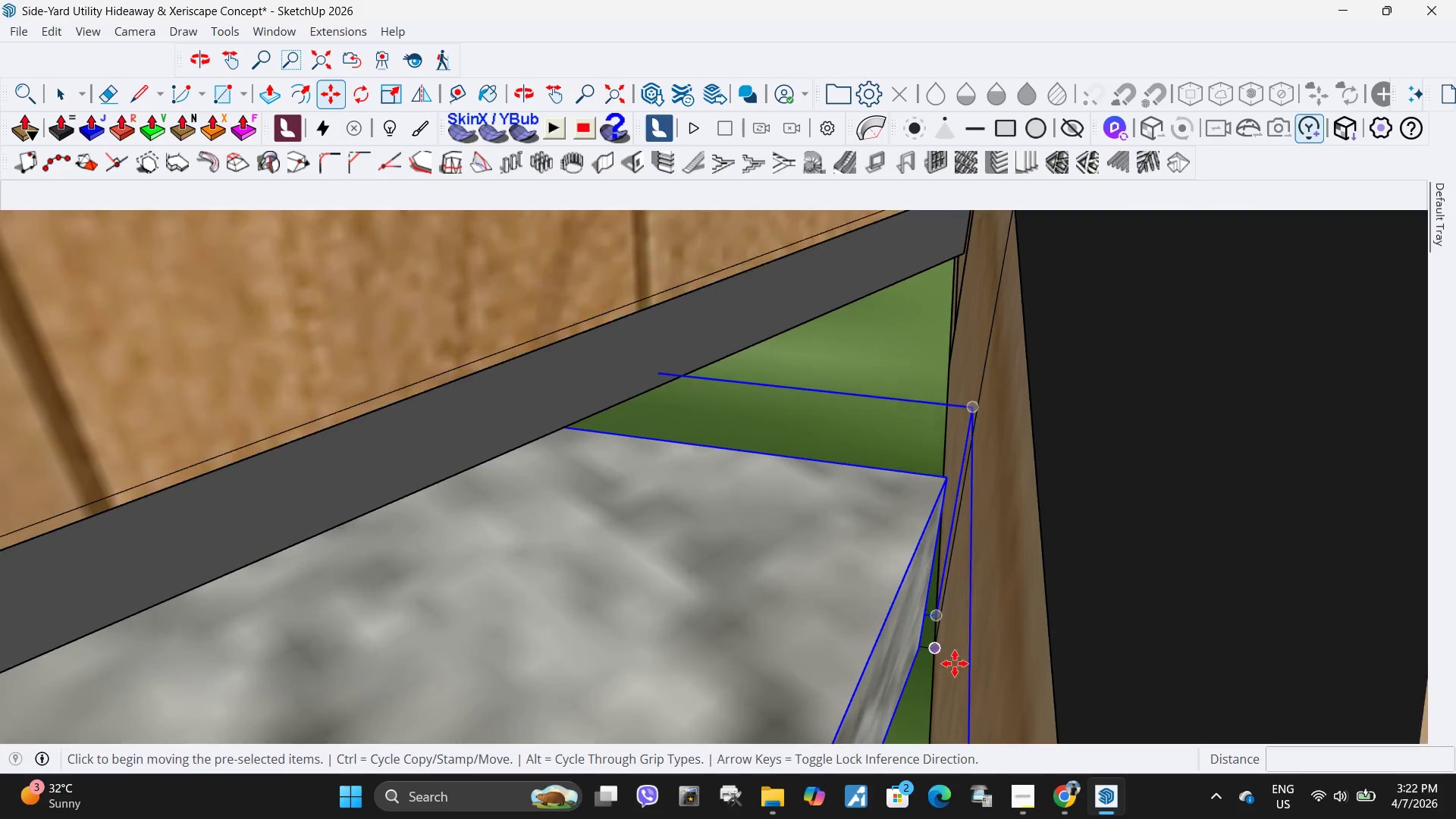 
left_click([938, 616])
 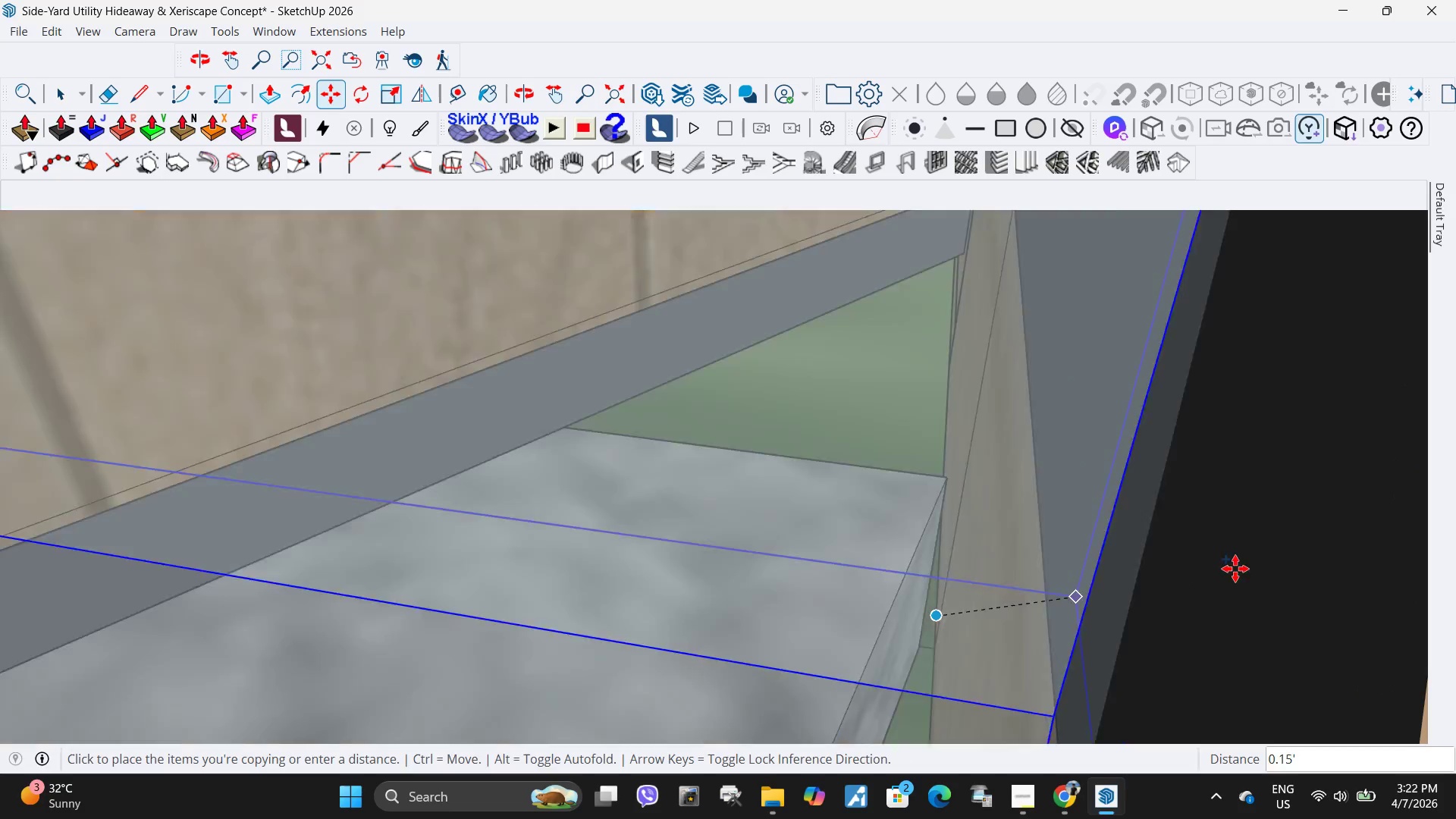 
scroll: coordinate [930, 620], scroll_direction: down, amount: 92.0
 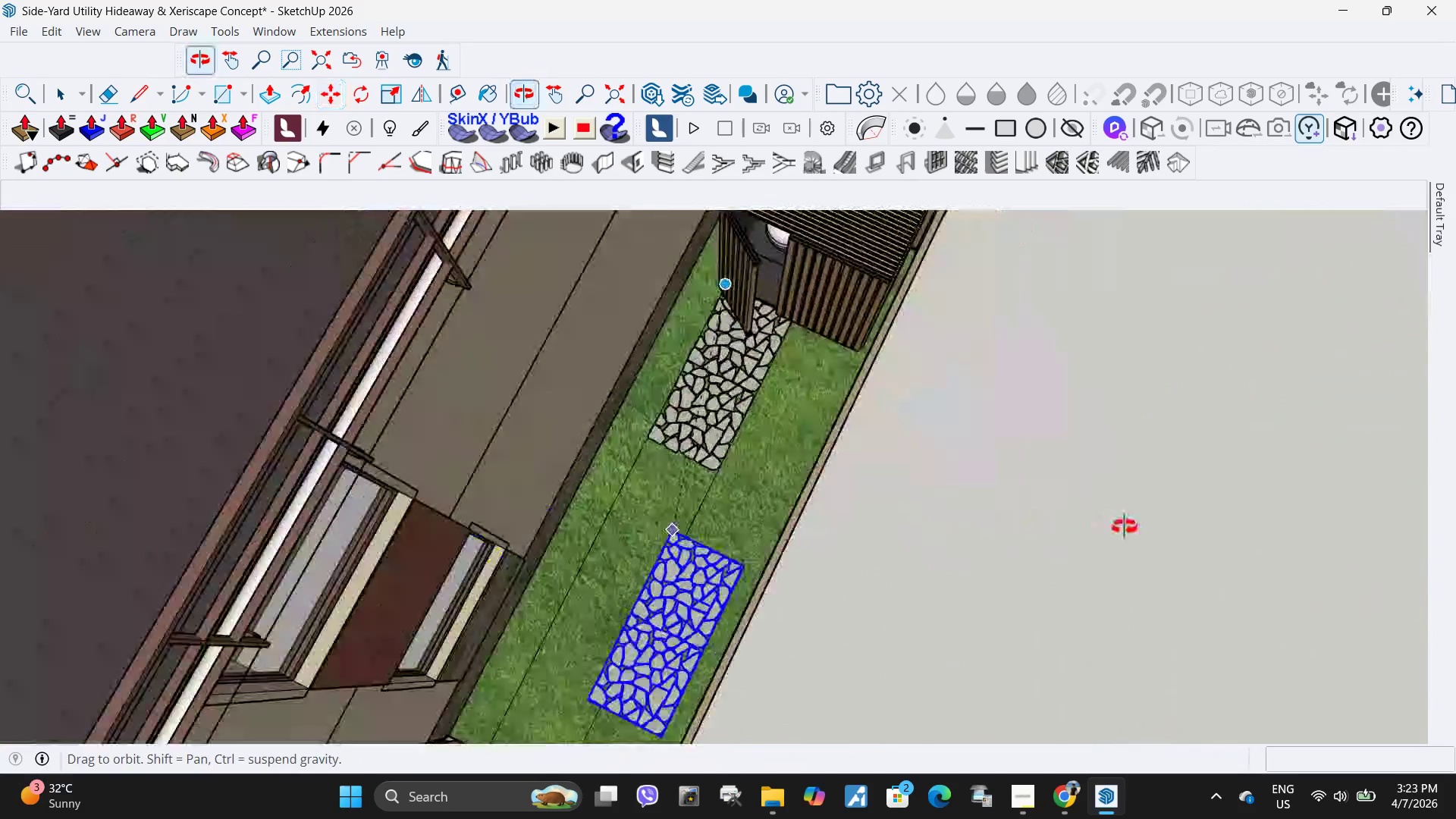 
scroll: coordinate [561, 512], scroll_direction: up, amount: 24.0
 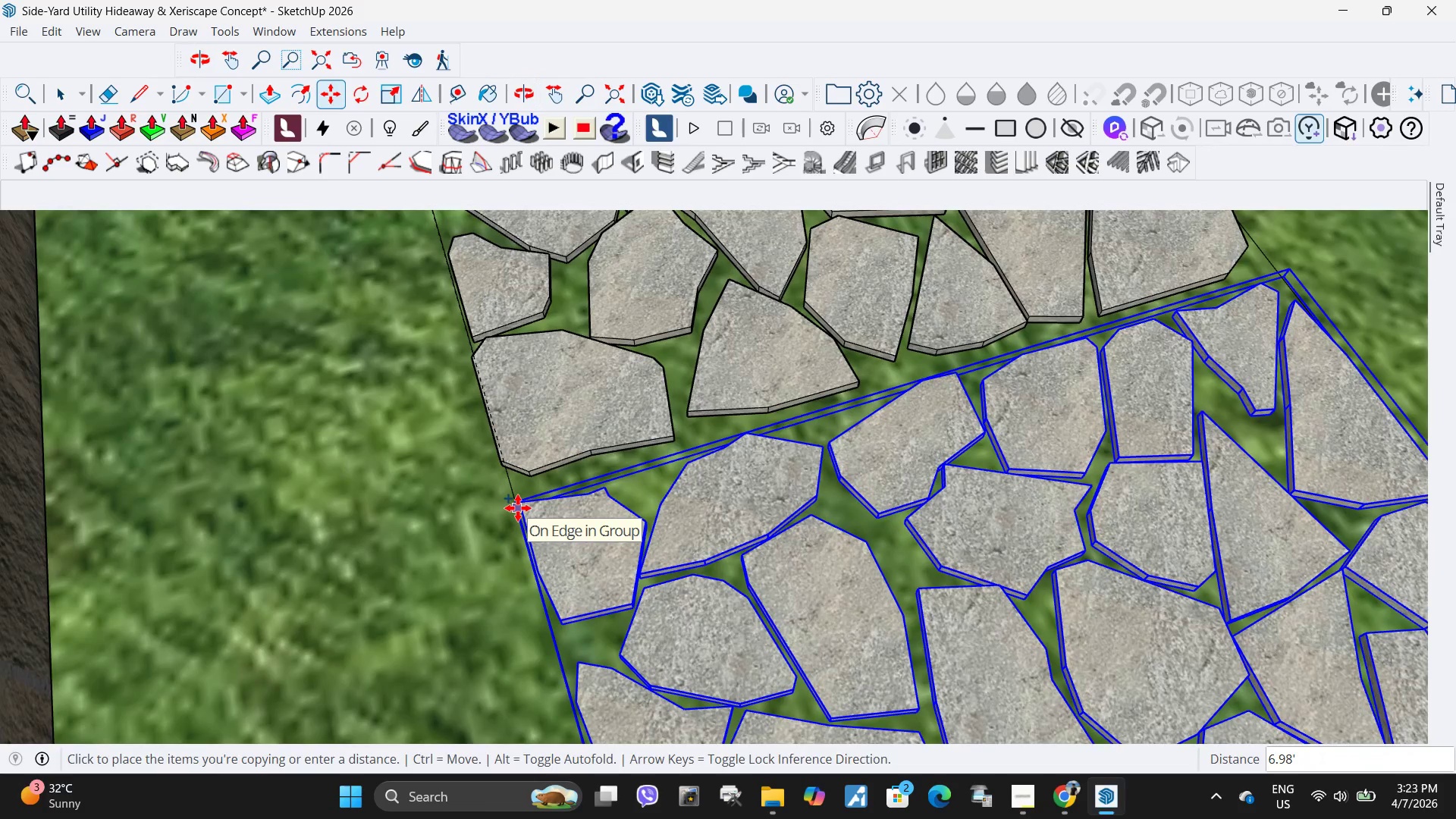 
left_click([518, 508])
 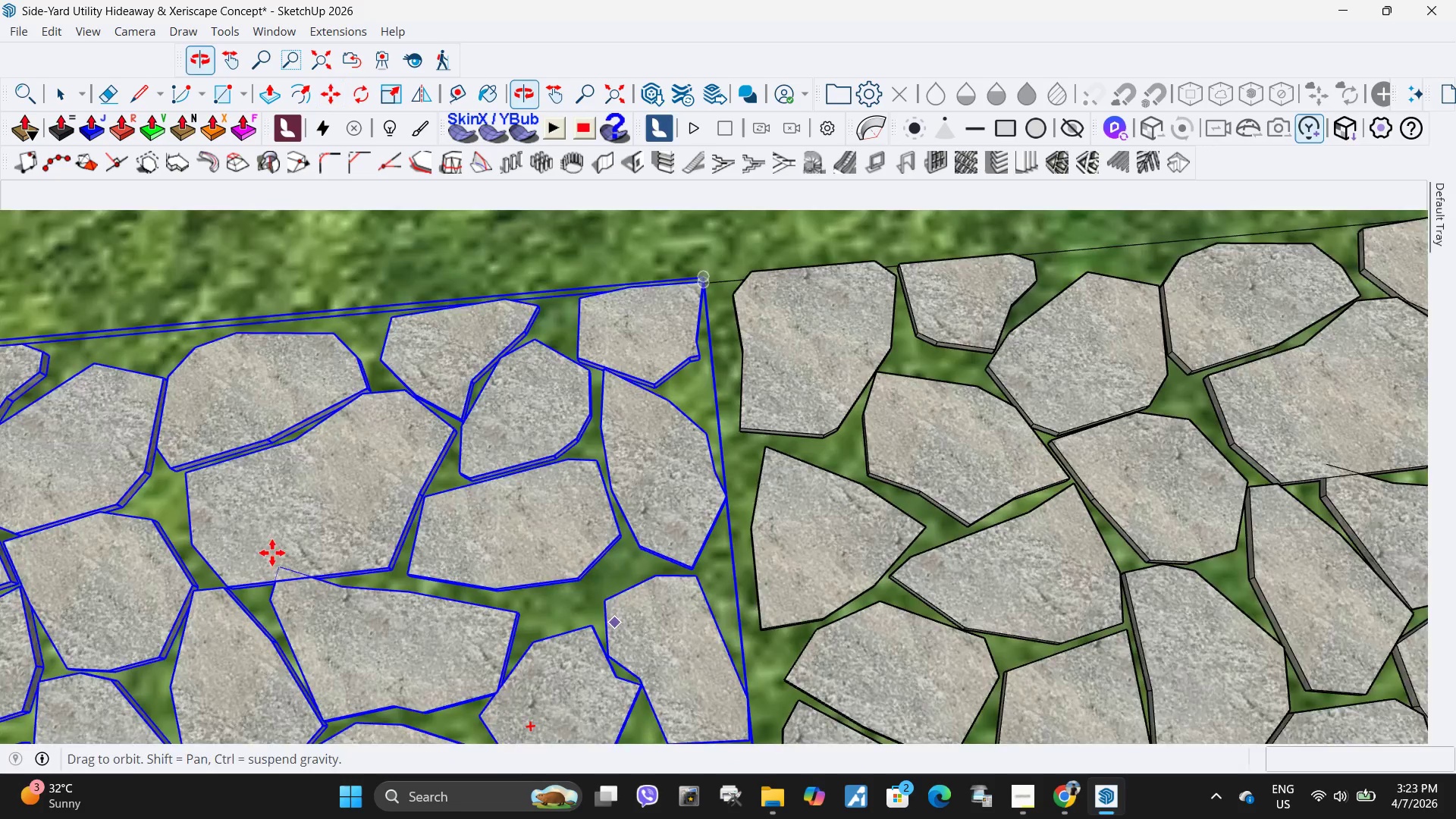 
scroll: coordinate [485, 538], scroll_direction: down, amount: 4.0
 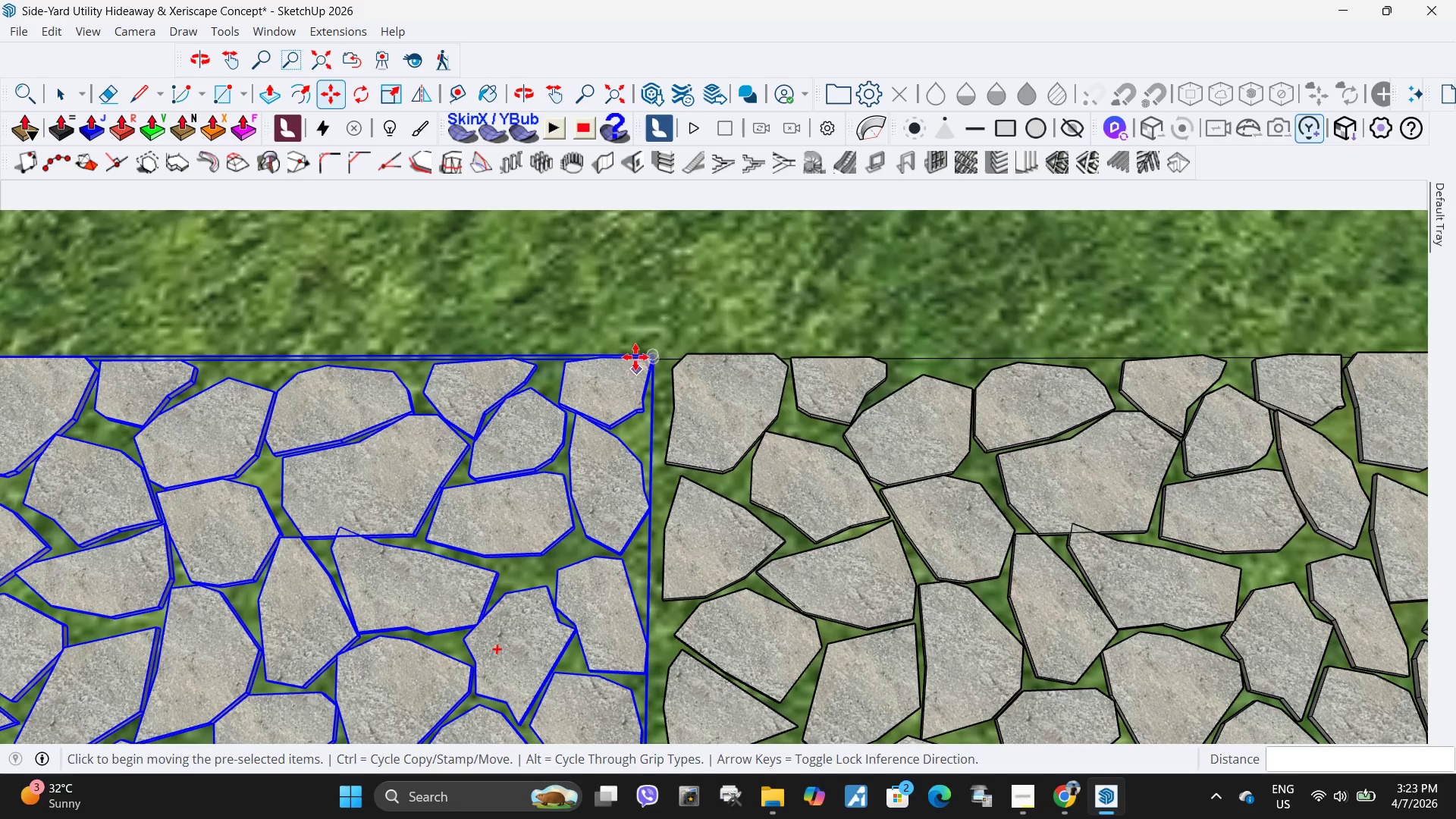 
key(M)
 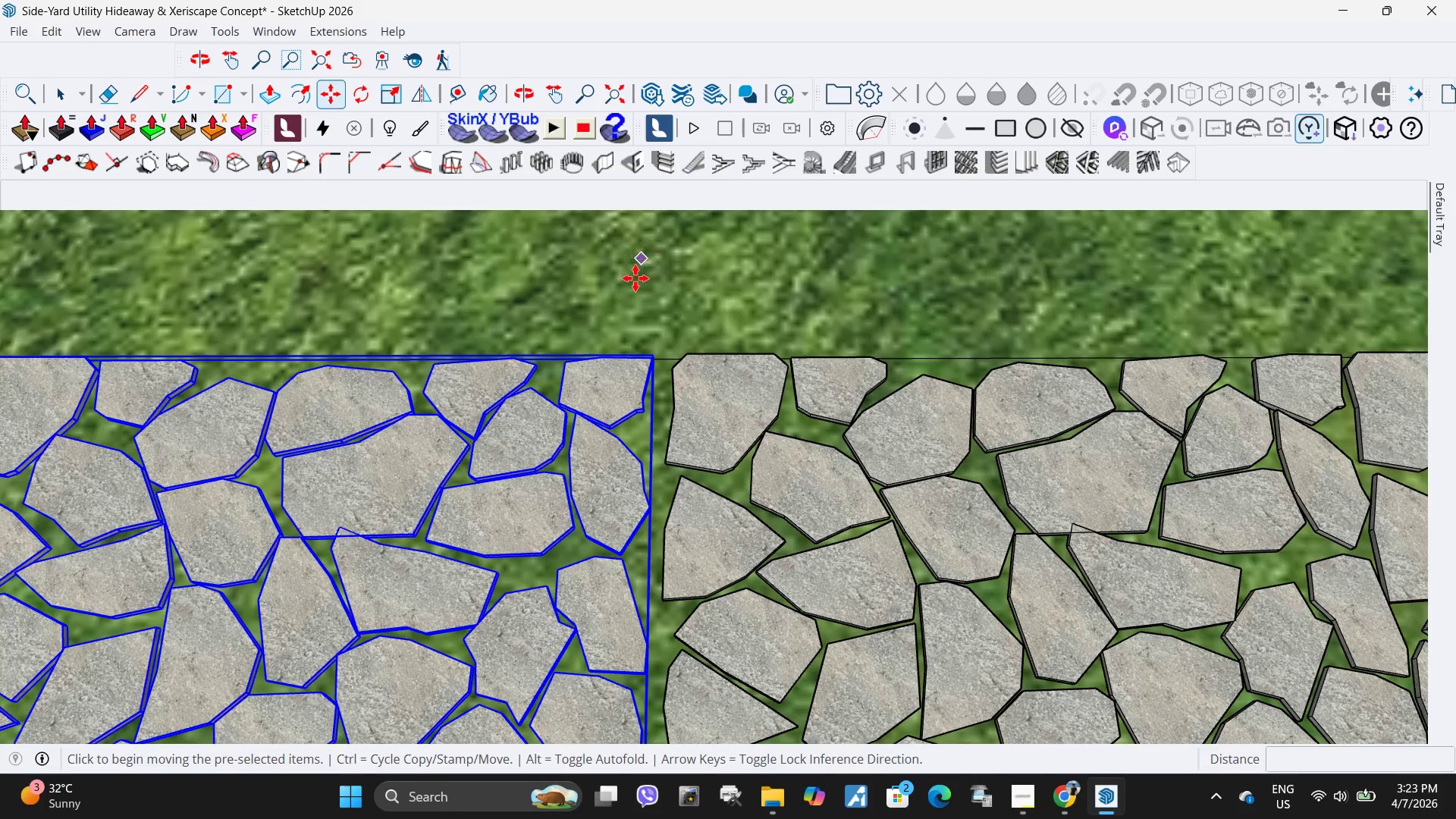 
left_click([635, 278])
 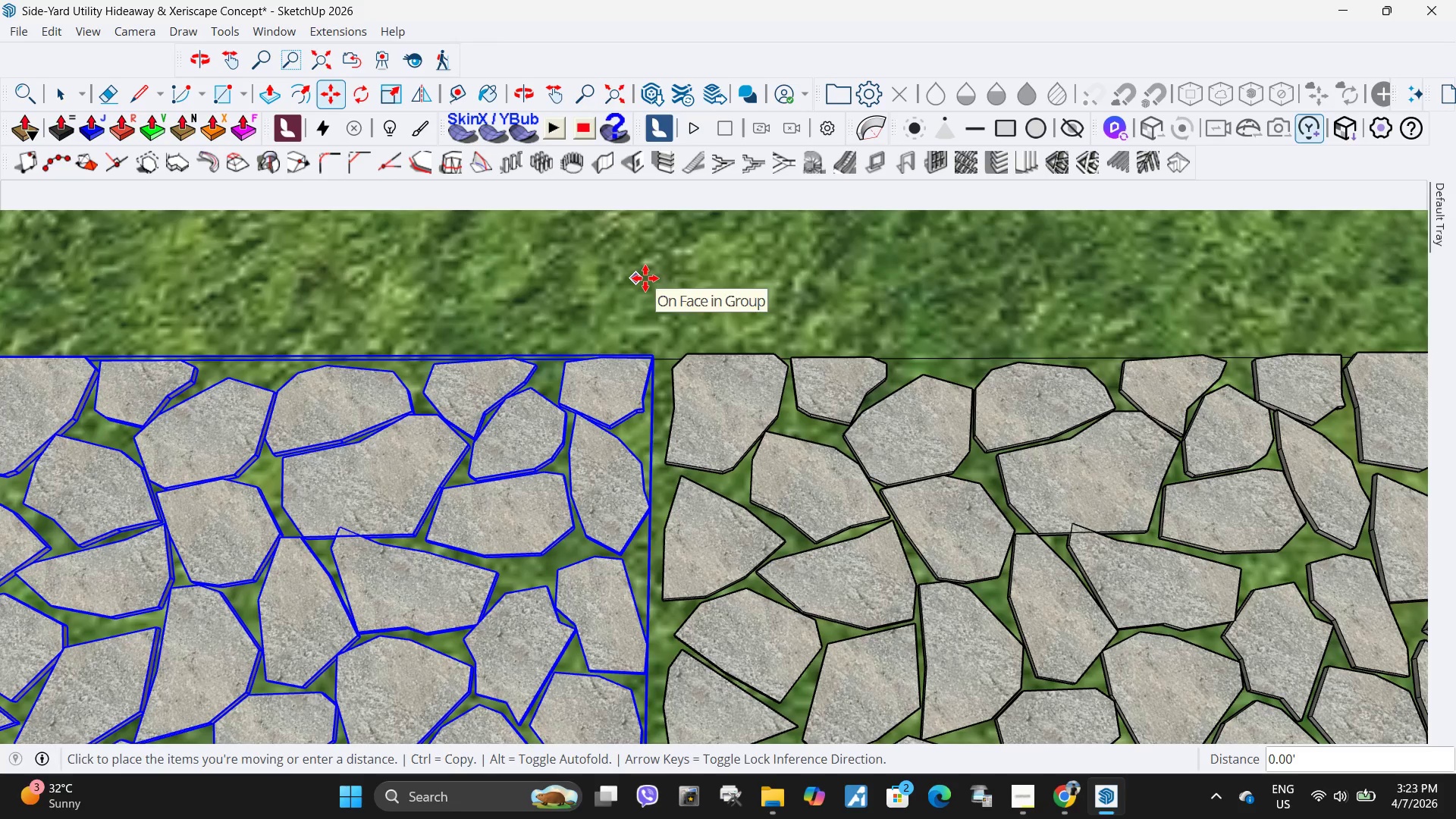 
left_click([649, 278])
 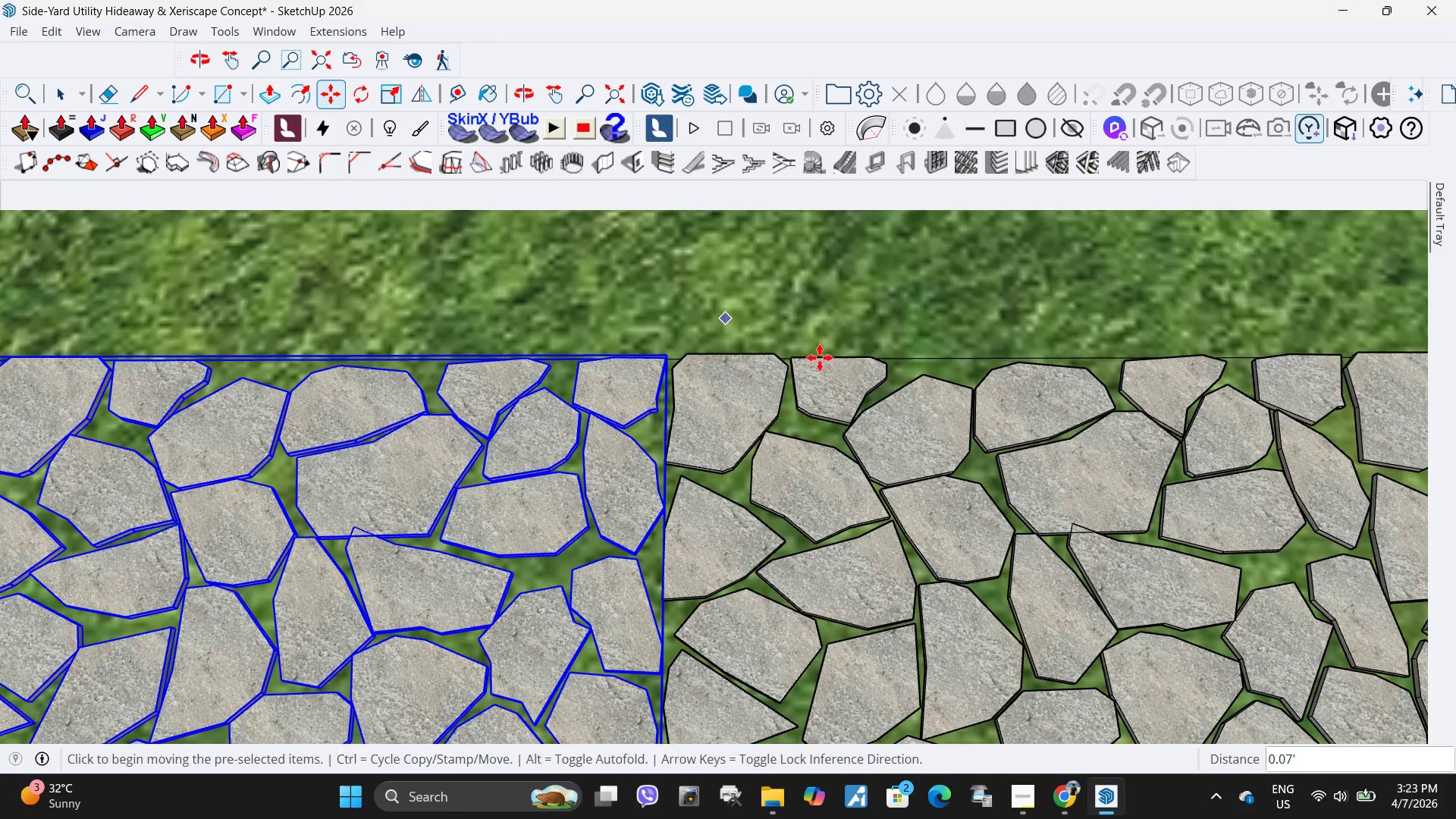 
scroll: coordinate [658, 340], scroll_direction: down, amount: 9.0
 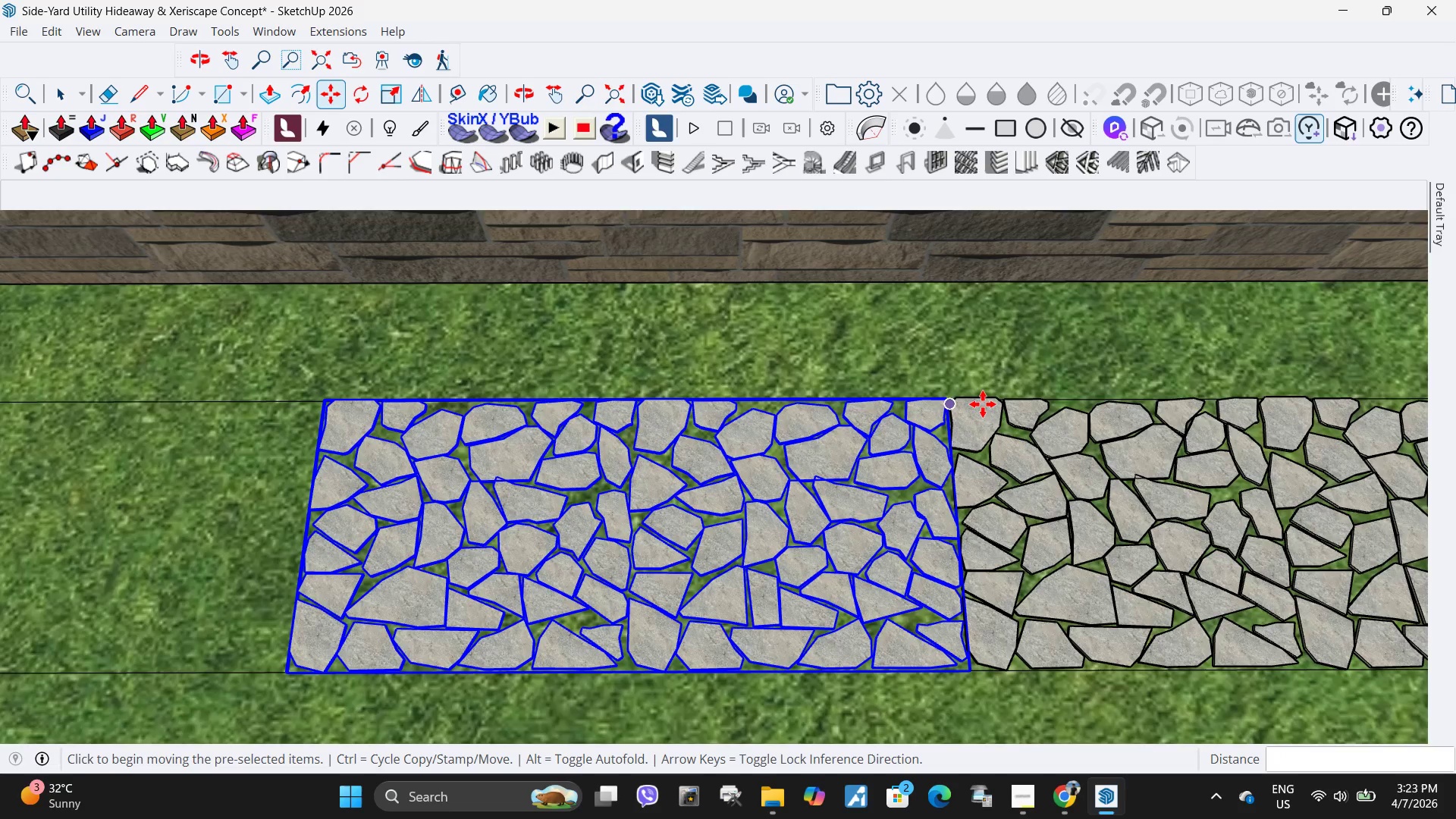 
scroll: coordinate [921, 392], scroll_direction: up, amount: 11.0
 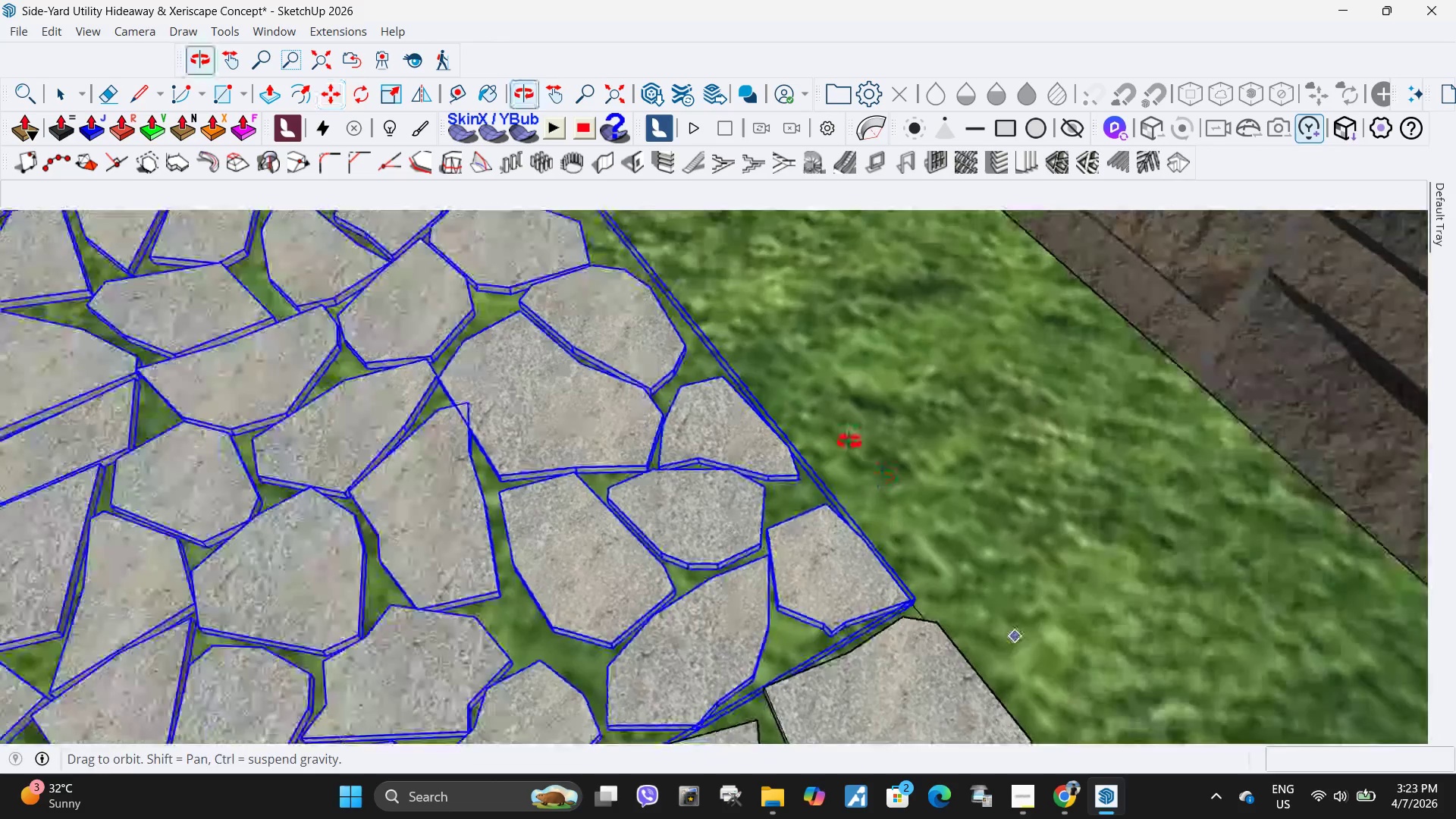 
key(N)
 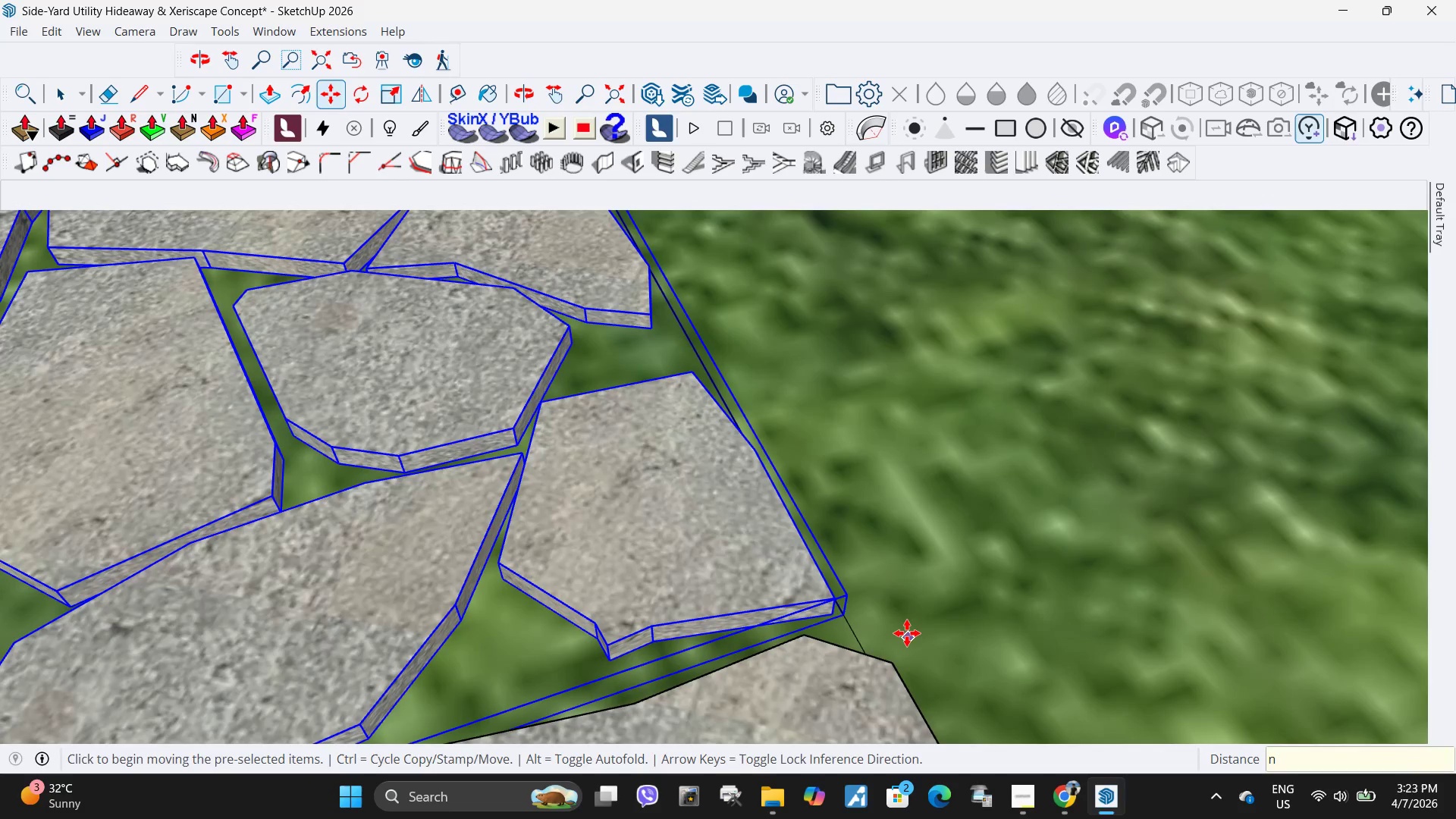 
scroll: coordinate [908, 640], scroll_direction: up, amount: 9.0
 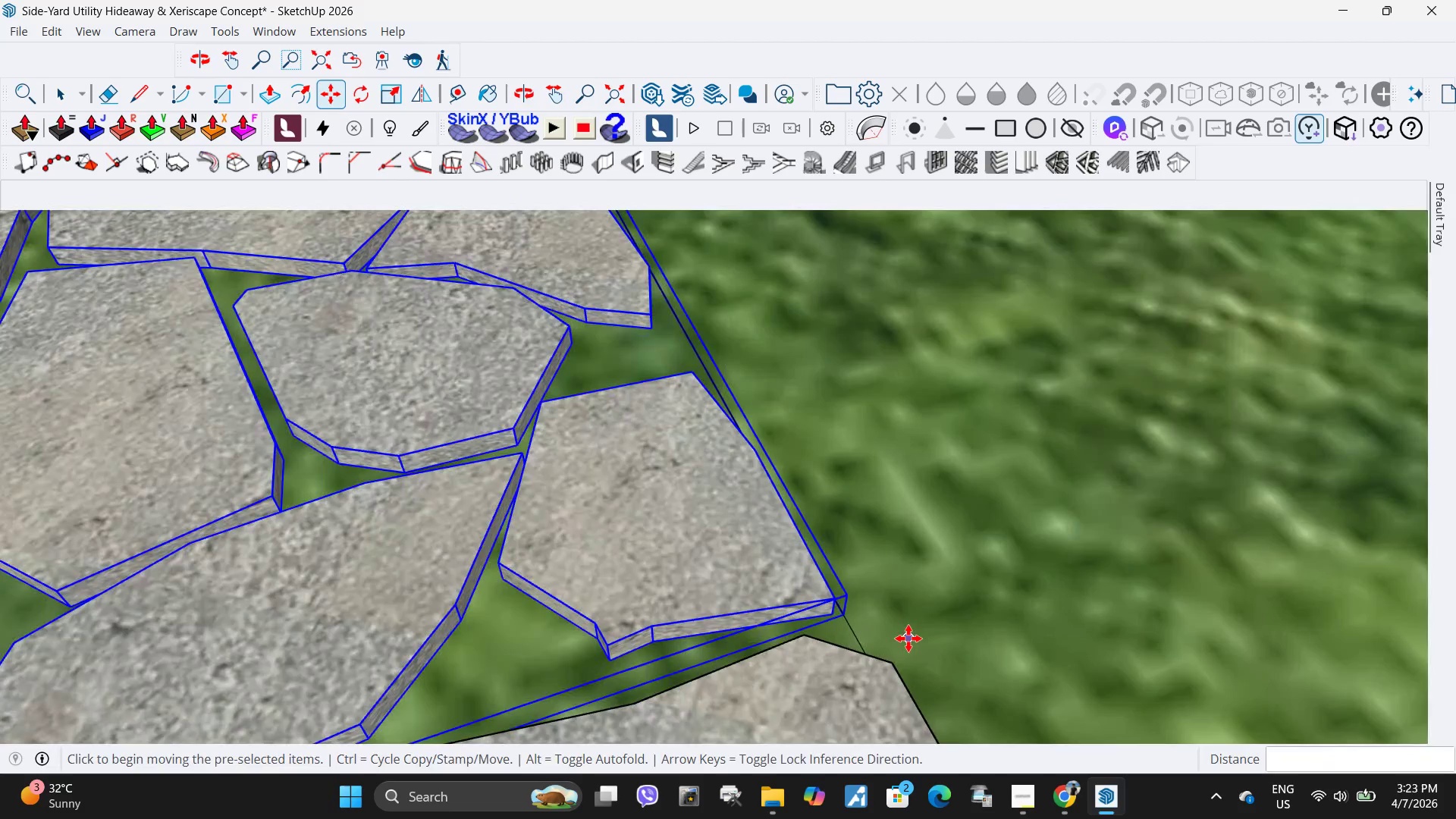 
key(M)
 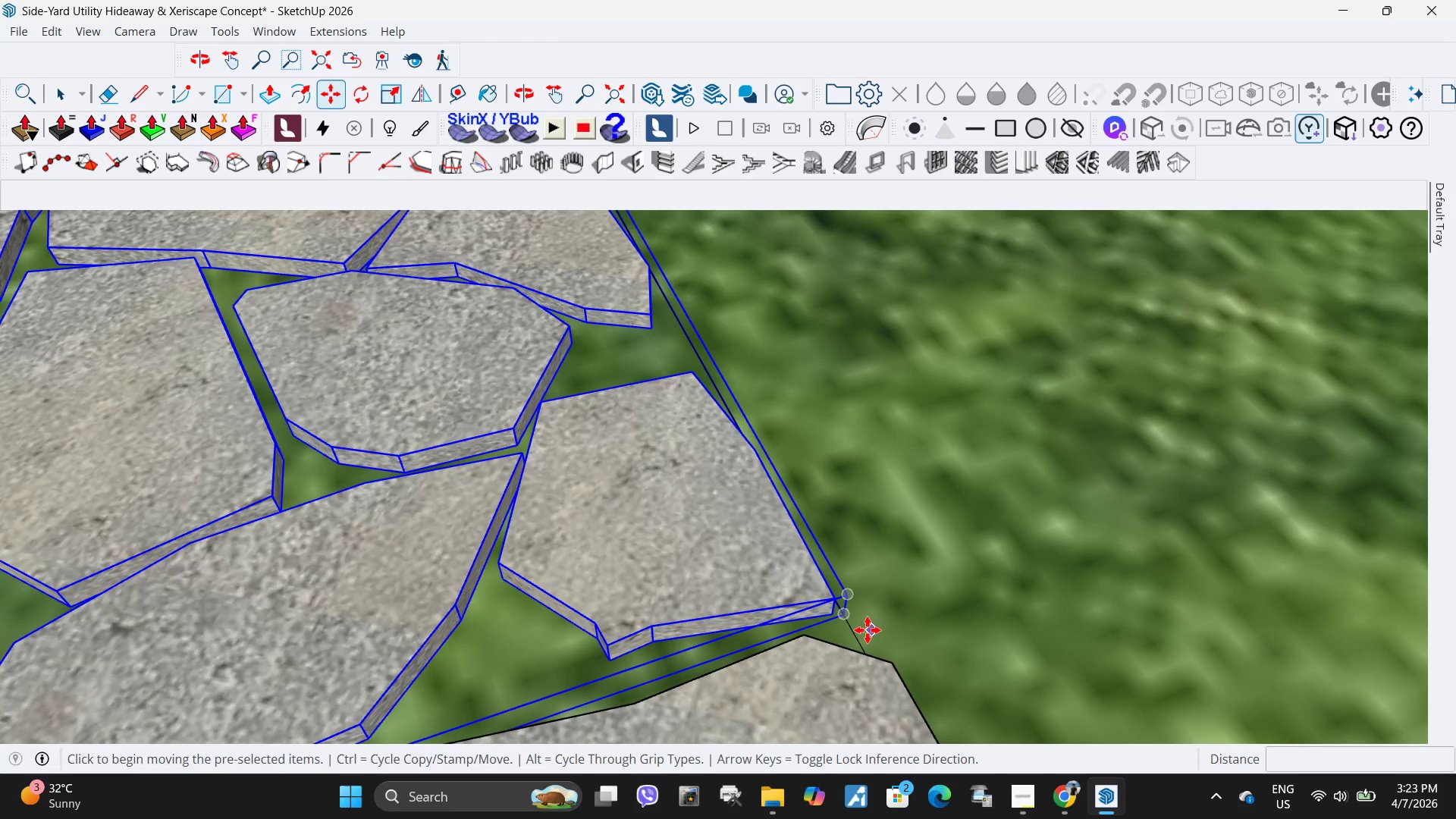 
key(Control+ControlLeft)
 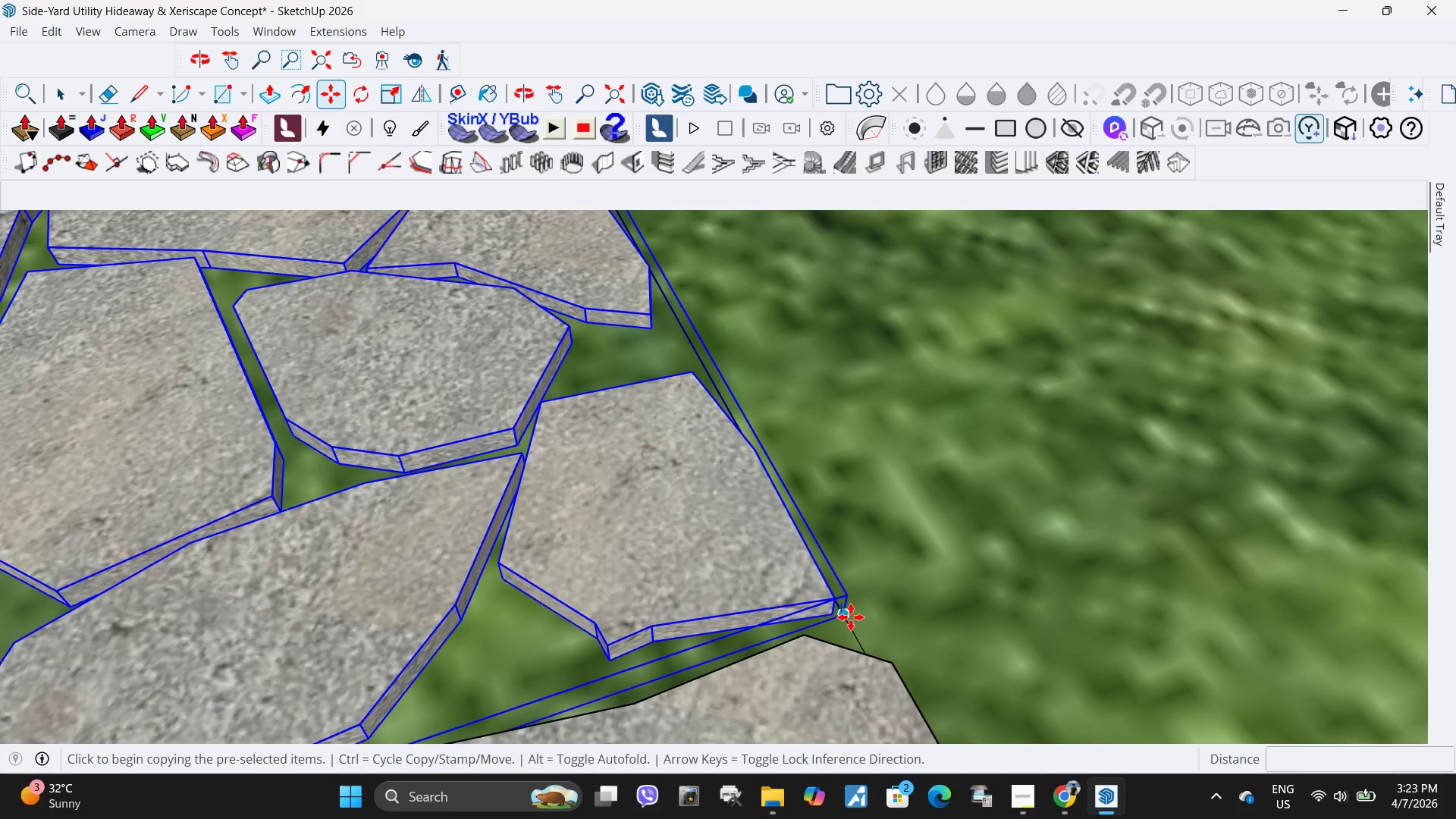 
left_click([851, 617])
 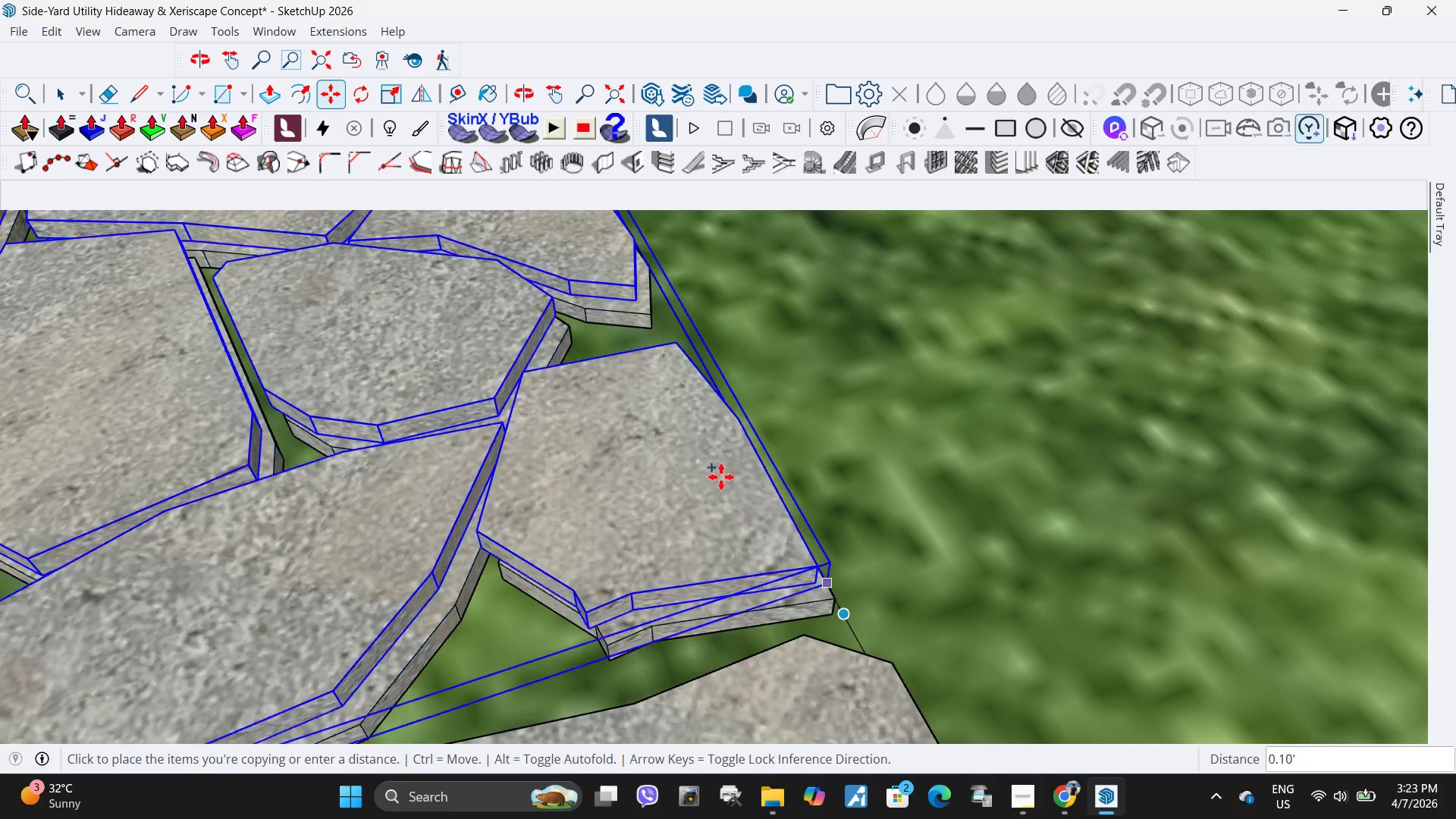 
scroll: coordinate [1281, 500], scroll_direction: down, amount: 30.0
 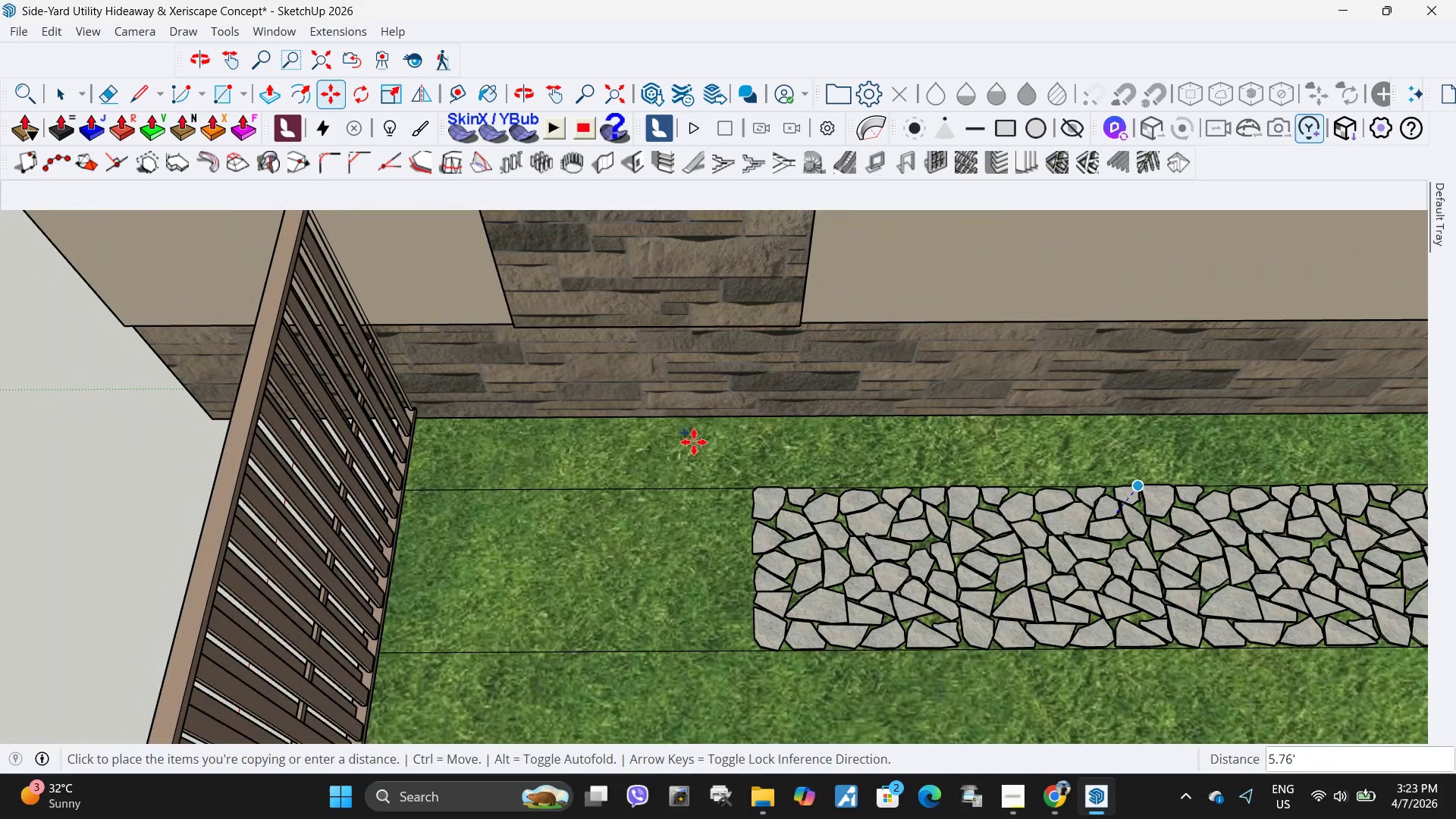 
scroll: coordinate [763, 527], scroll_direction: up, amount: 12.0
 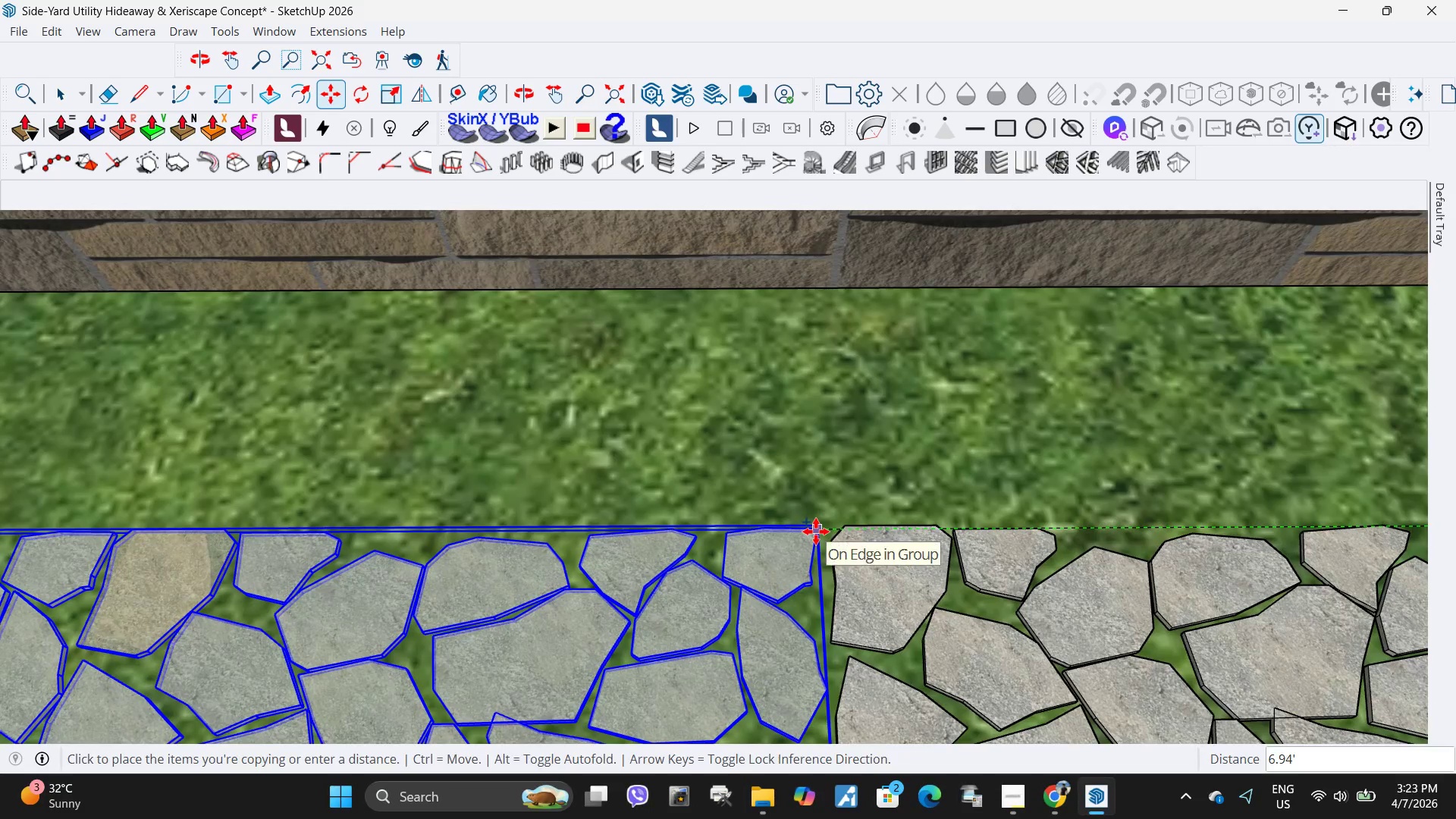 
left_click([816, 532])
 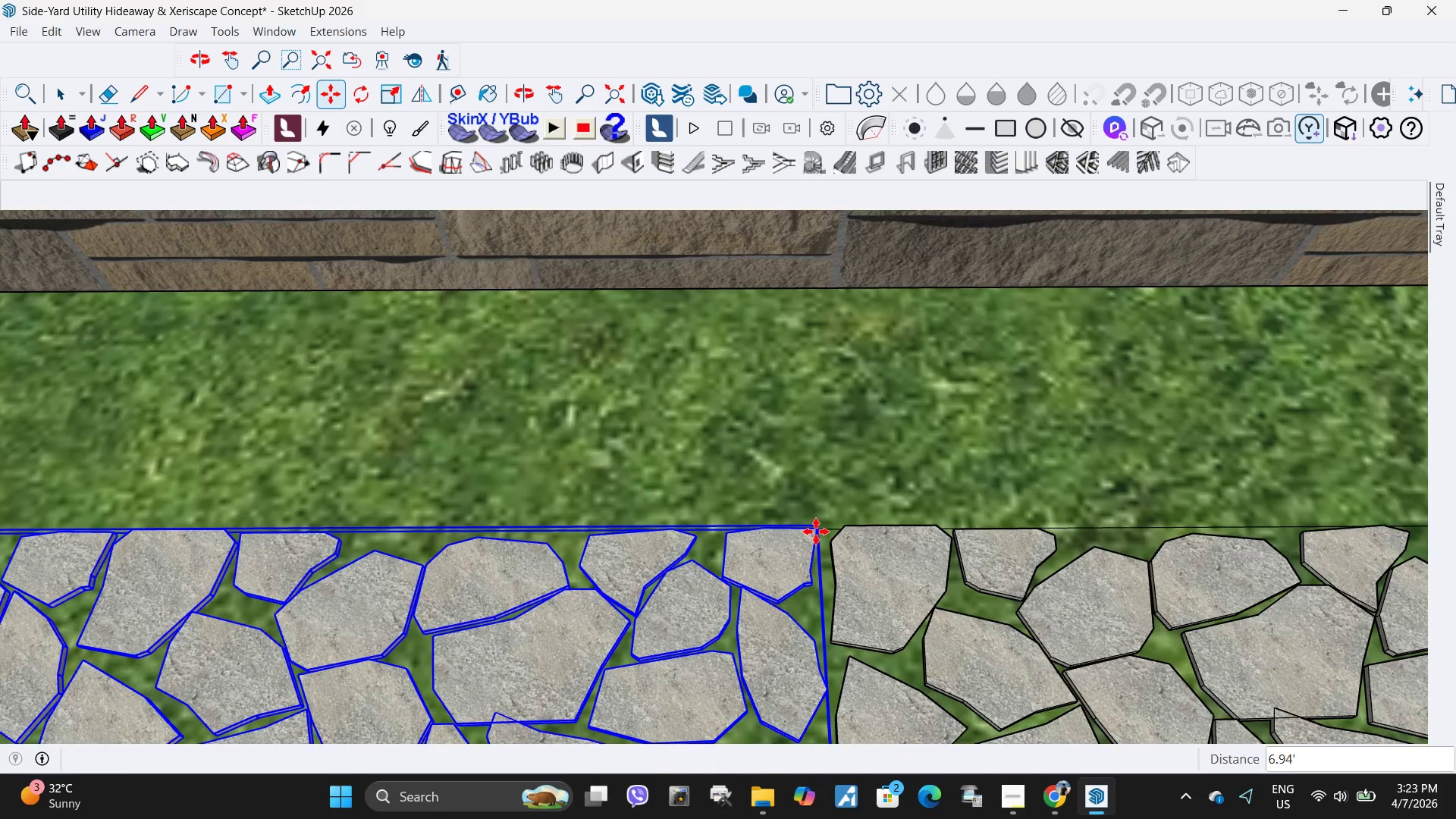 
scroll: coordinate [935, 506], scroll_direction: down, amount: 20.0
 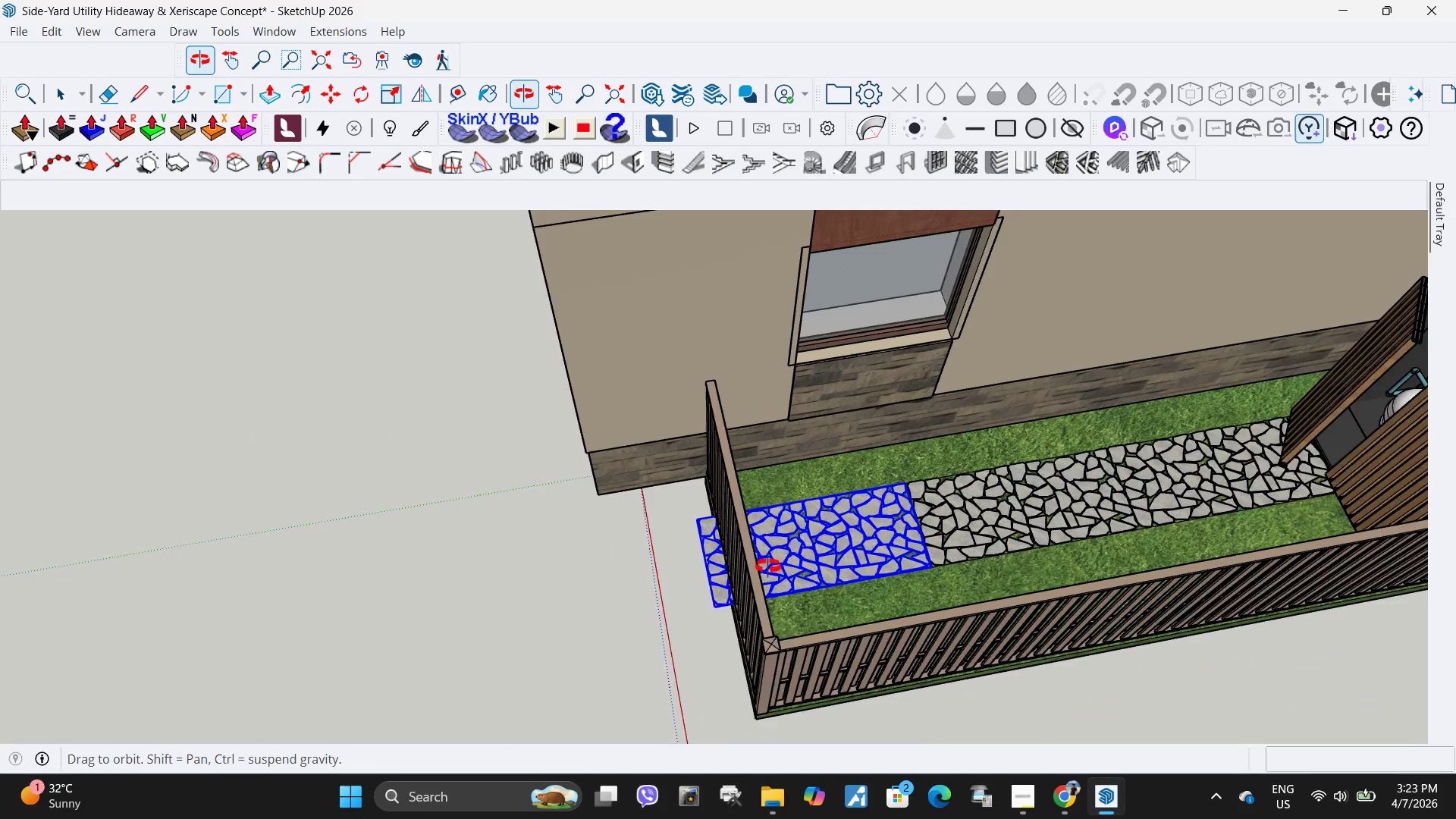 
key(Space)
 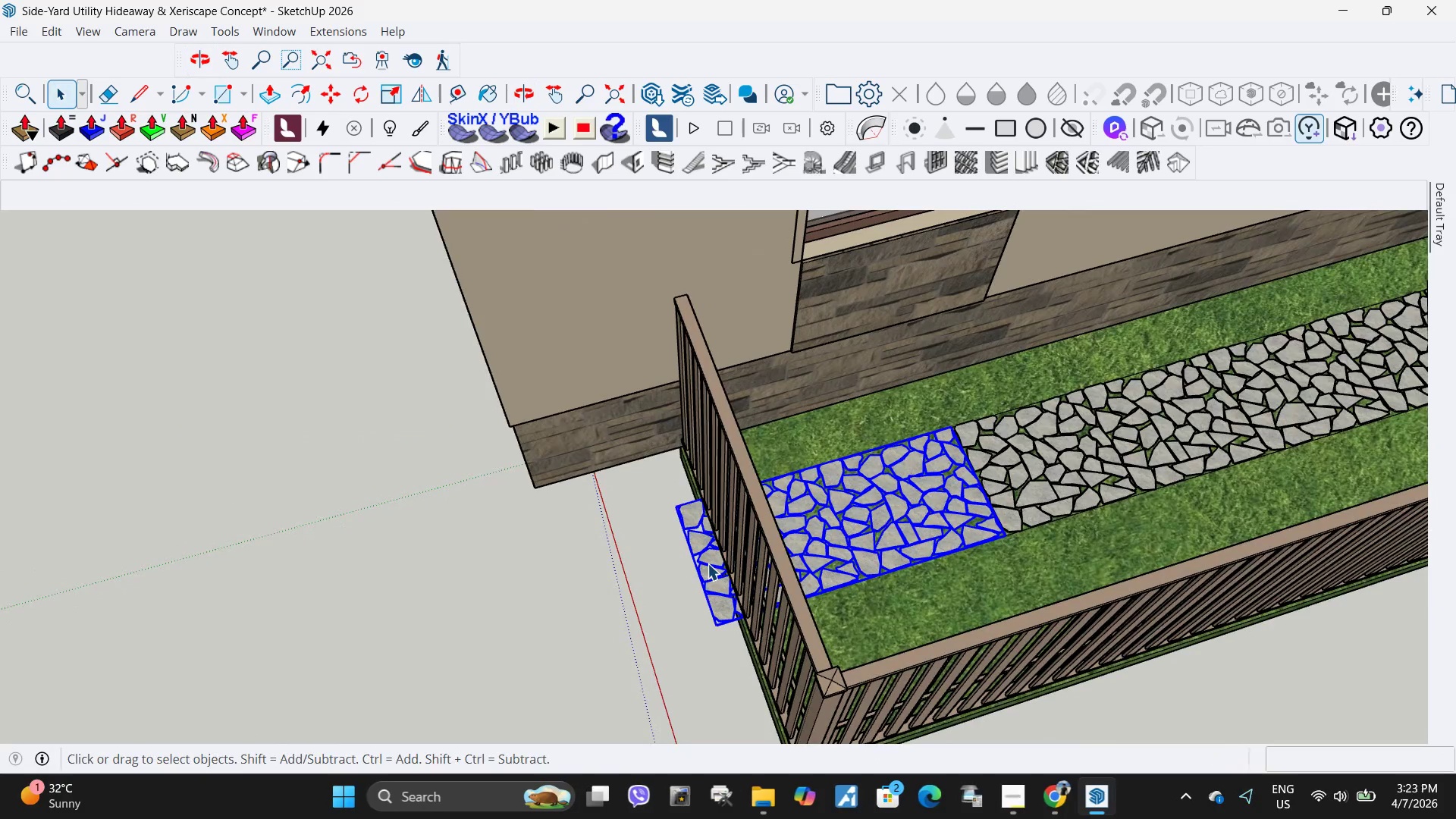 
scroll: coordinate [761, 559], scroll_direction: up, amount: 4.0
 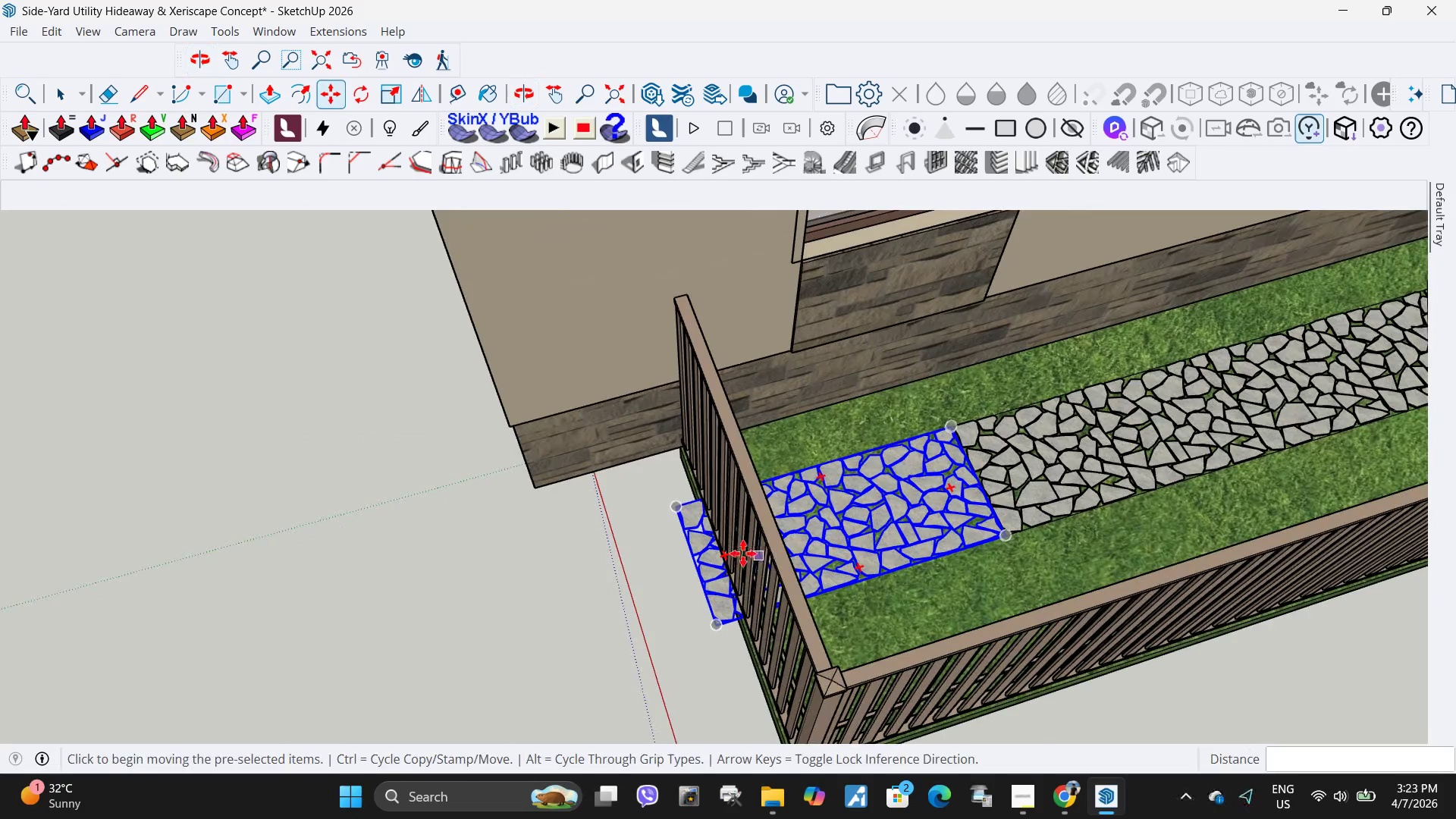 
right_click([708, 563])
 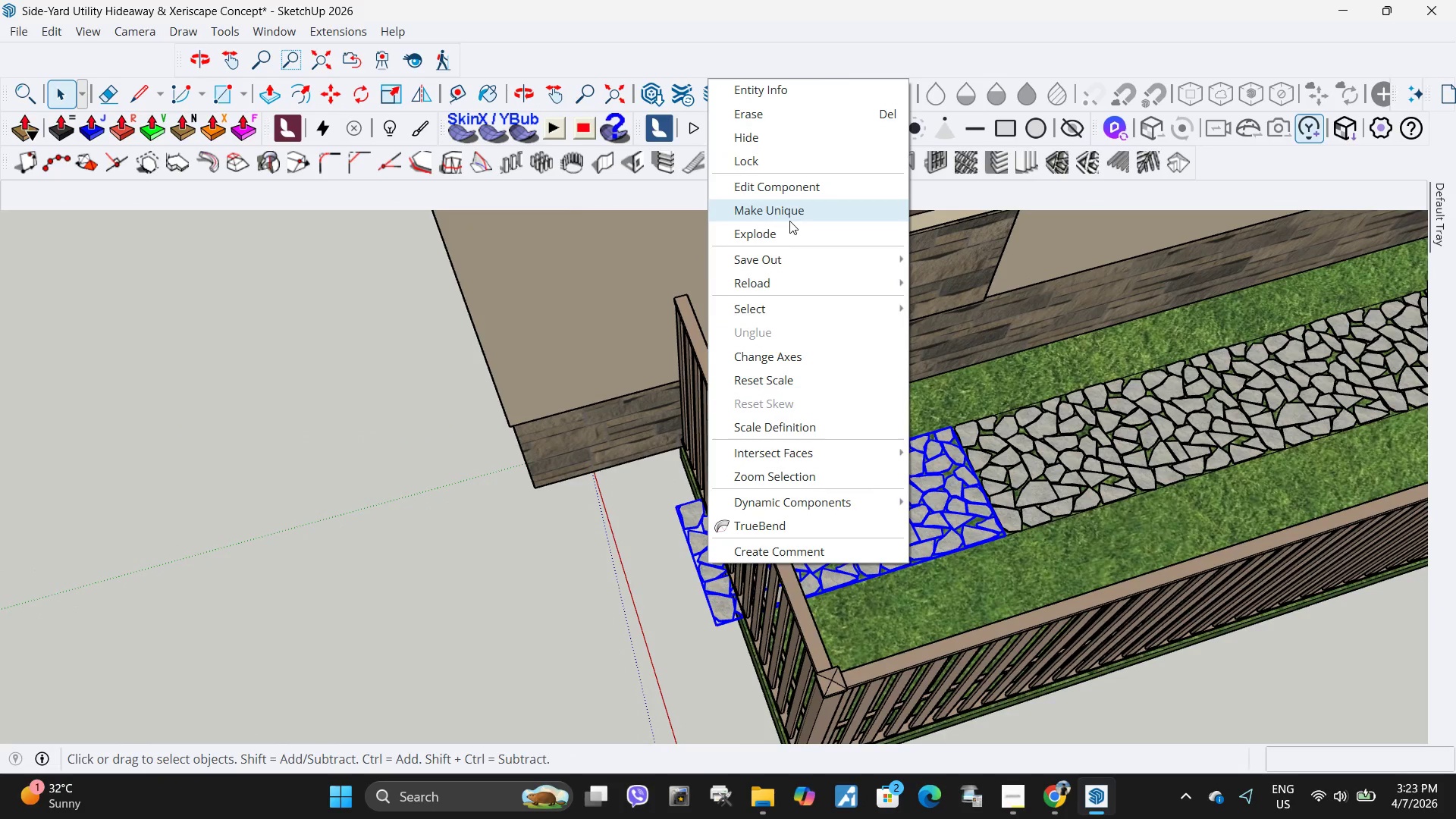 
left_click([789, 216])
 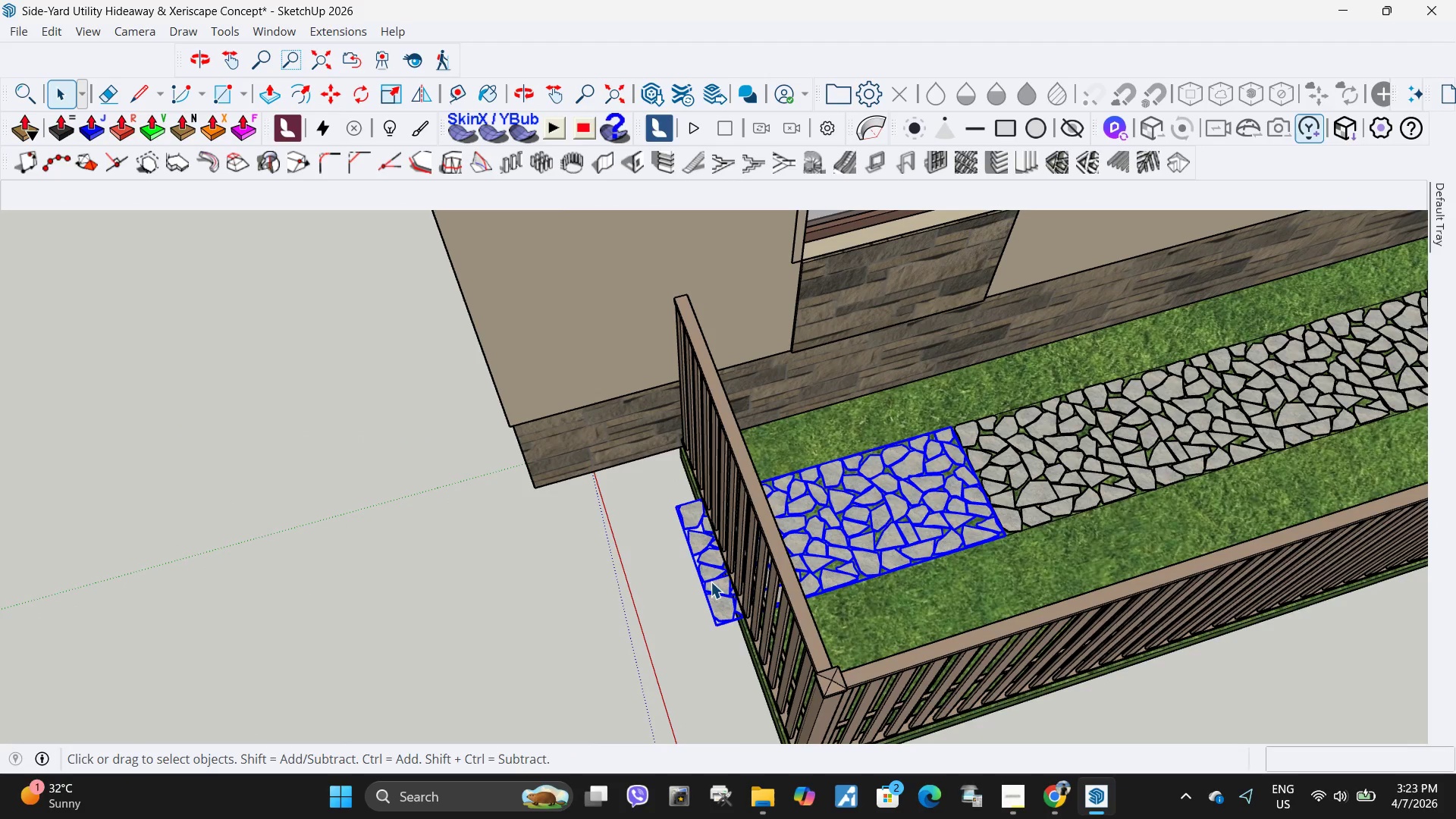 
double_click([711, 582])
 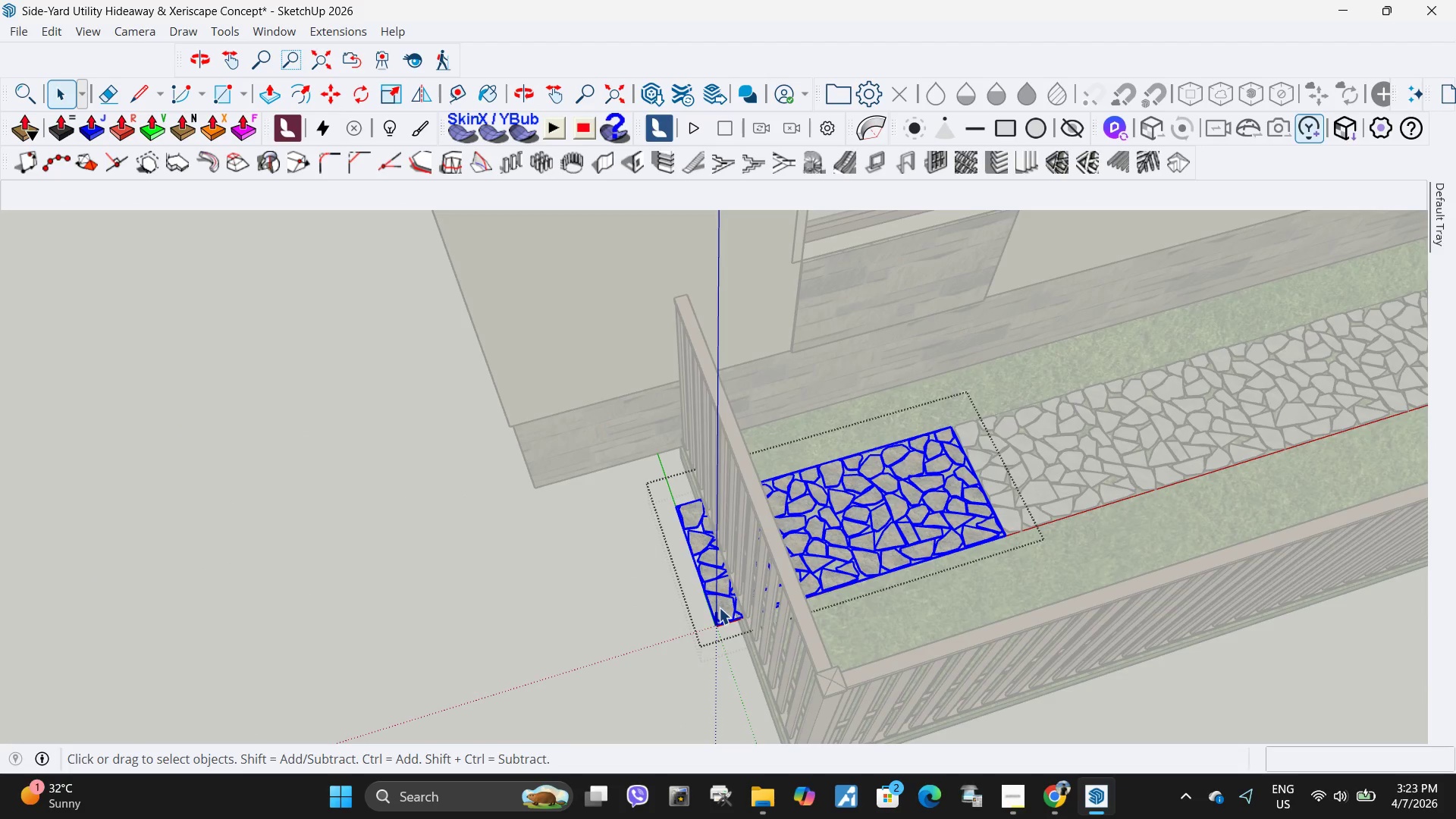 
triple_click([719, 607])
 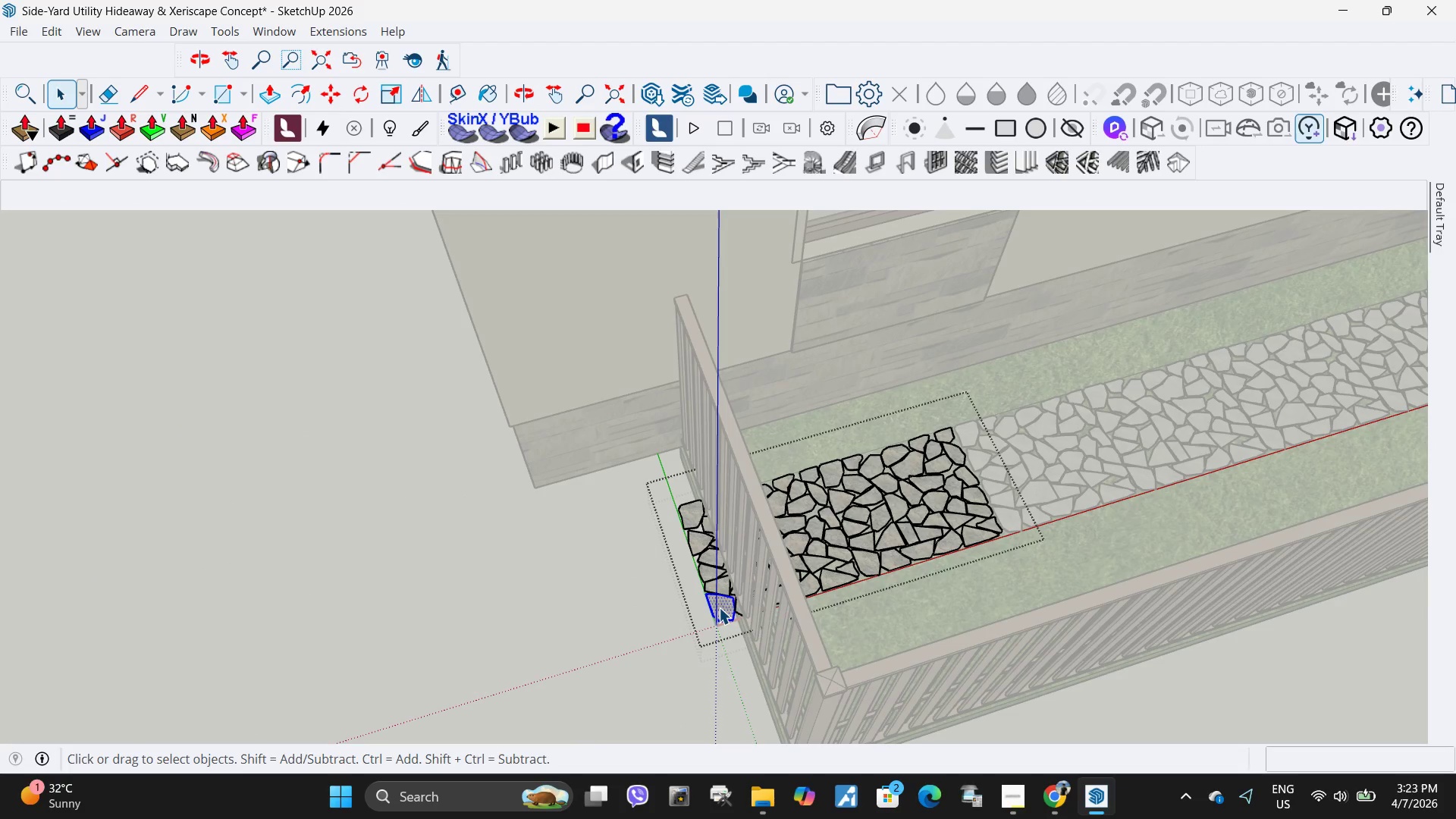 
triple_click([719, 607])
 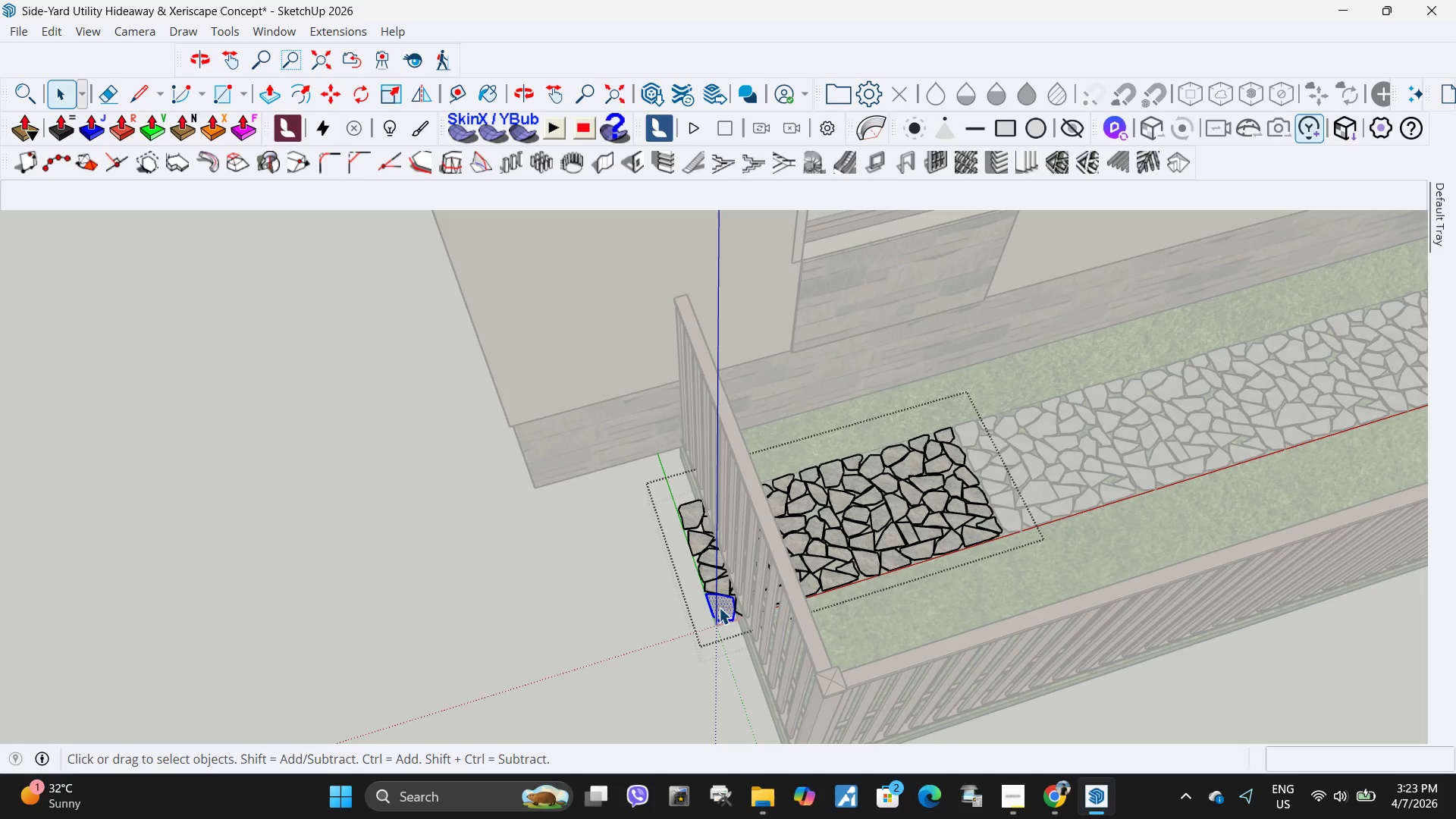 
right_click([719, 607])
 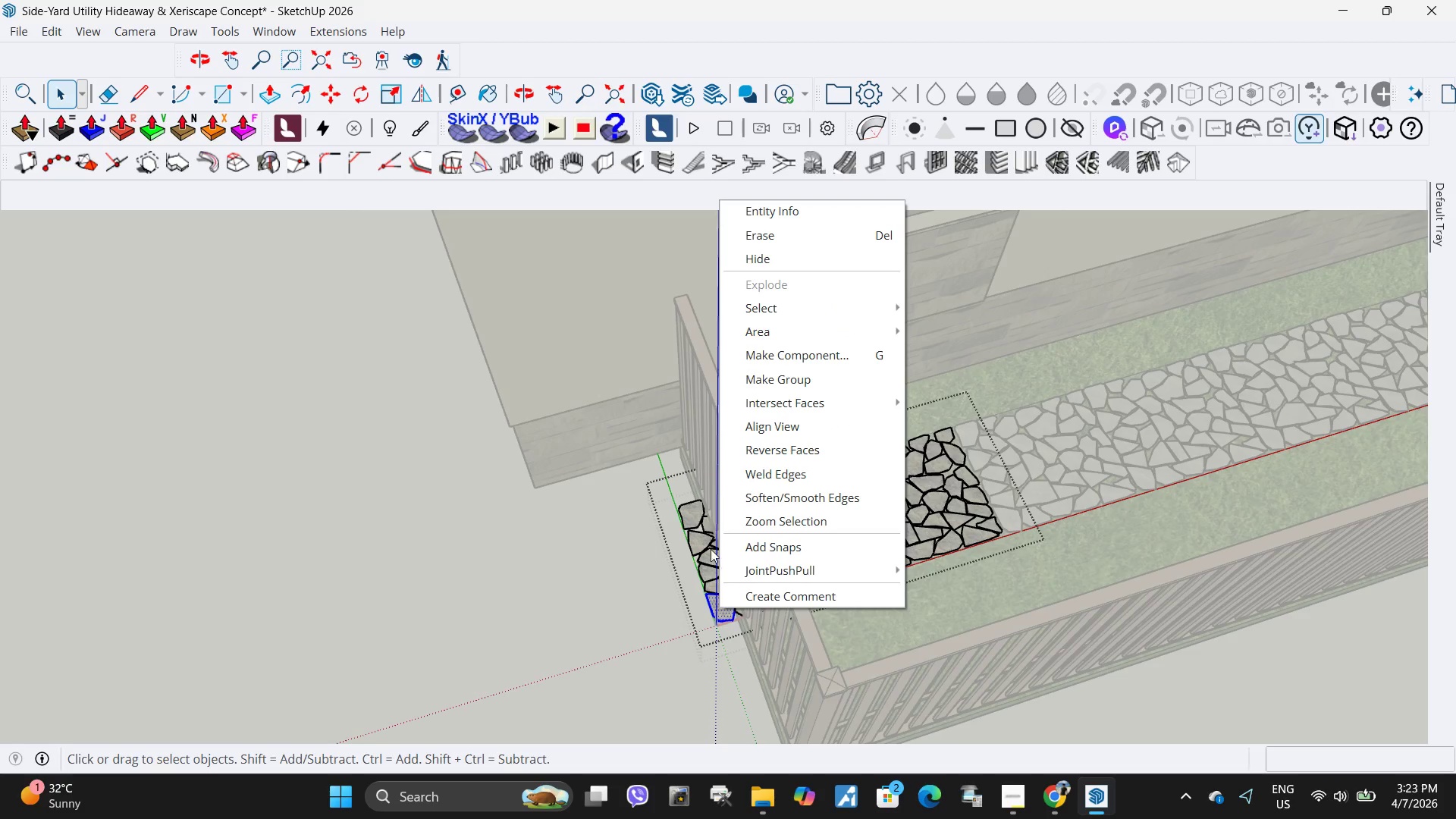 
key(Escape)
 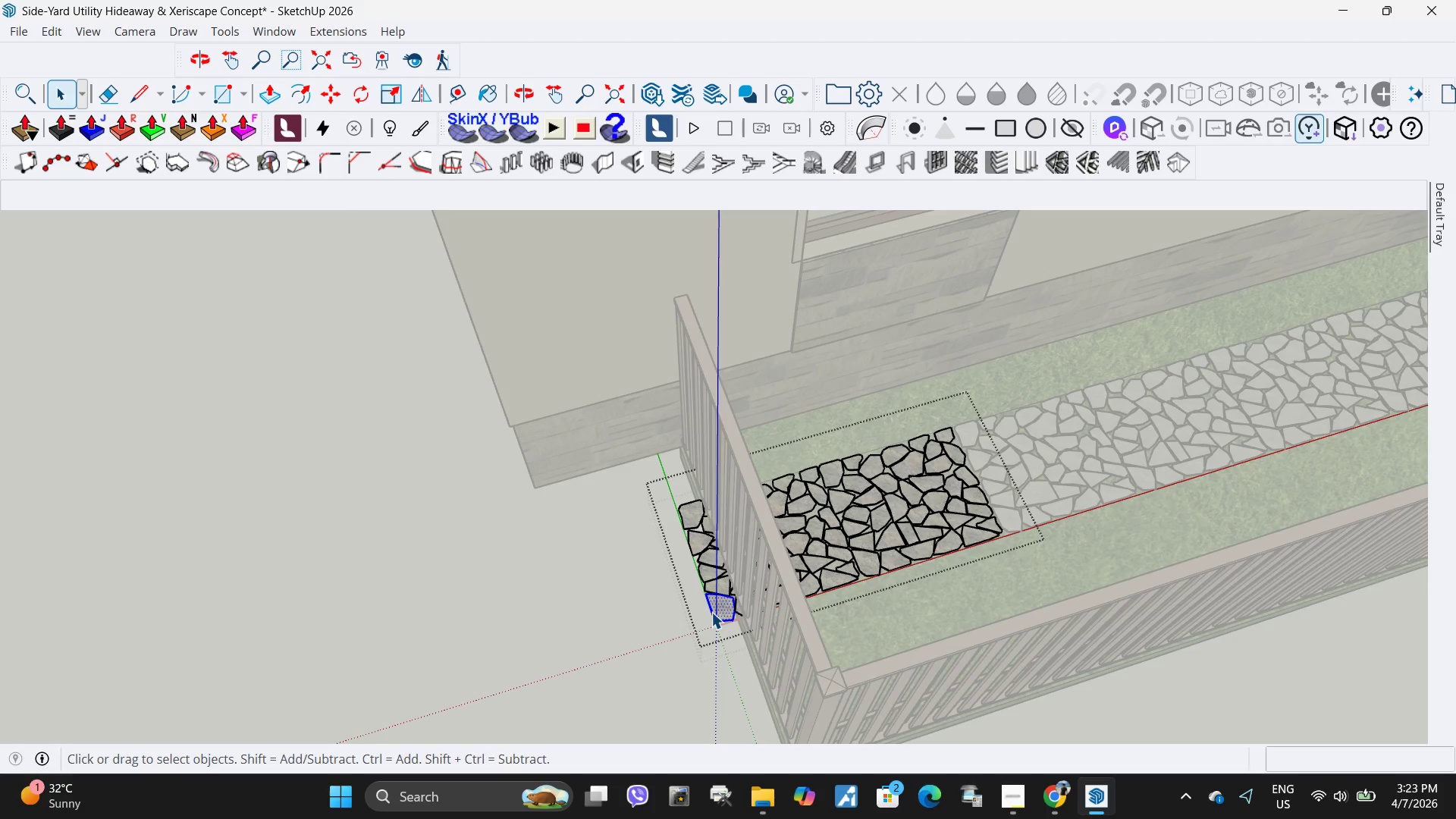 
key(Escape)
 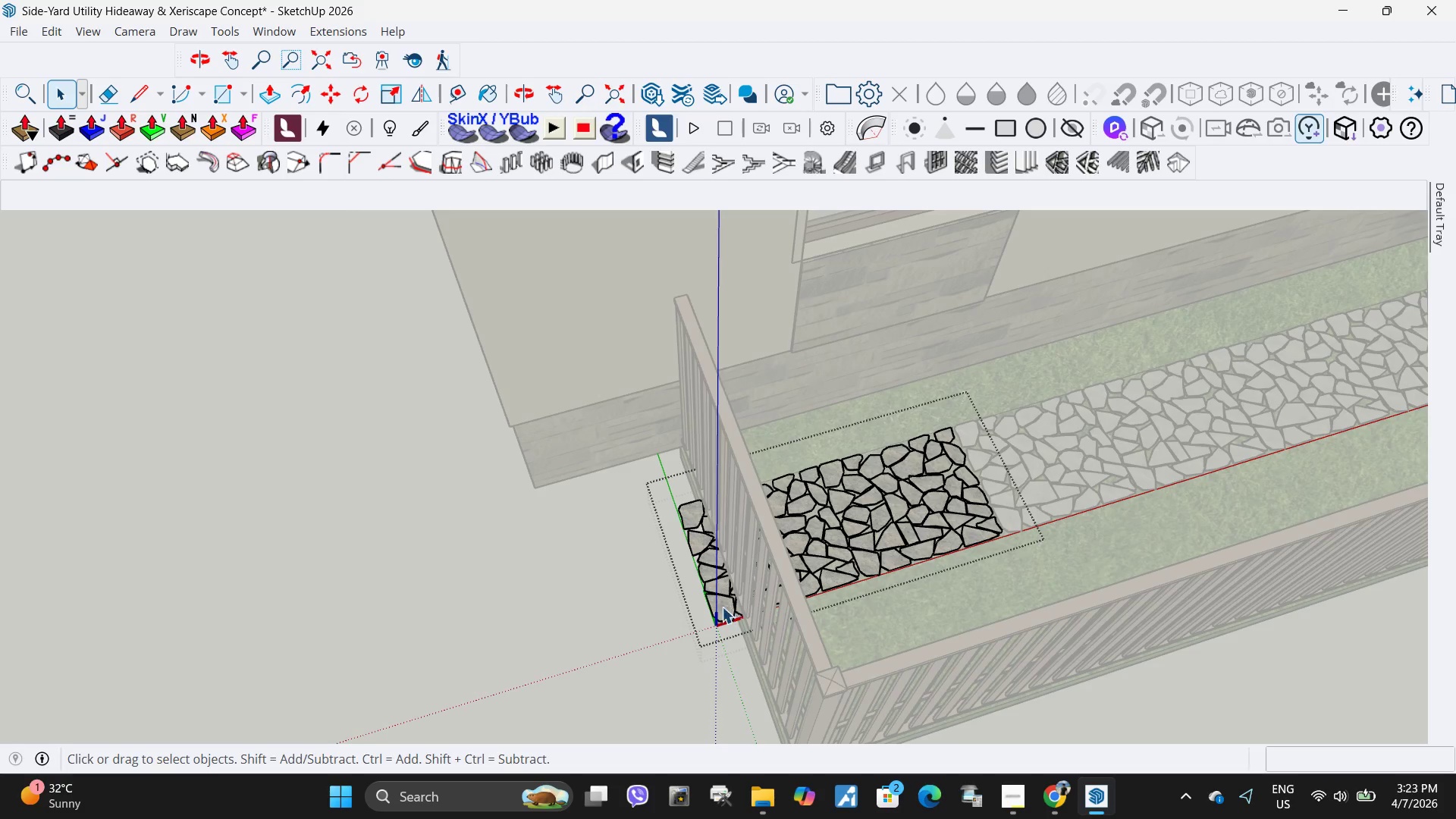 
left_click([720, 607])
 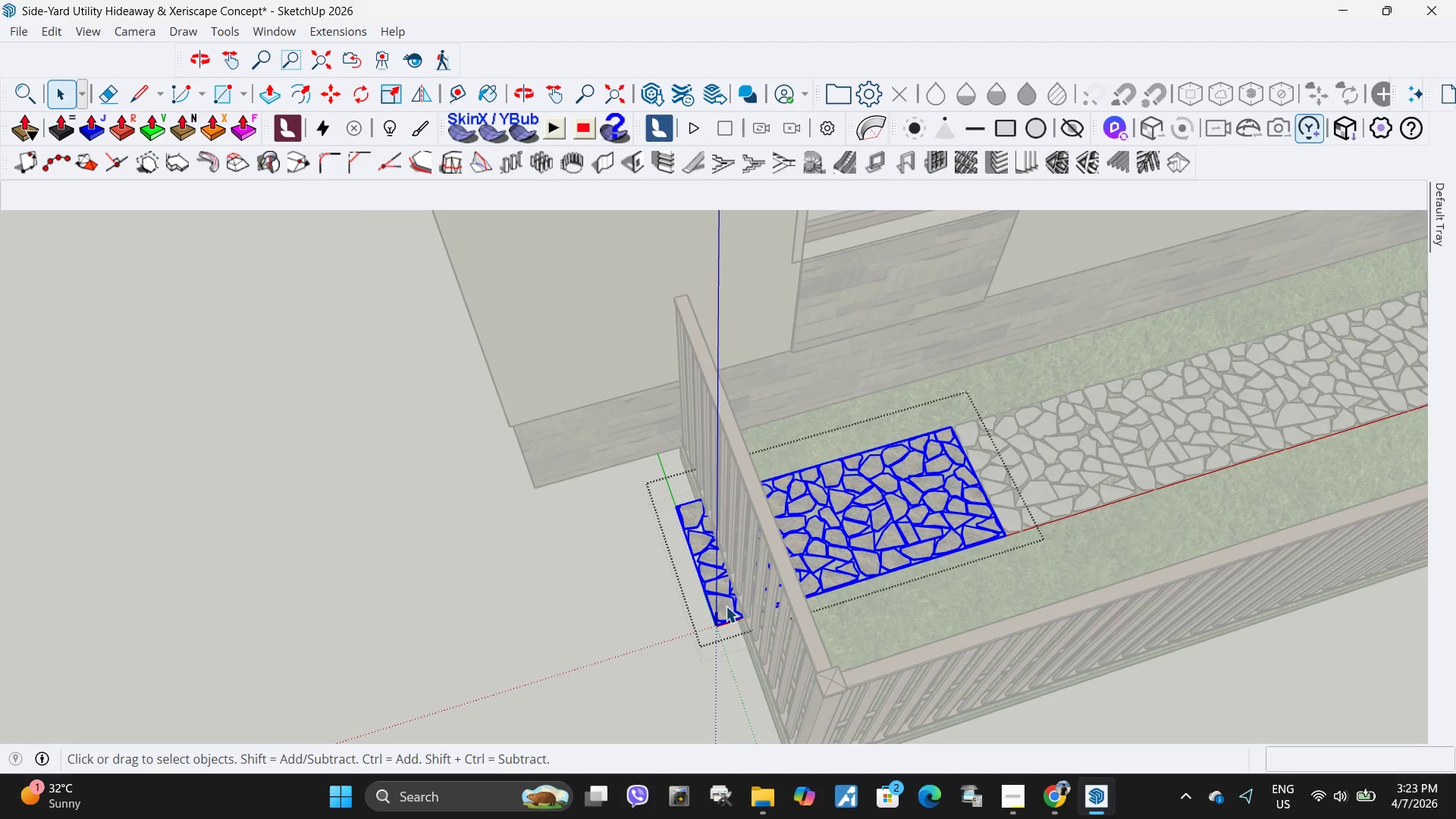 
triple_click([726, 606])
 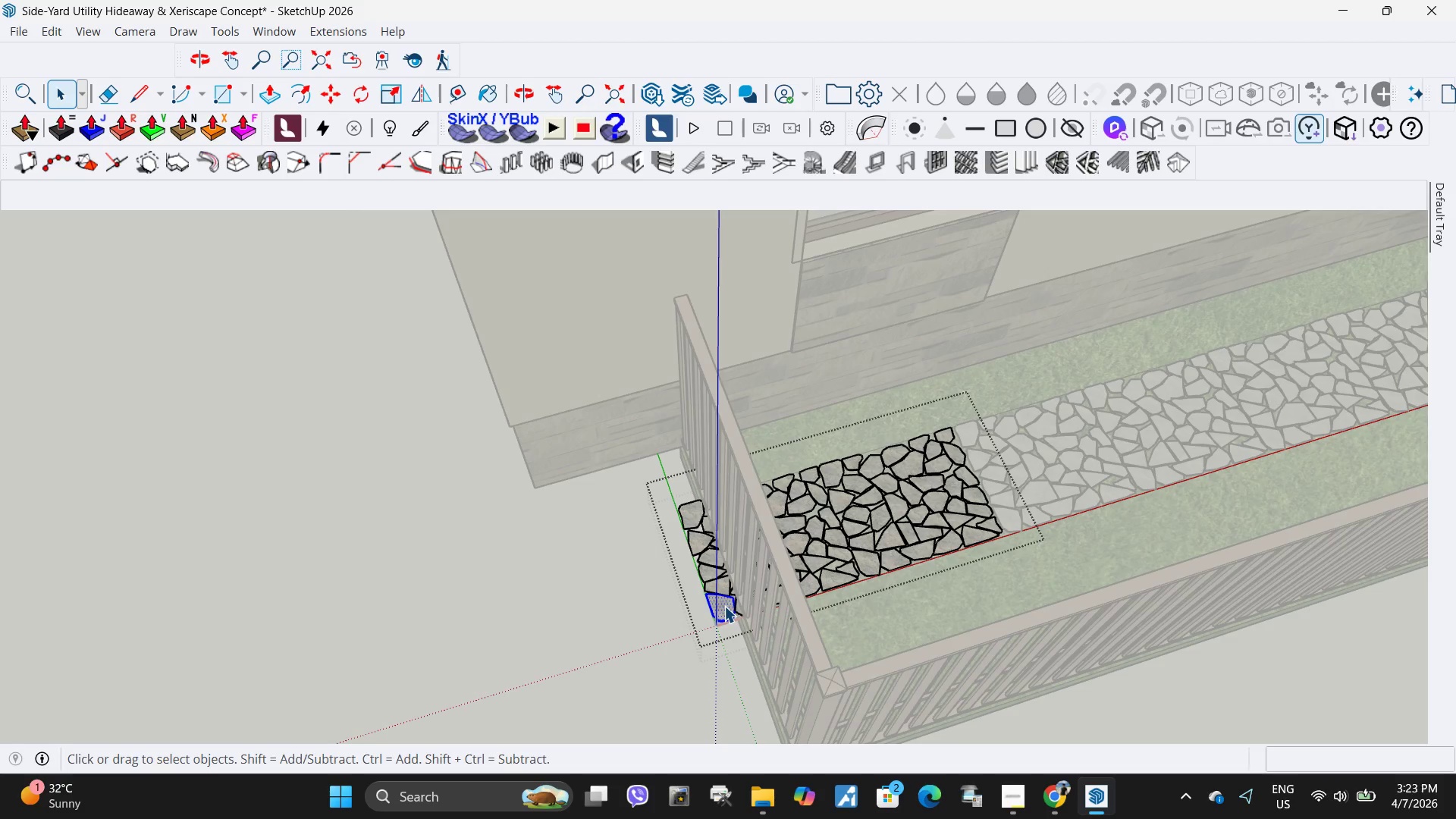 
double_click([726, 606])
 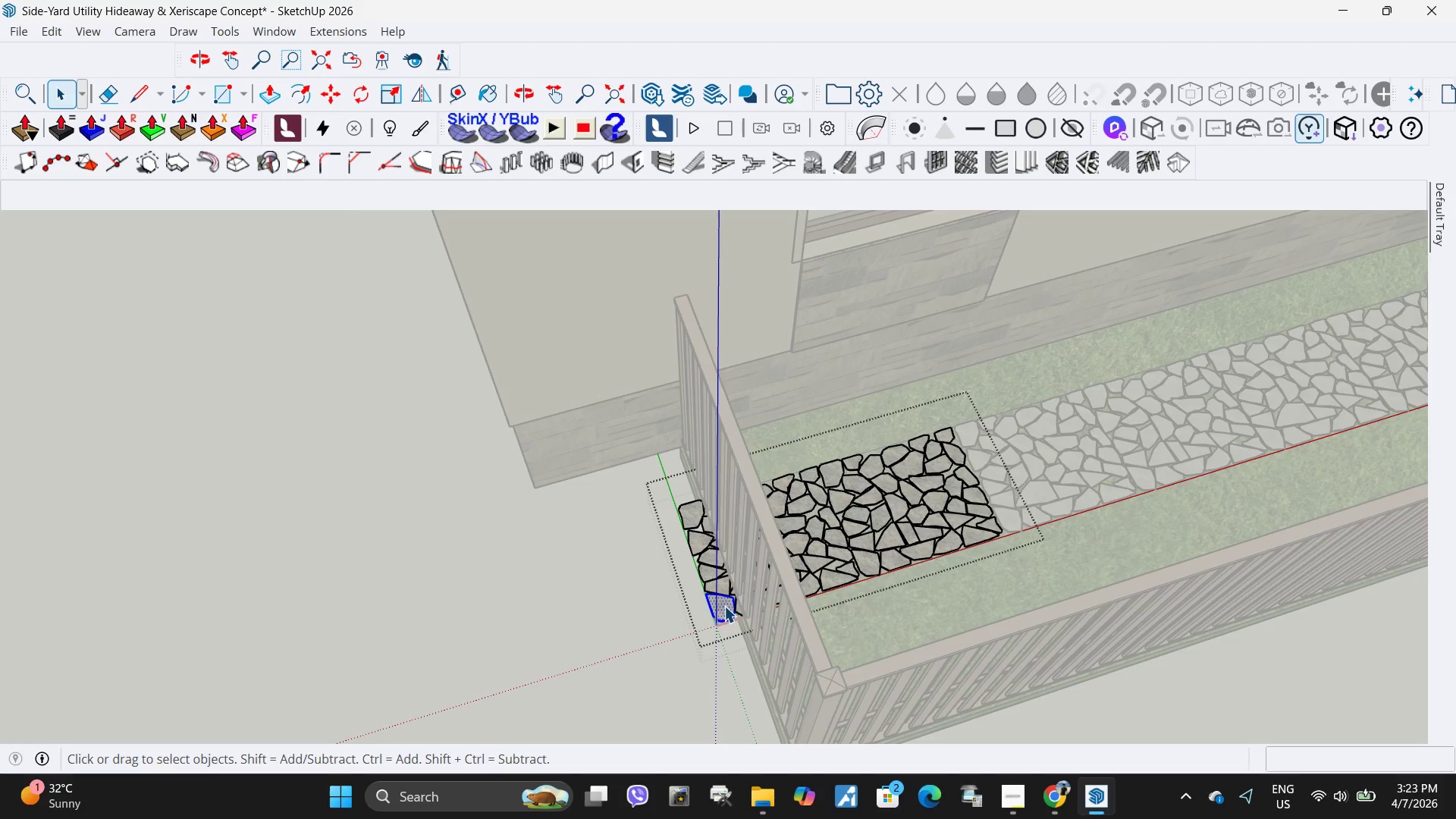 
triple_click([724, 606])
 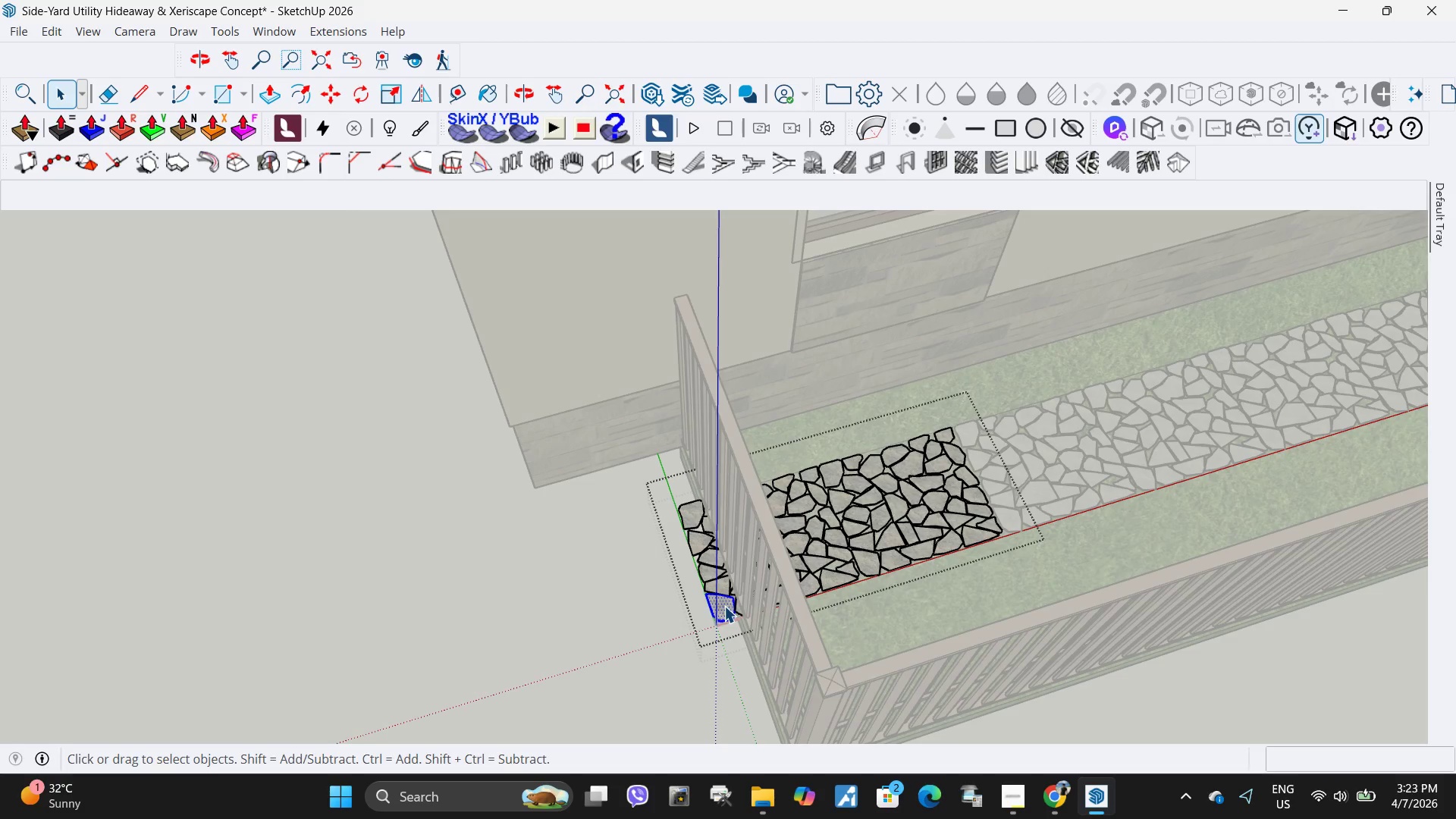 
key(Delete)
 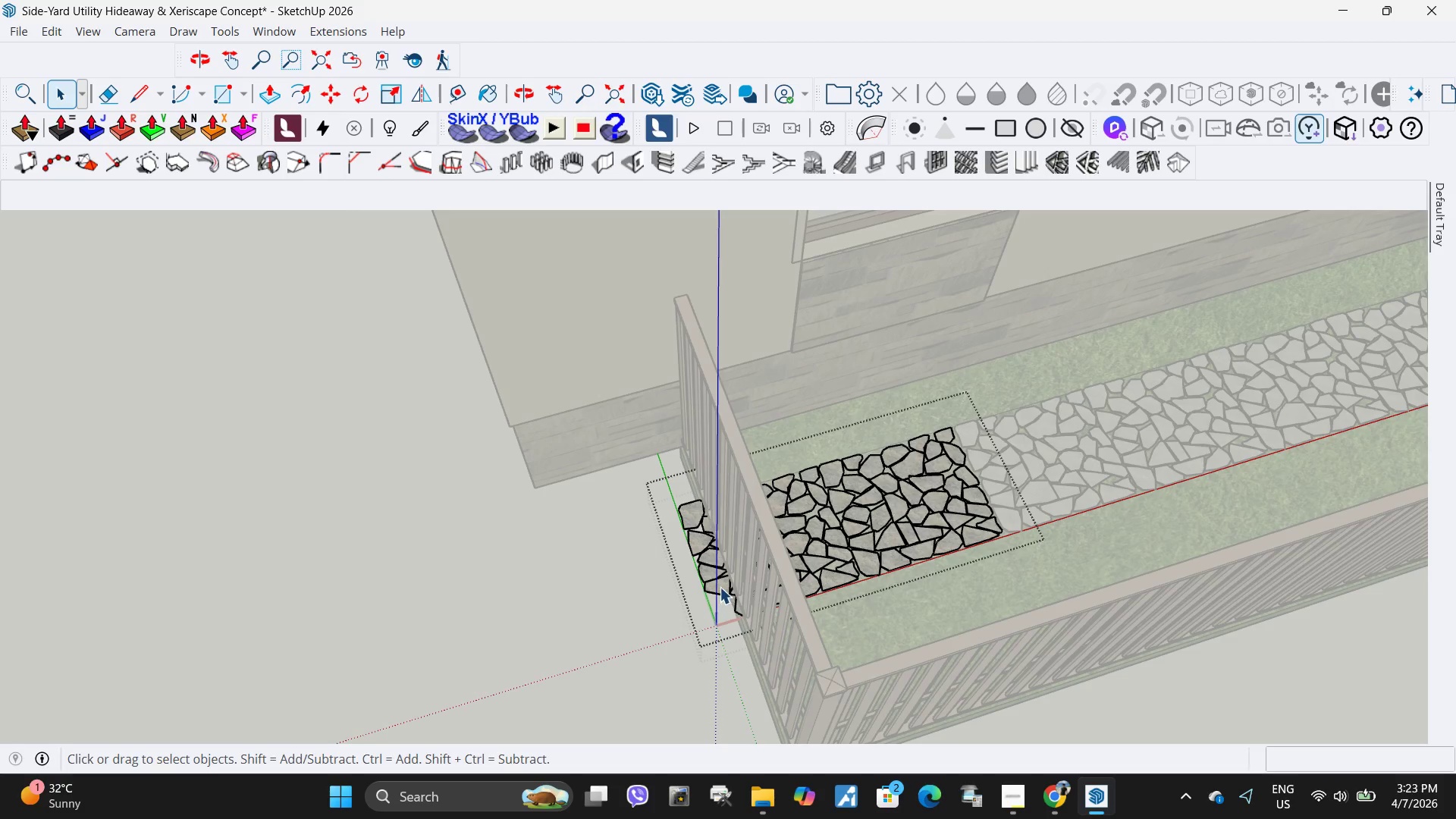 
left_click([720, 587])
 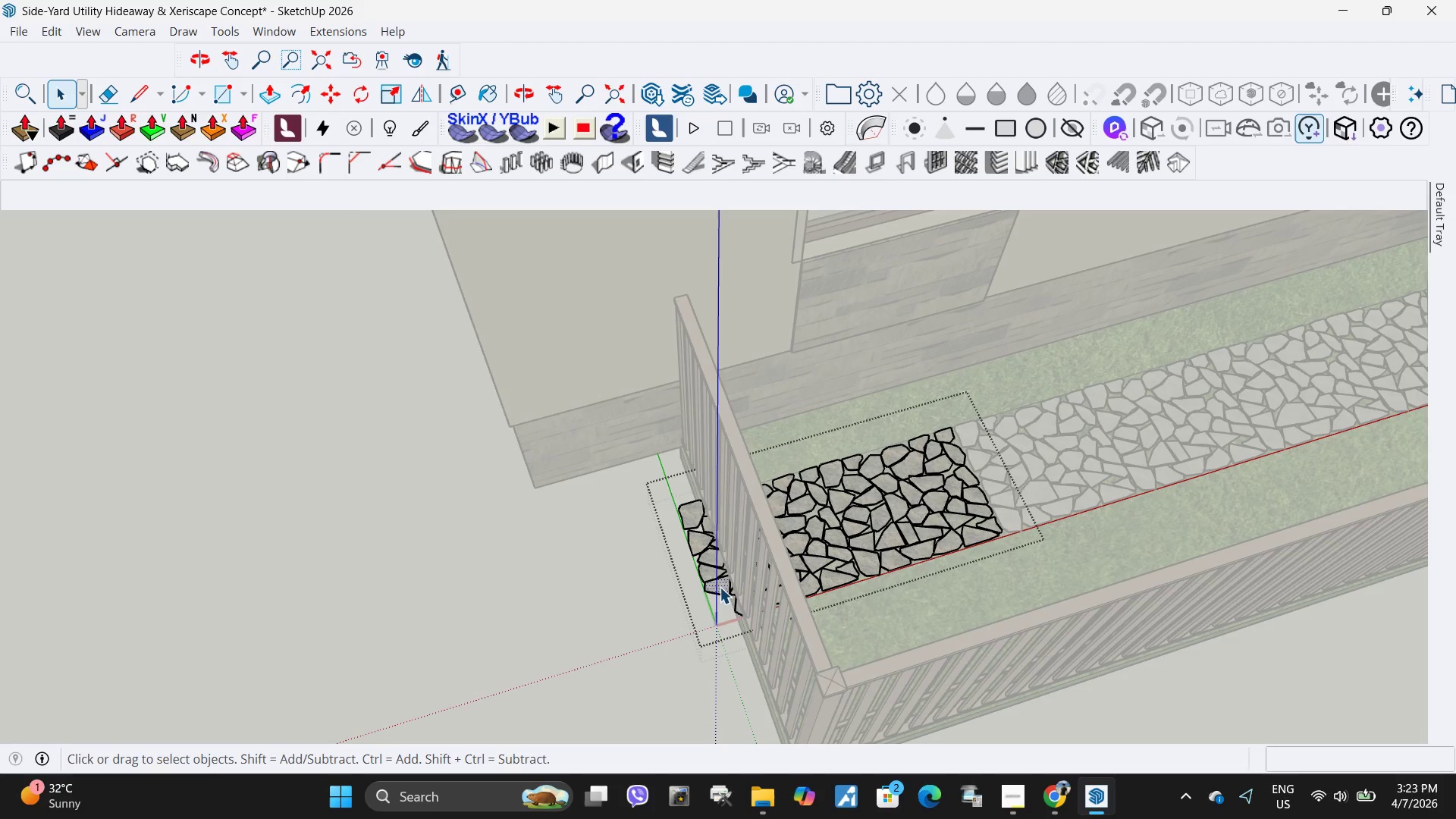 
key(Delete)
 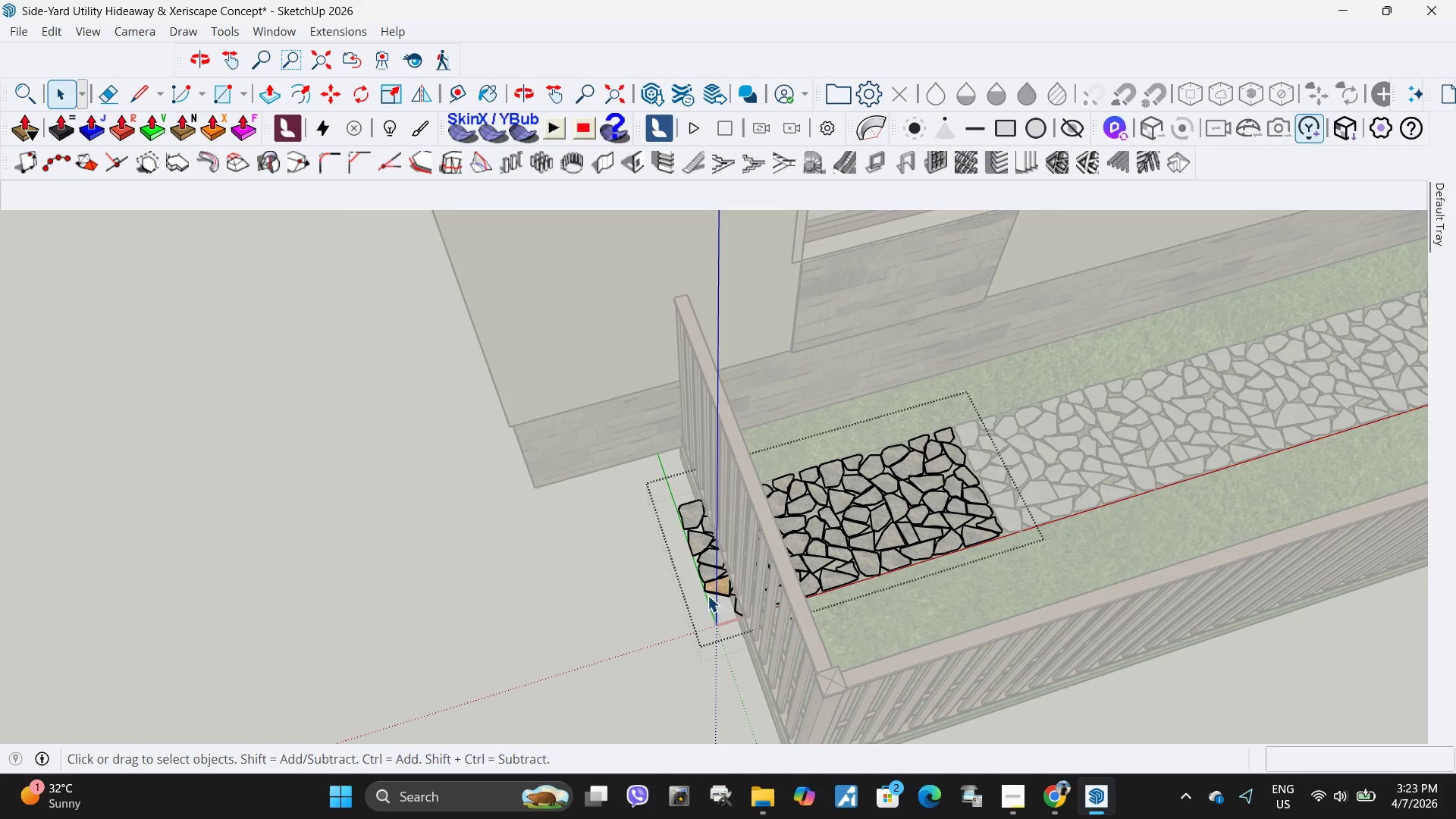 
triple_click([622, 604])
 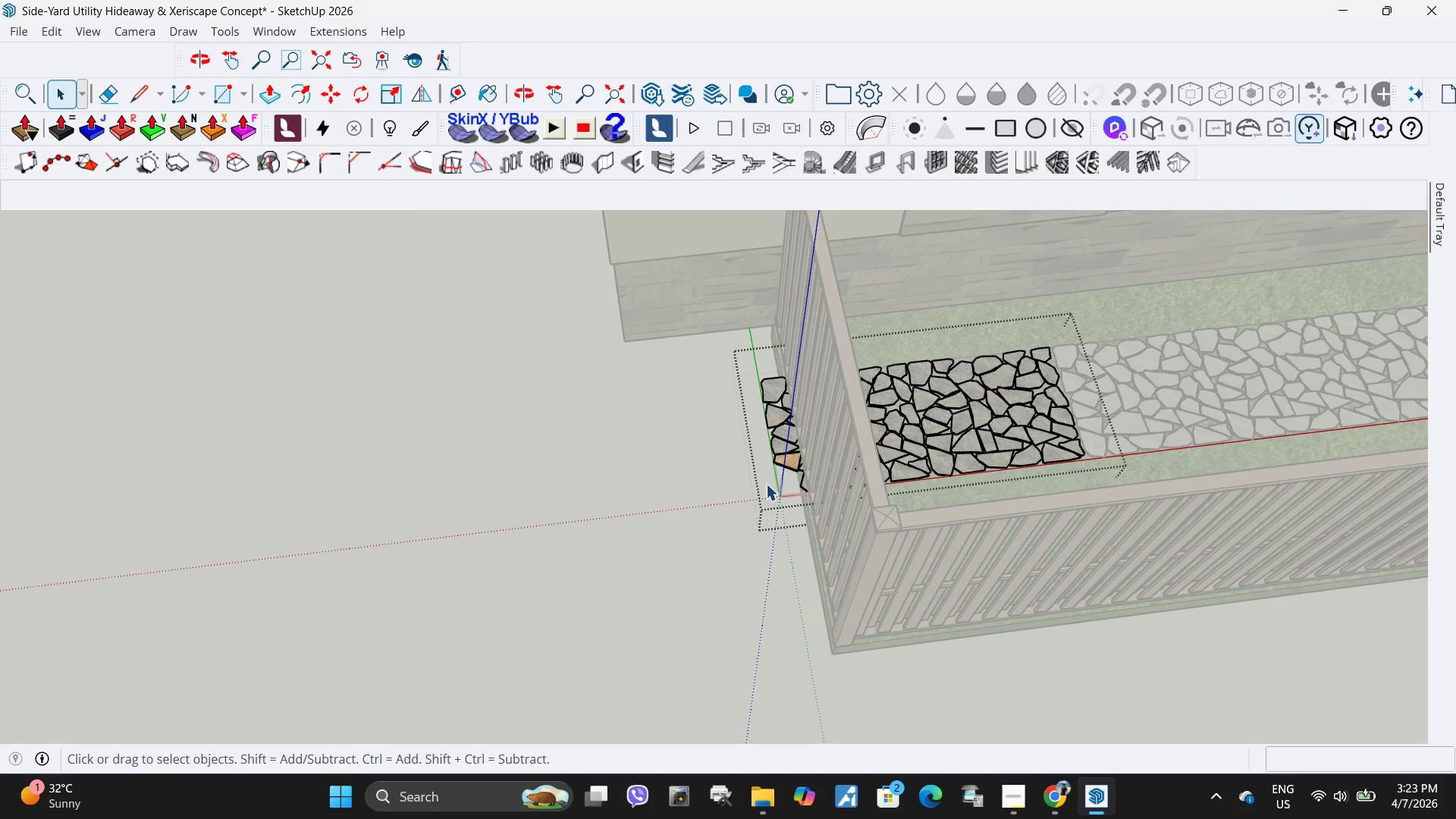 
left_click_drag(start_coordinate=[777, 482], to_coordinate=[733, 374])
 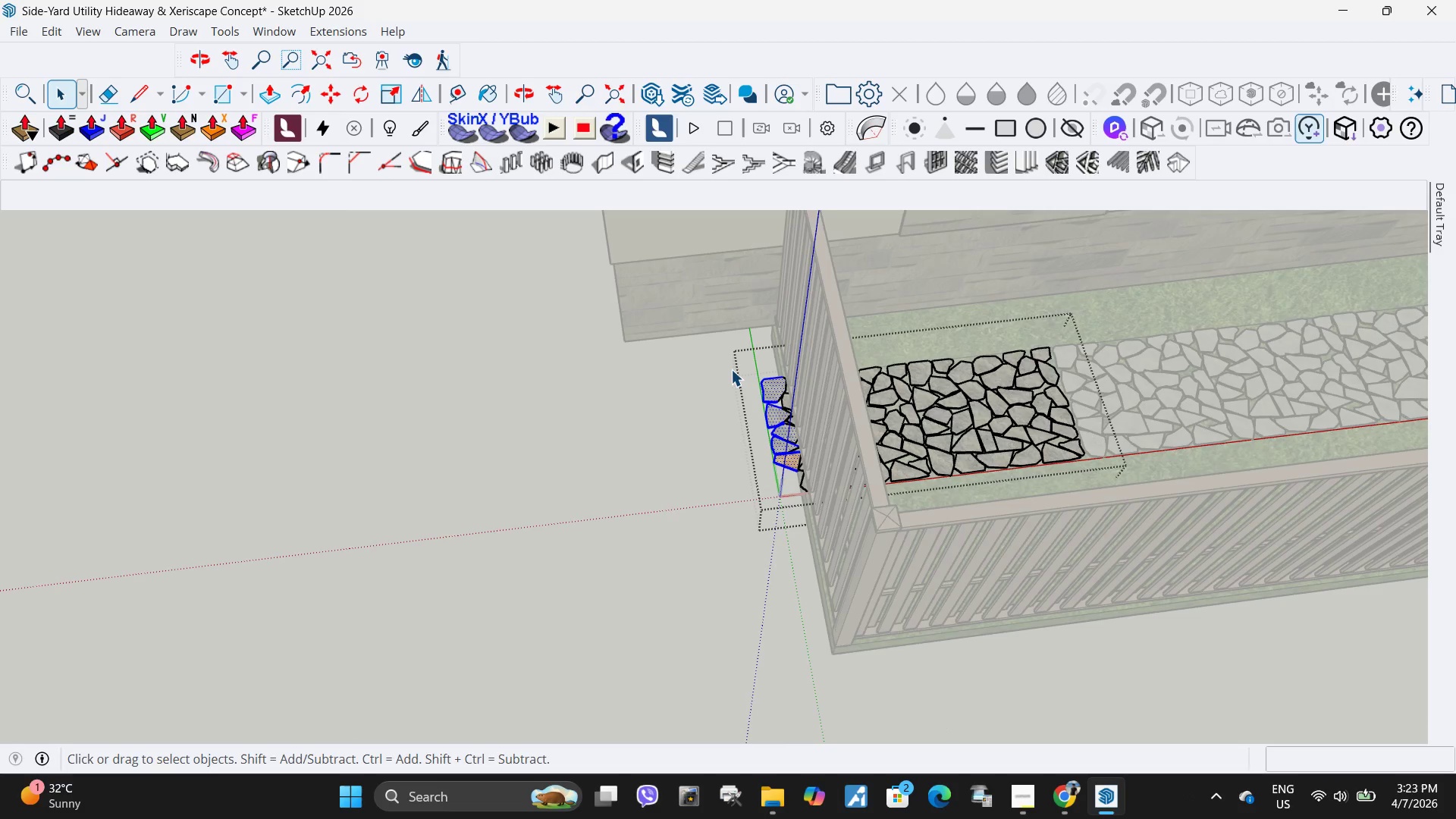 
double_click([731, 369])
 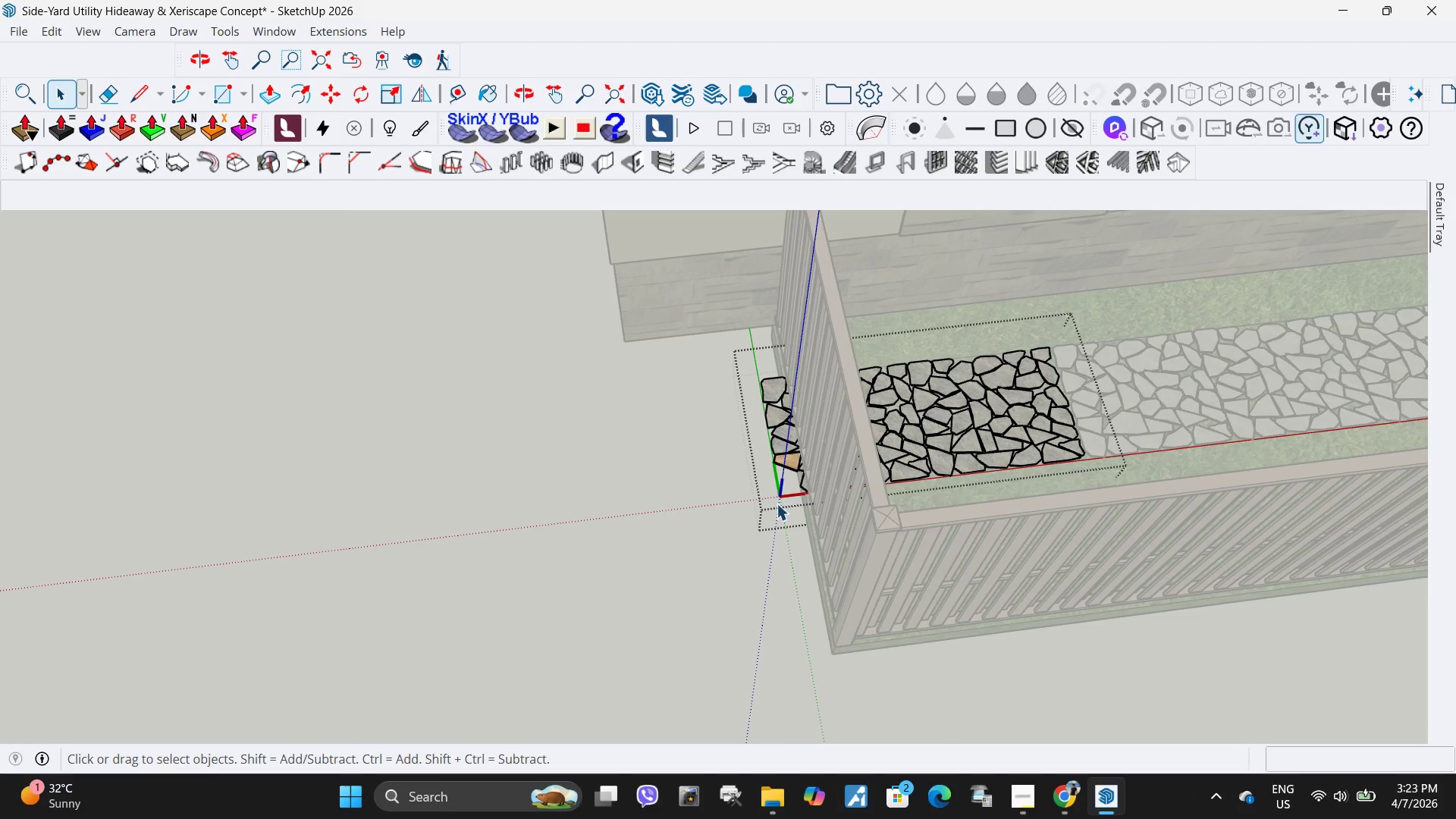 
left_click_drag(start_coordinate=[780, 548], to_coordinate=[726, 398])
 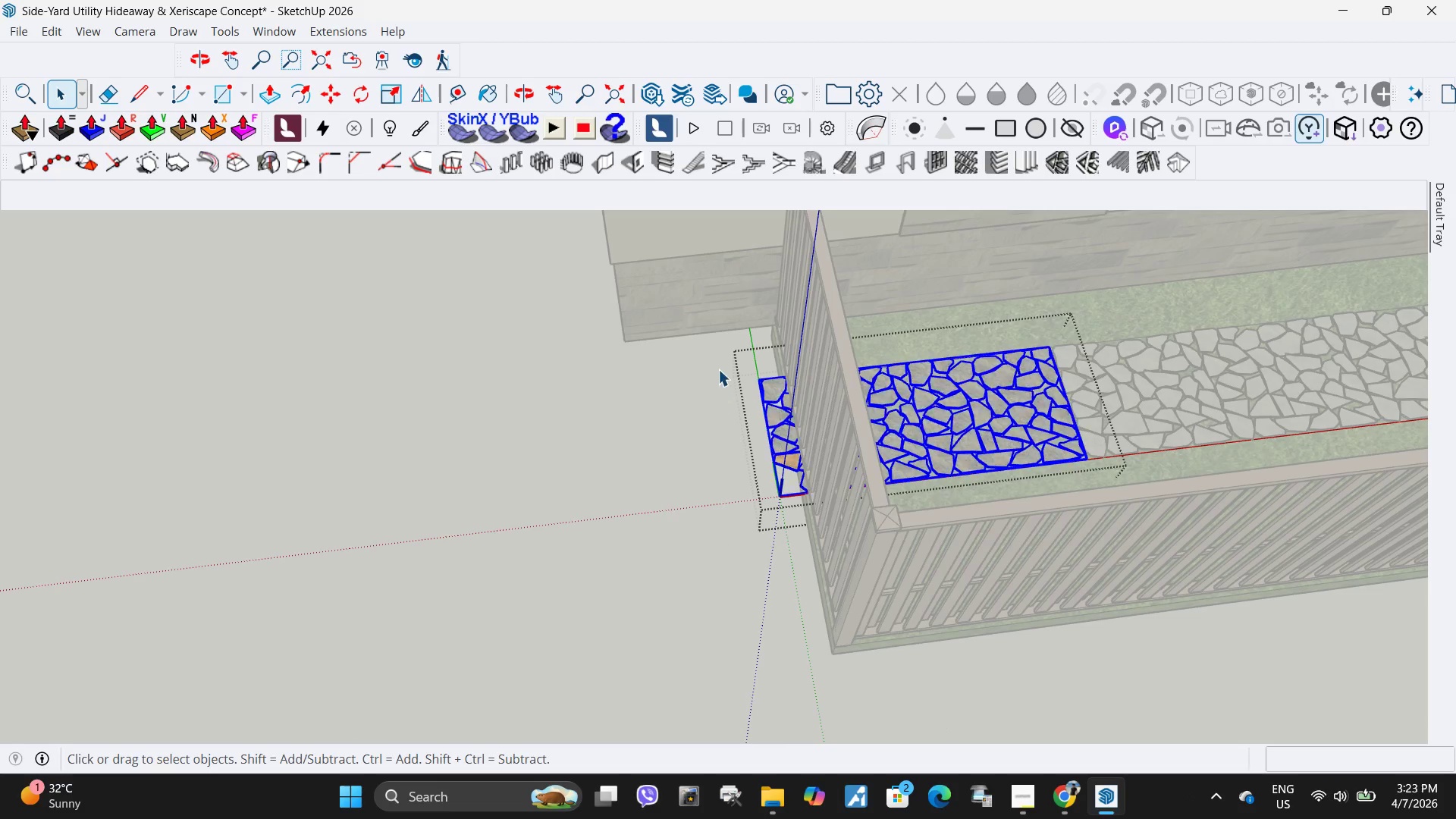 
left_click_drag(start_coordinate=[720, 384], to_coordinate=[718, 368])
 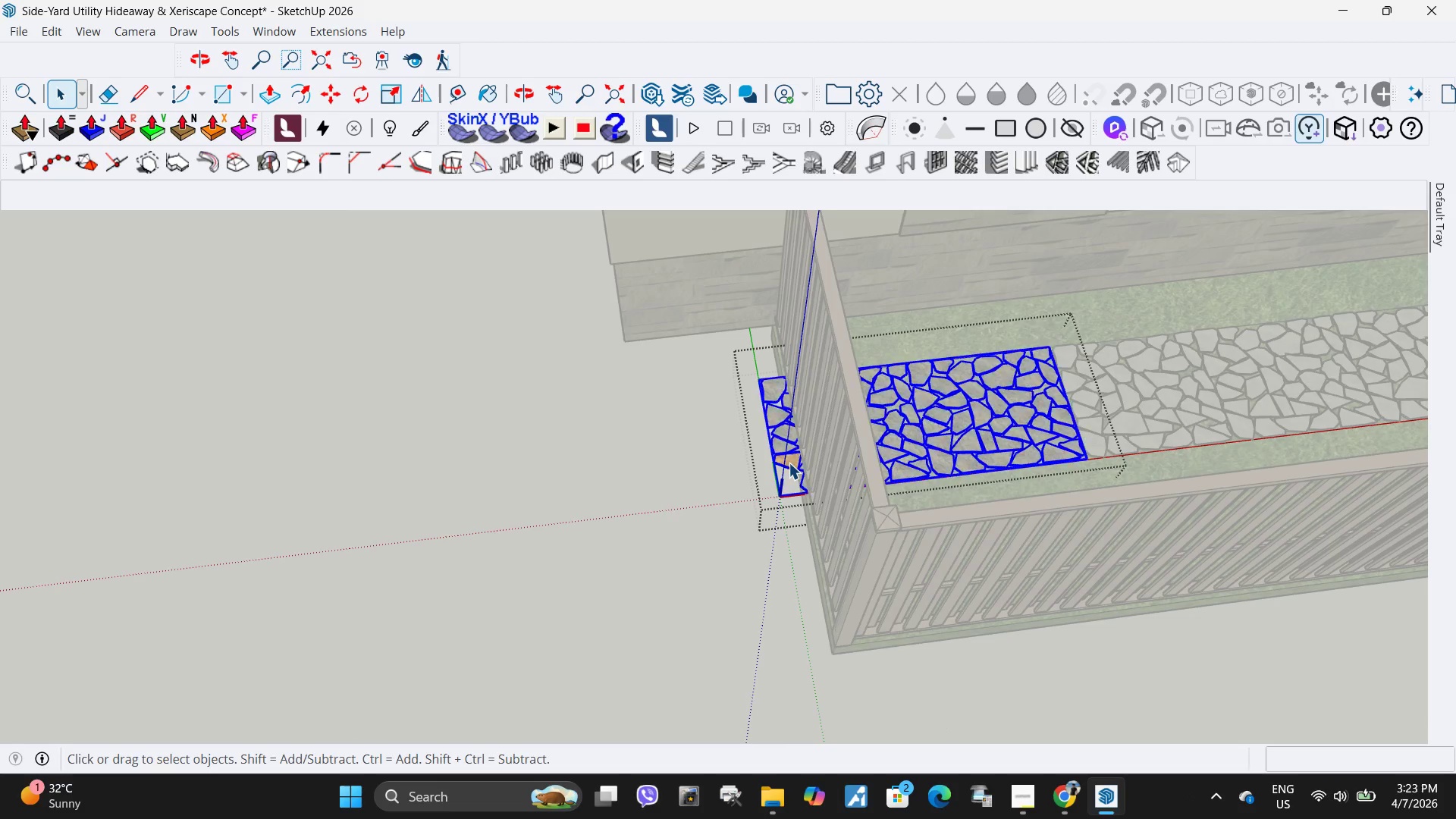 
double_click([789, 463])
 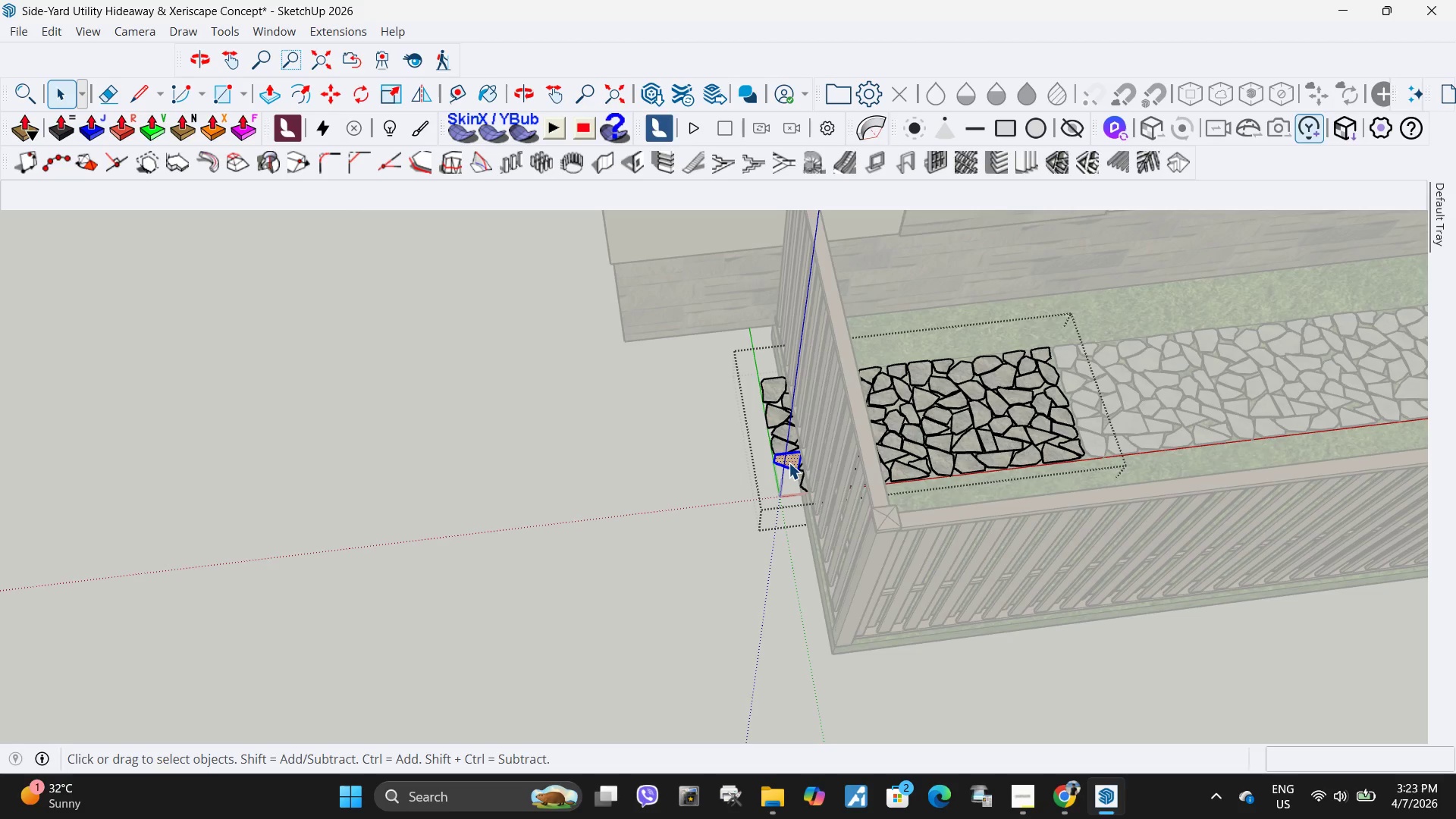 
triple_click([789, 463])
 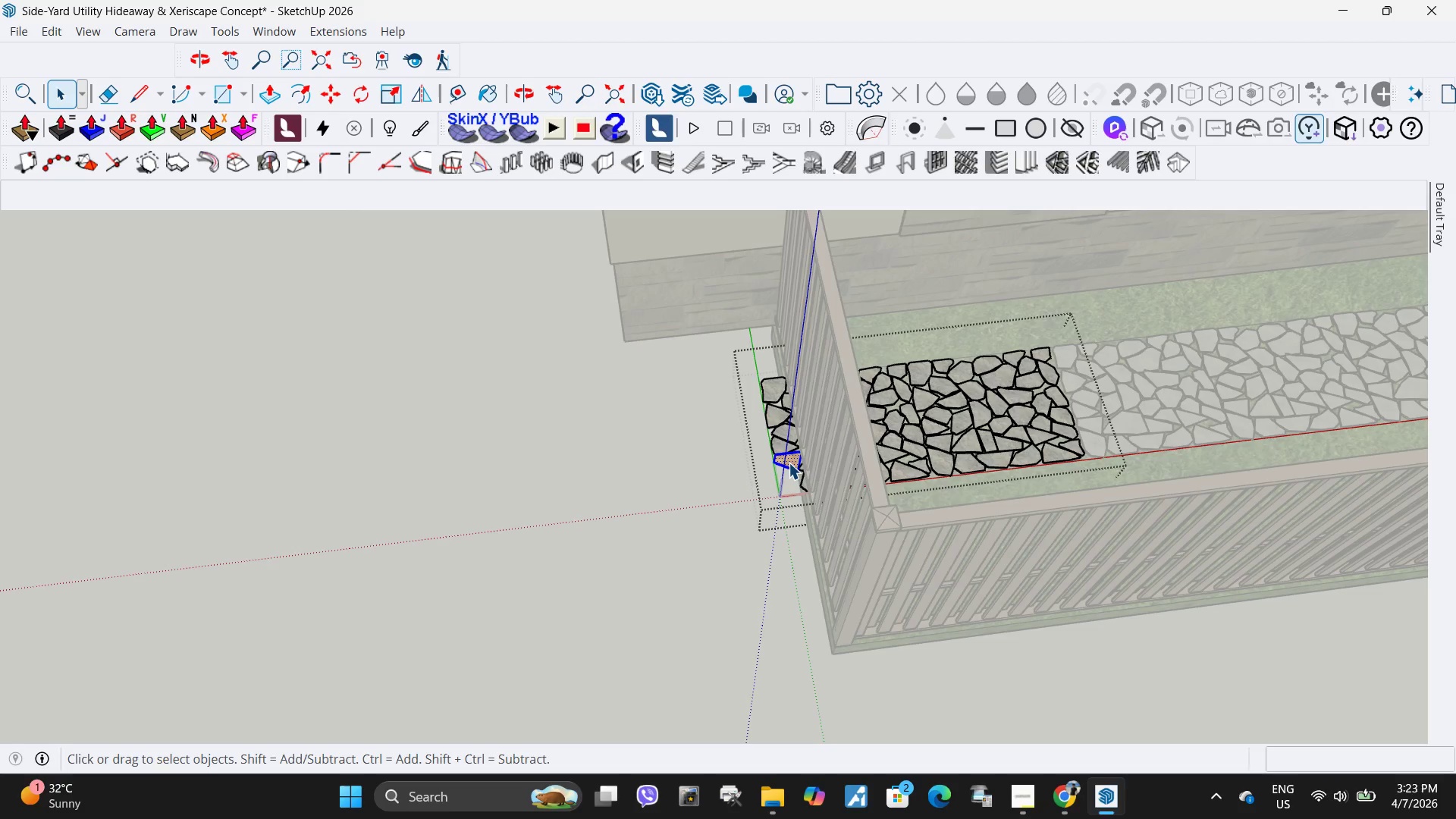 
triple_click([789, 463])
 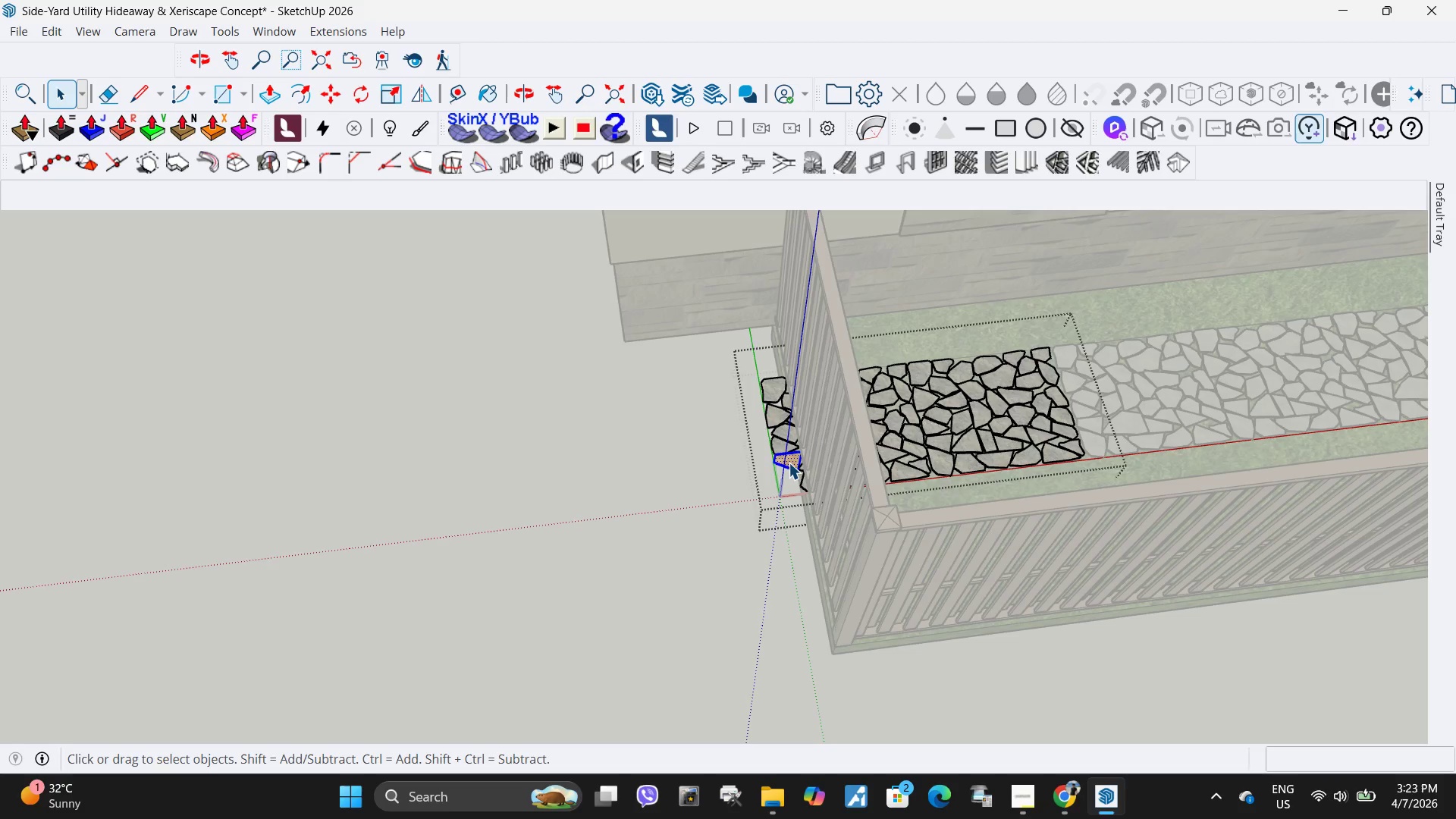 
key(Delete)
 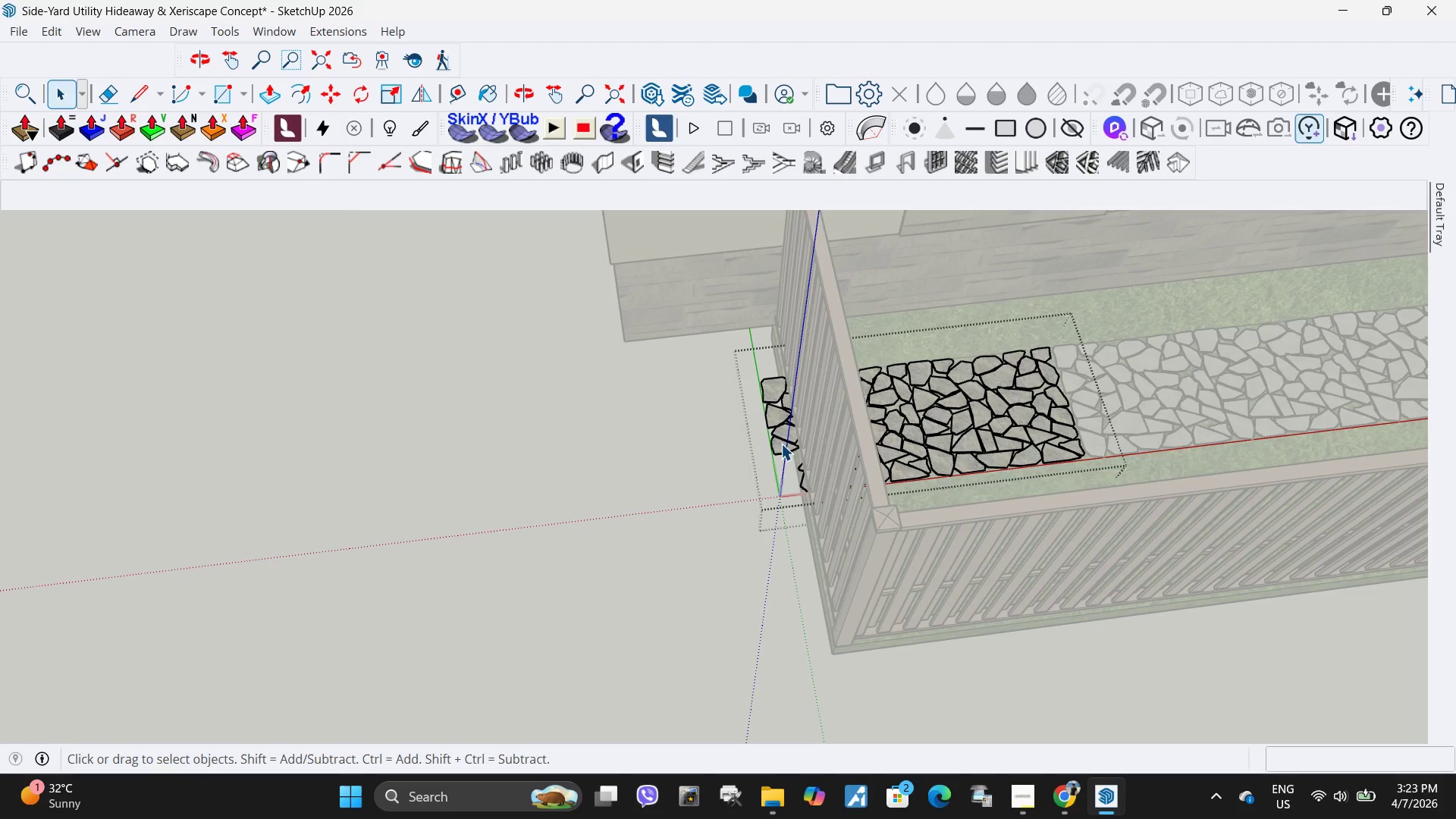 
double_click([781, 444])
 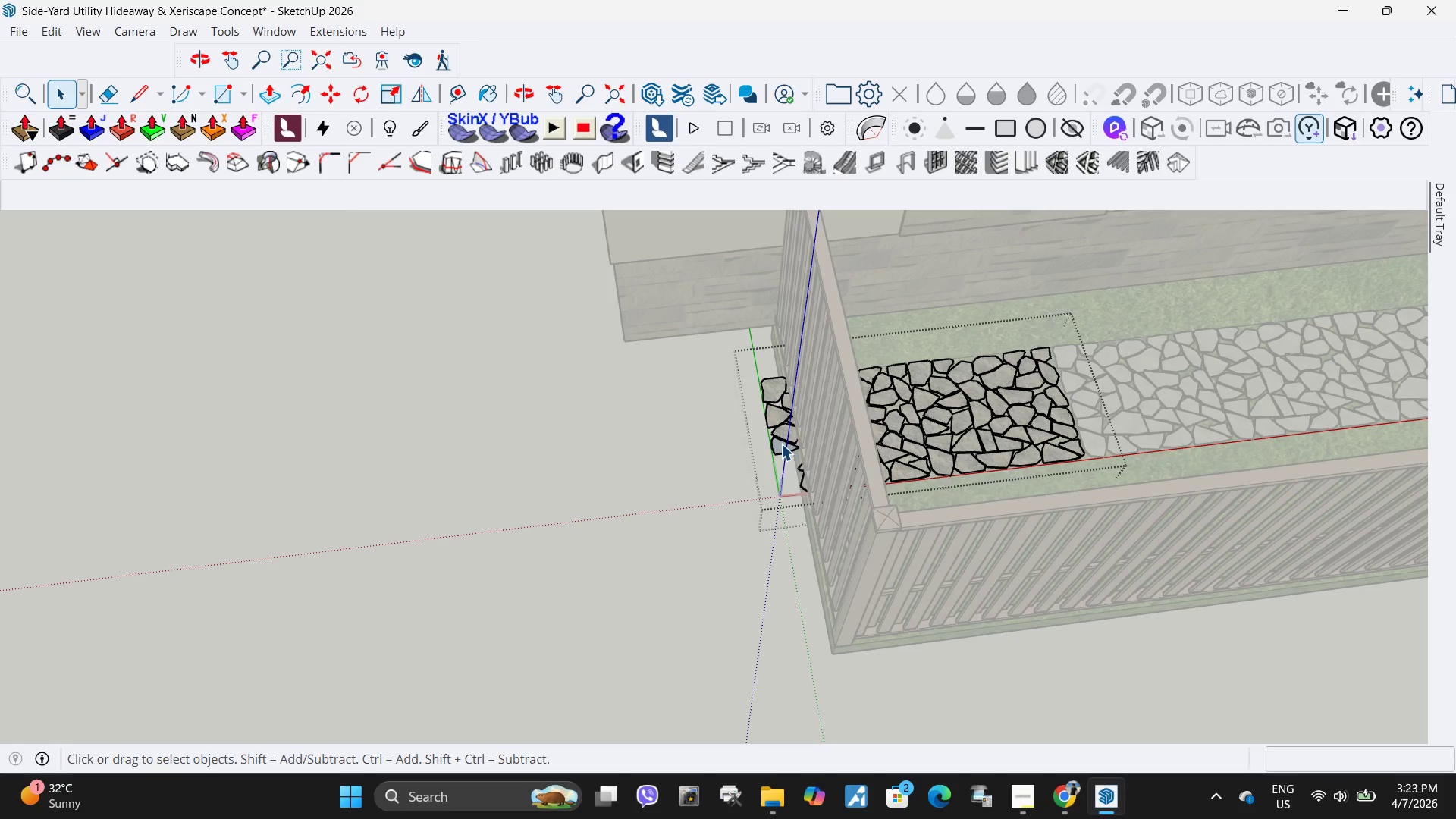 
key(Delete)
 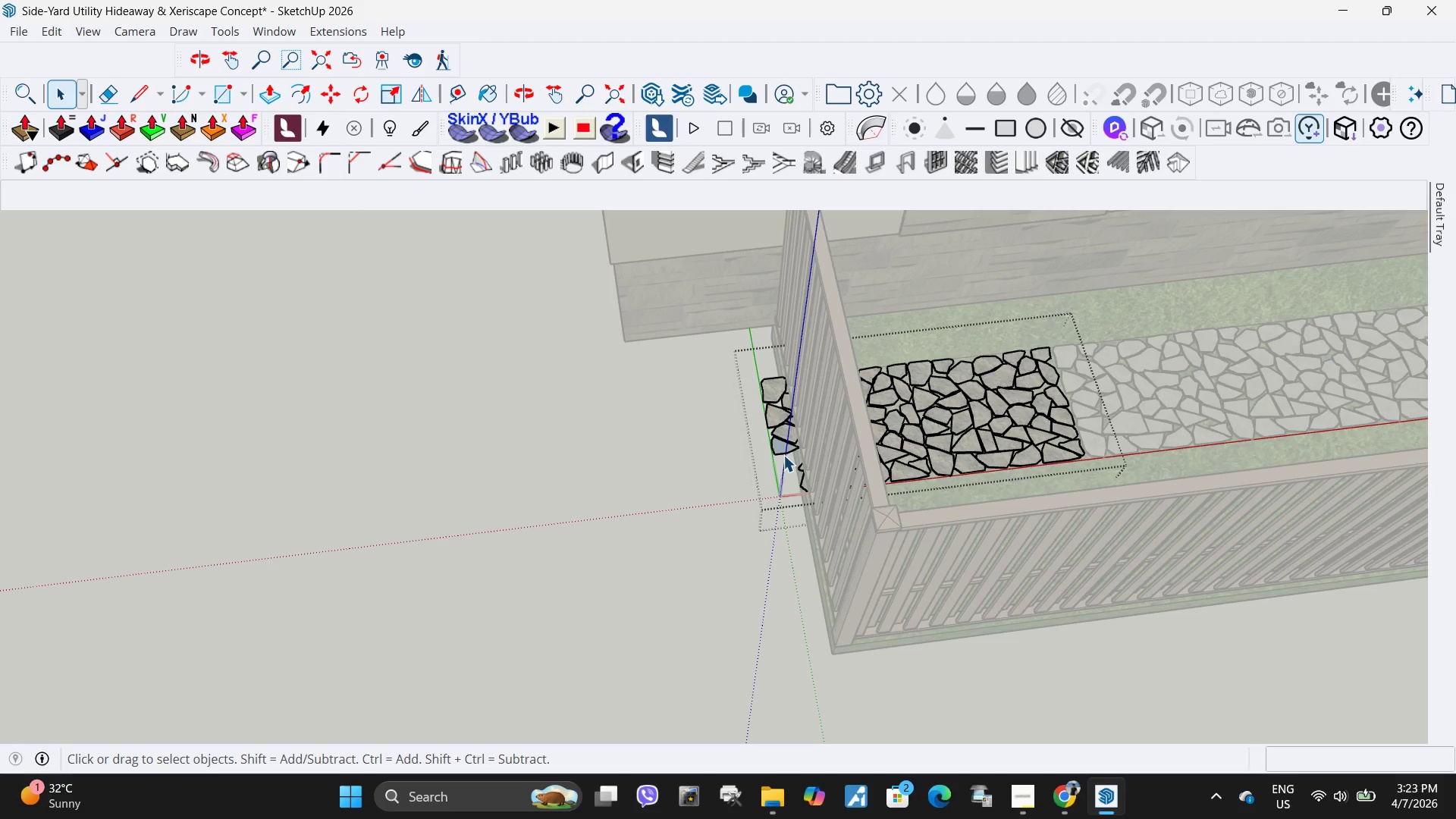 
double_click([783, 455])
 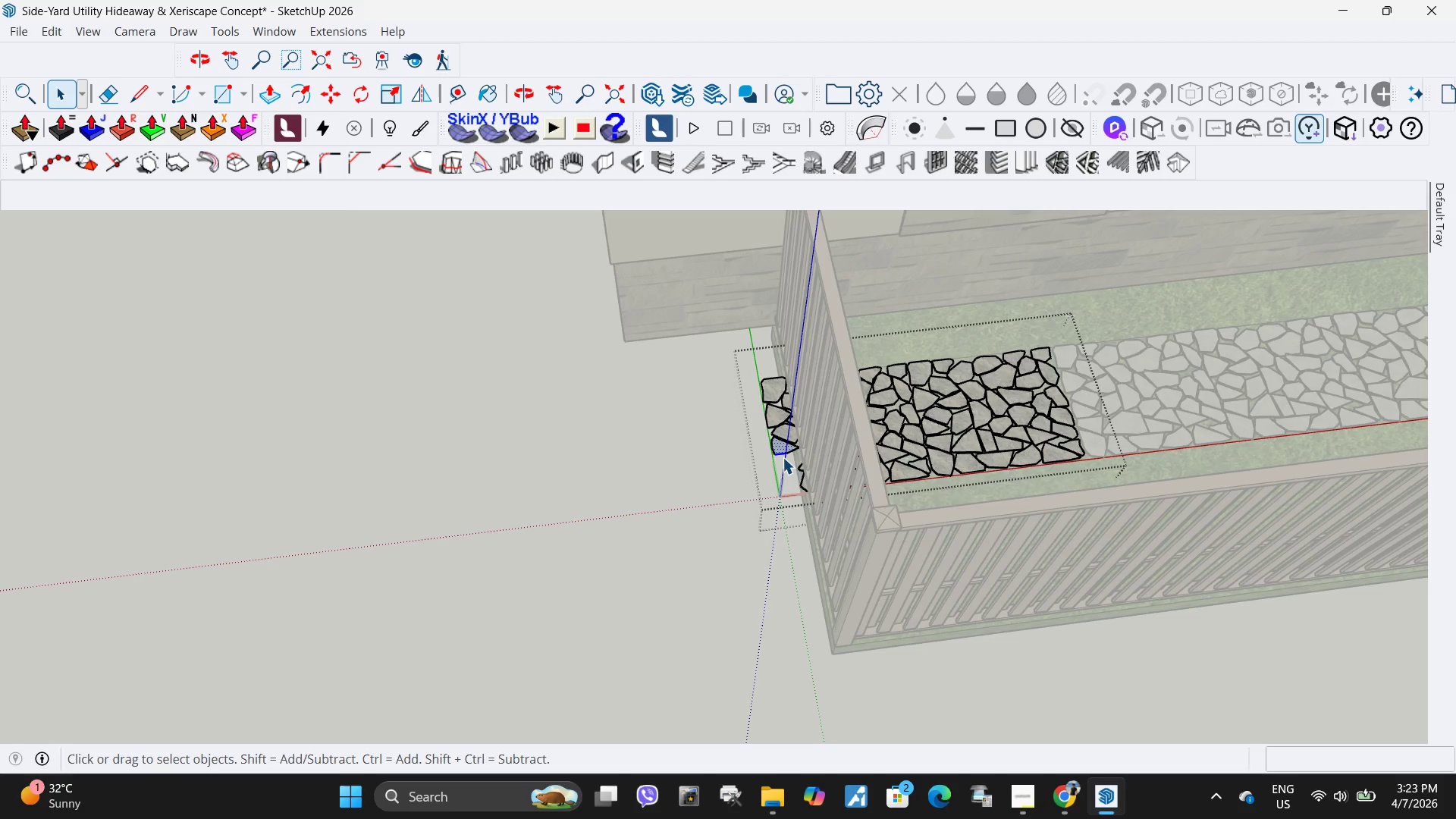 
left_click_drag(start_coordinate=[783, 457], to_coordinate=[751, 398])
 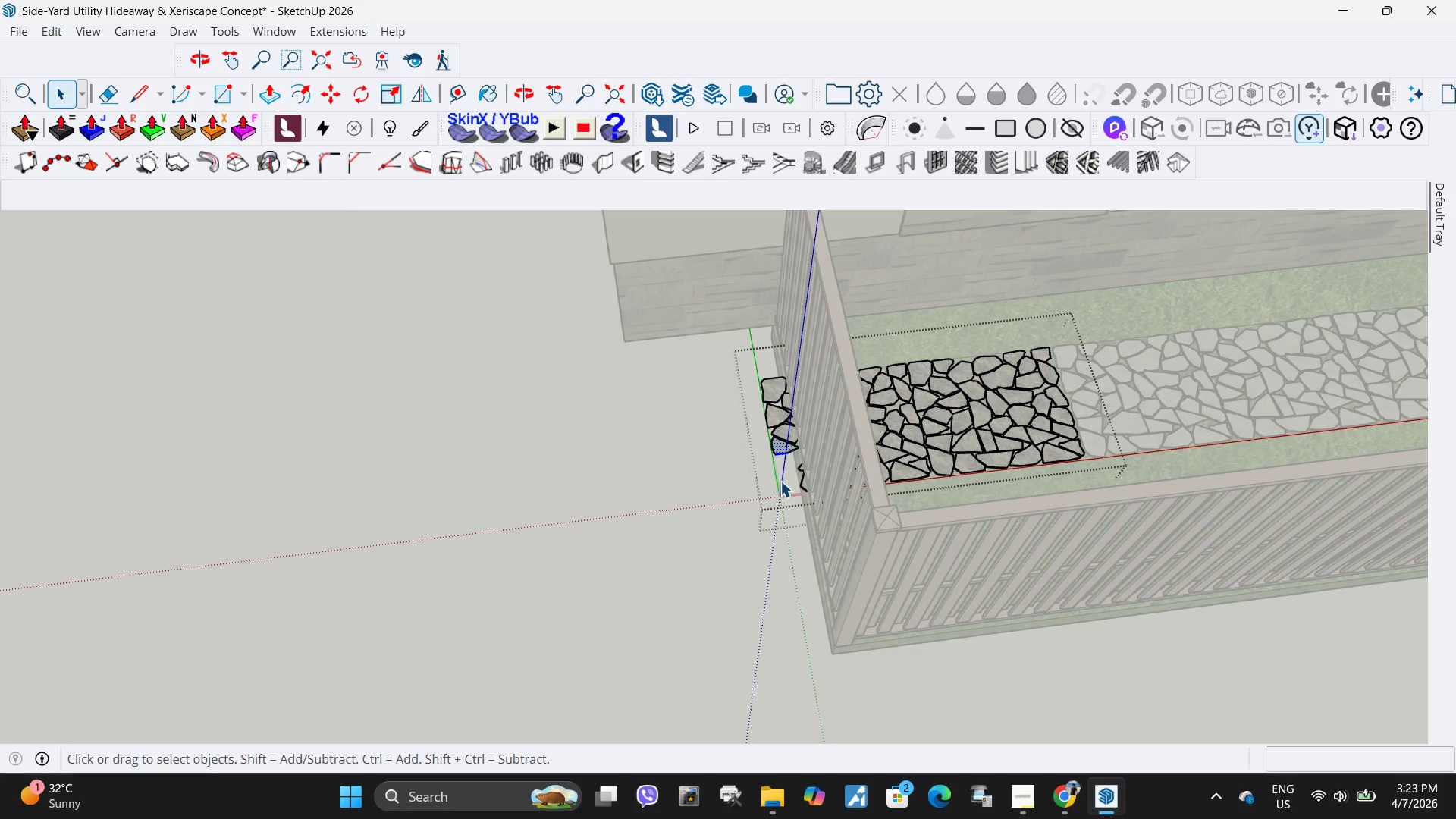 
left_click_drag(start_coordinate=[780, 481], to_coordinate=[766, 456])
 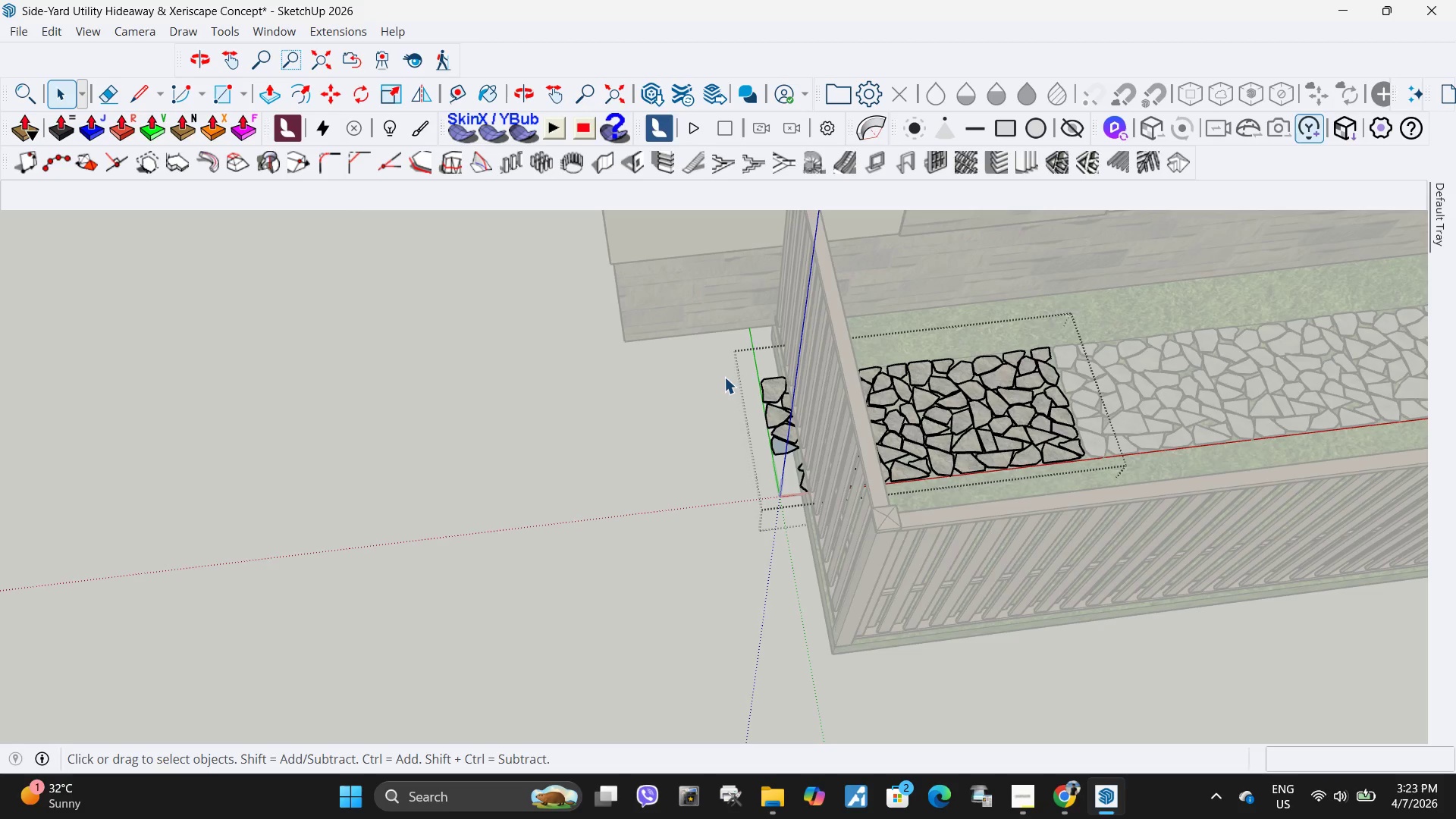 
double_click([724, 377])
 